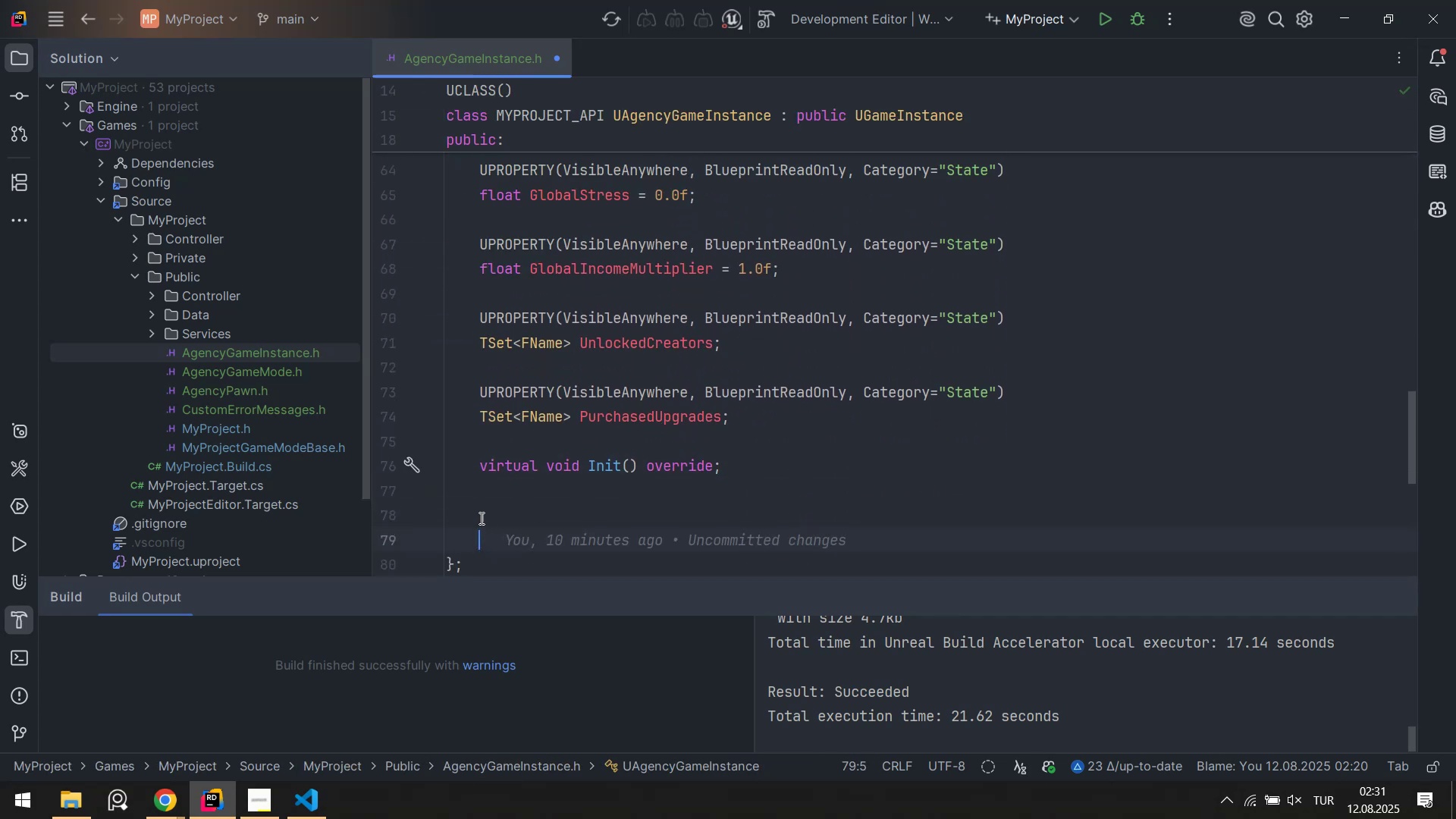 
left_click([479, 517])
 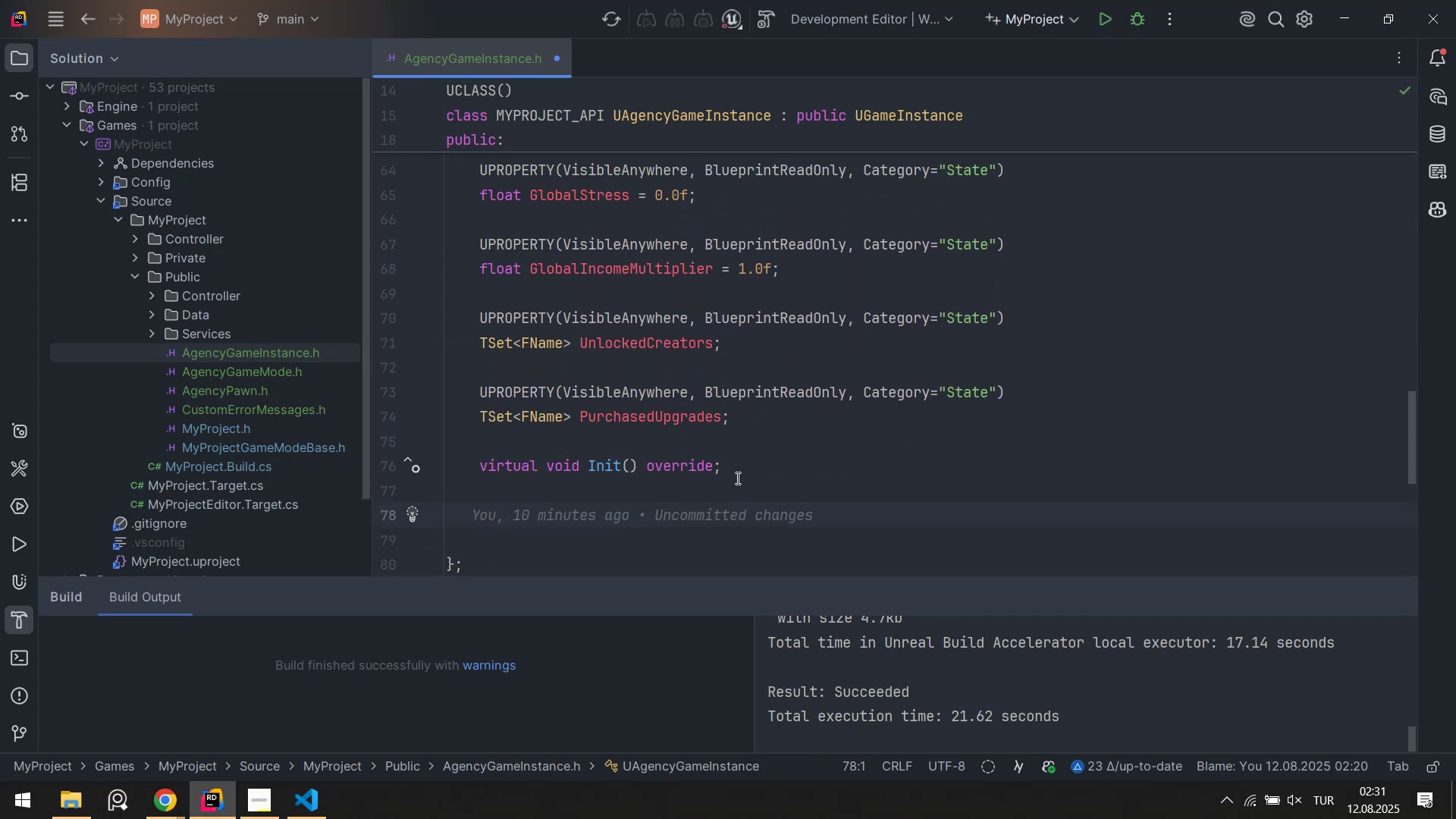 
key(Control+X)
 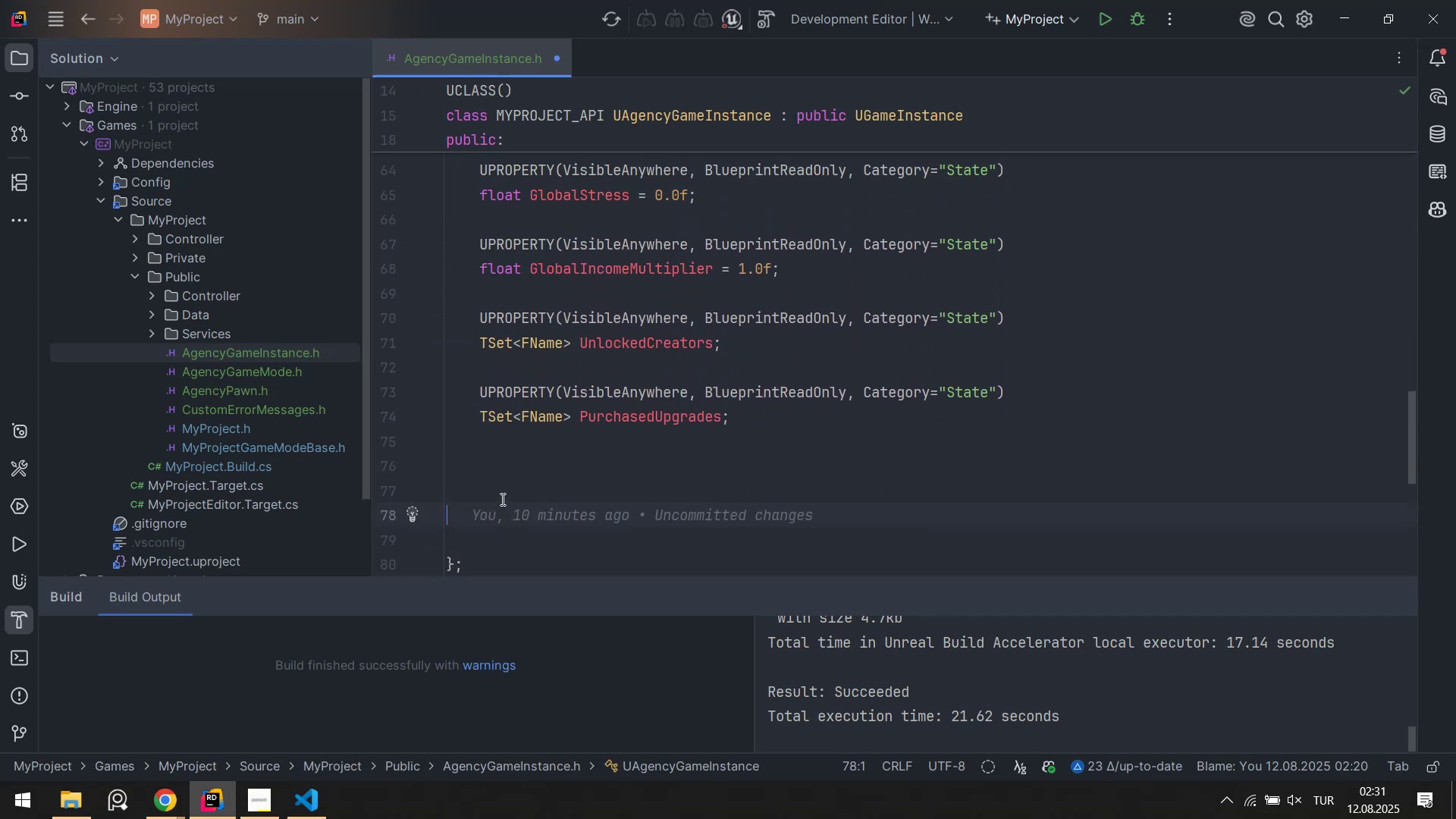 
double_click([481, 488])
 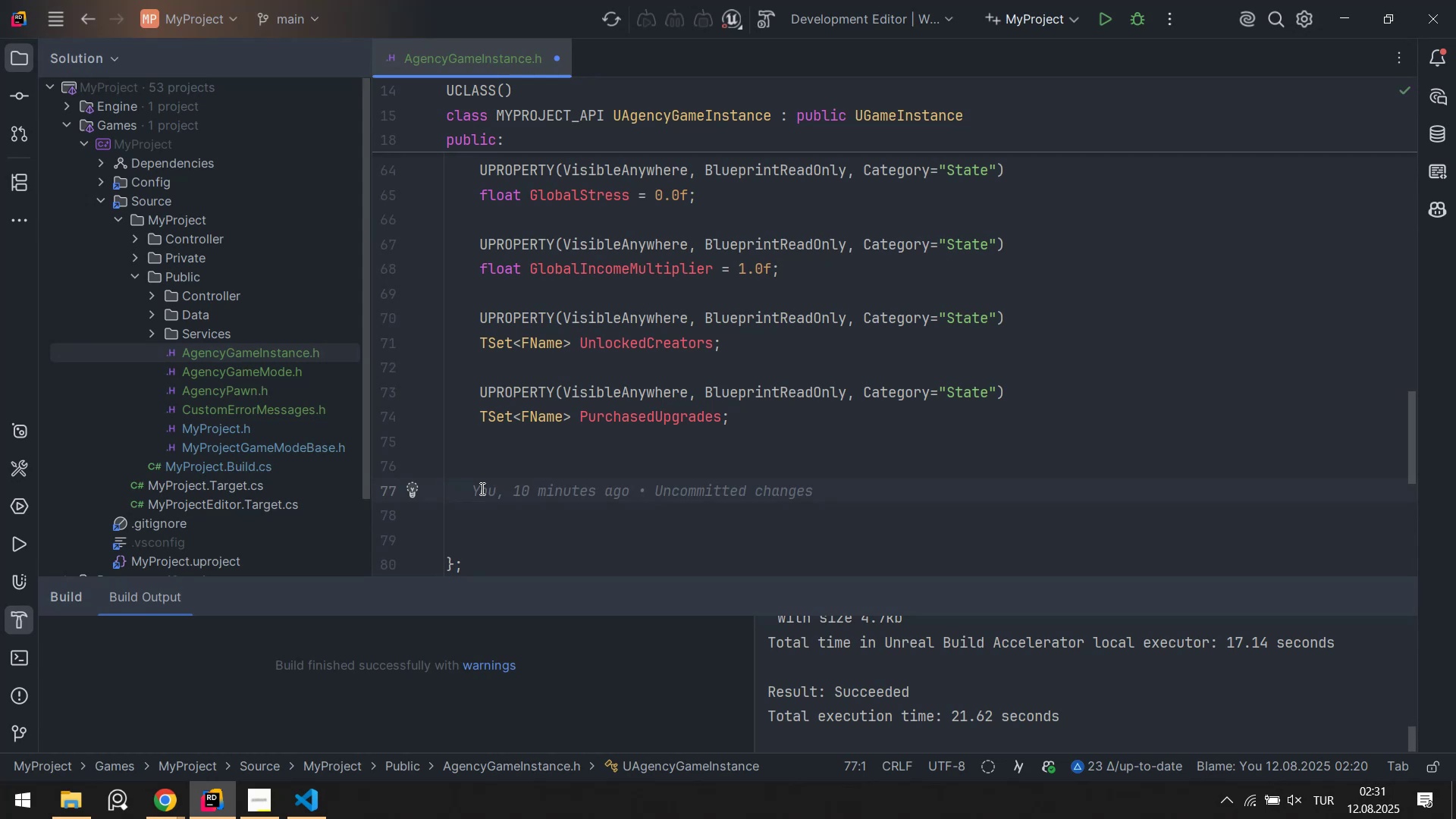 
type(pr'vate>)
 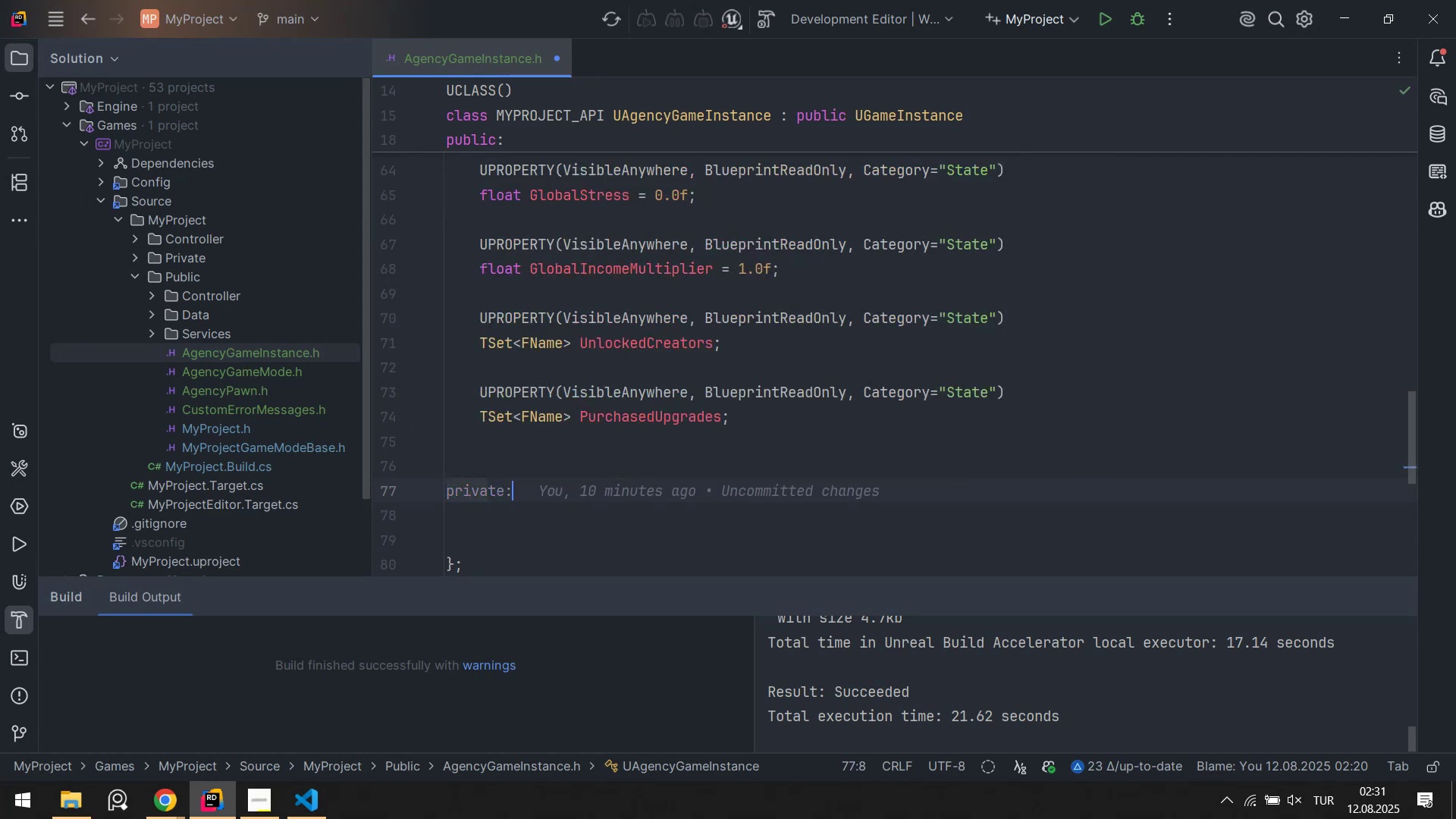 
key(Enter)
 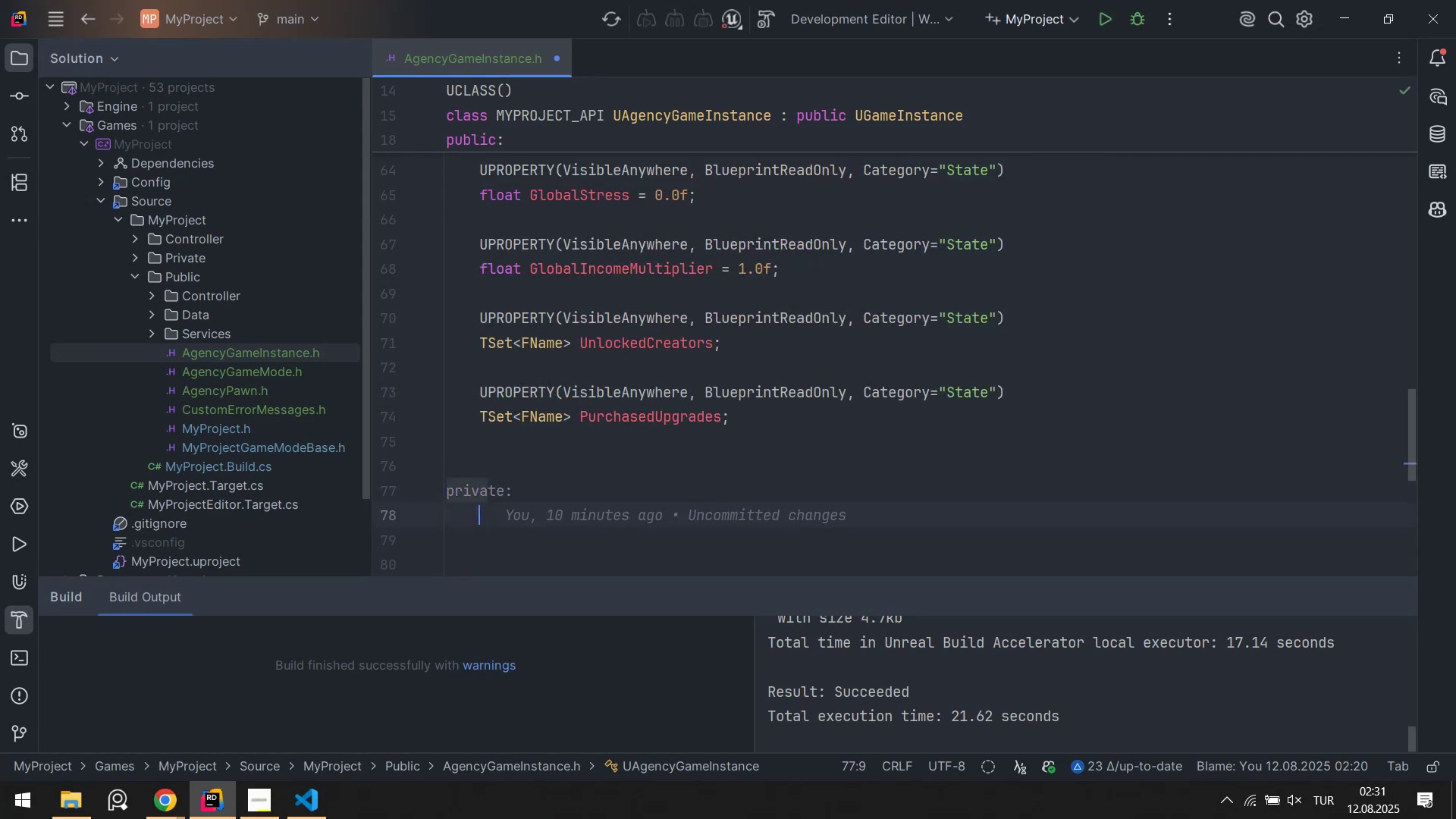 
key(Control+ControlLeft)
 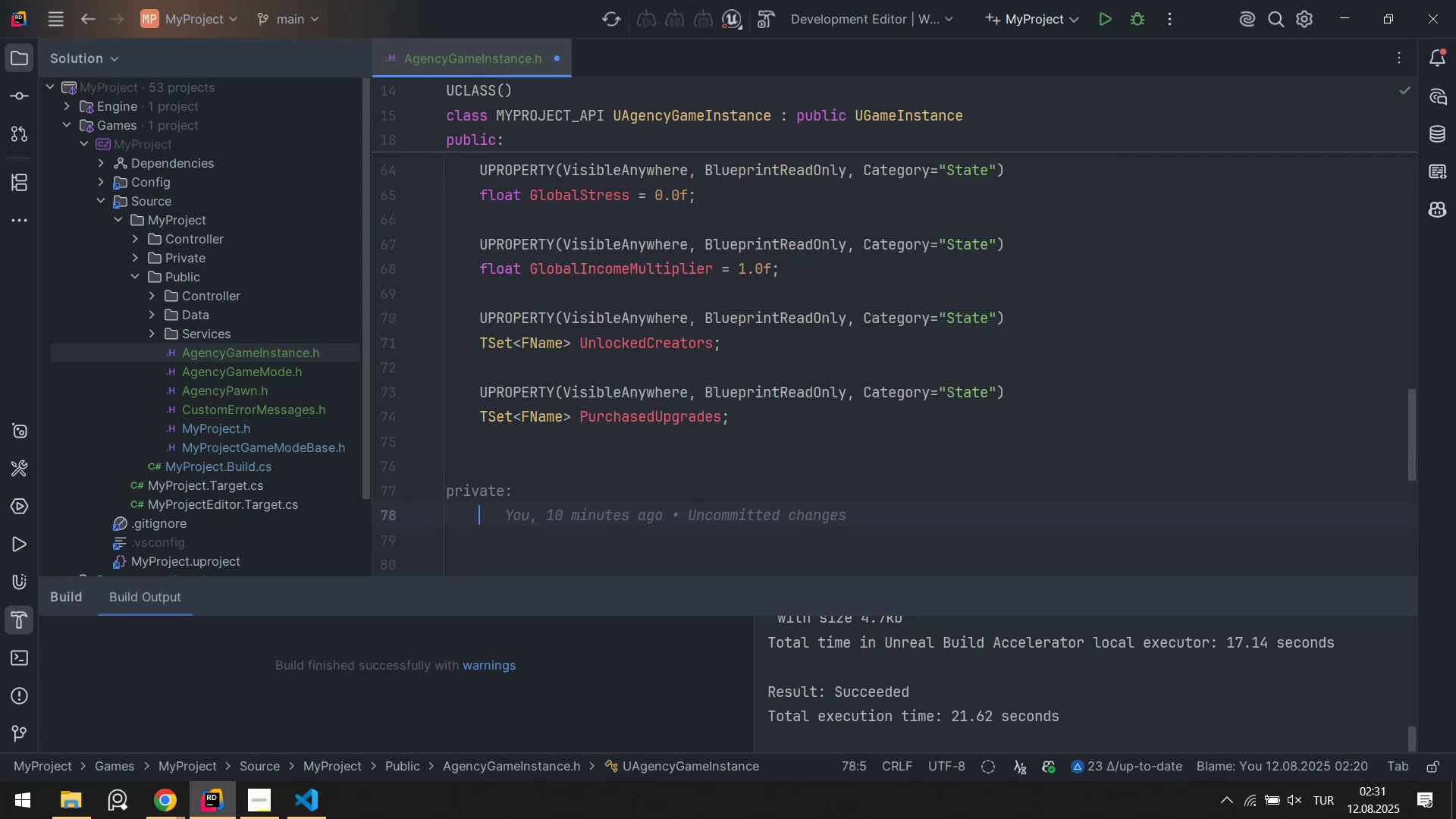 
key(Control+V)
 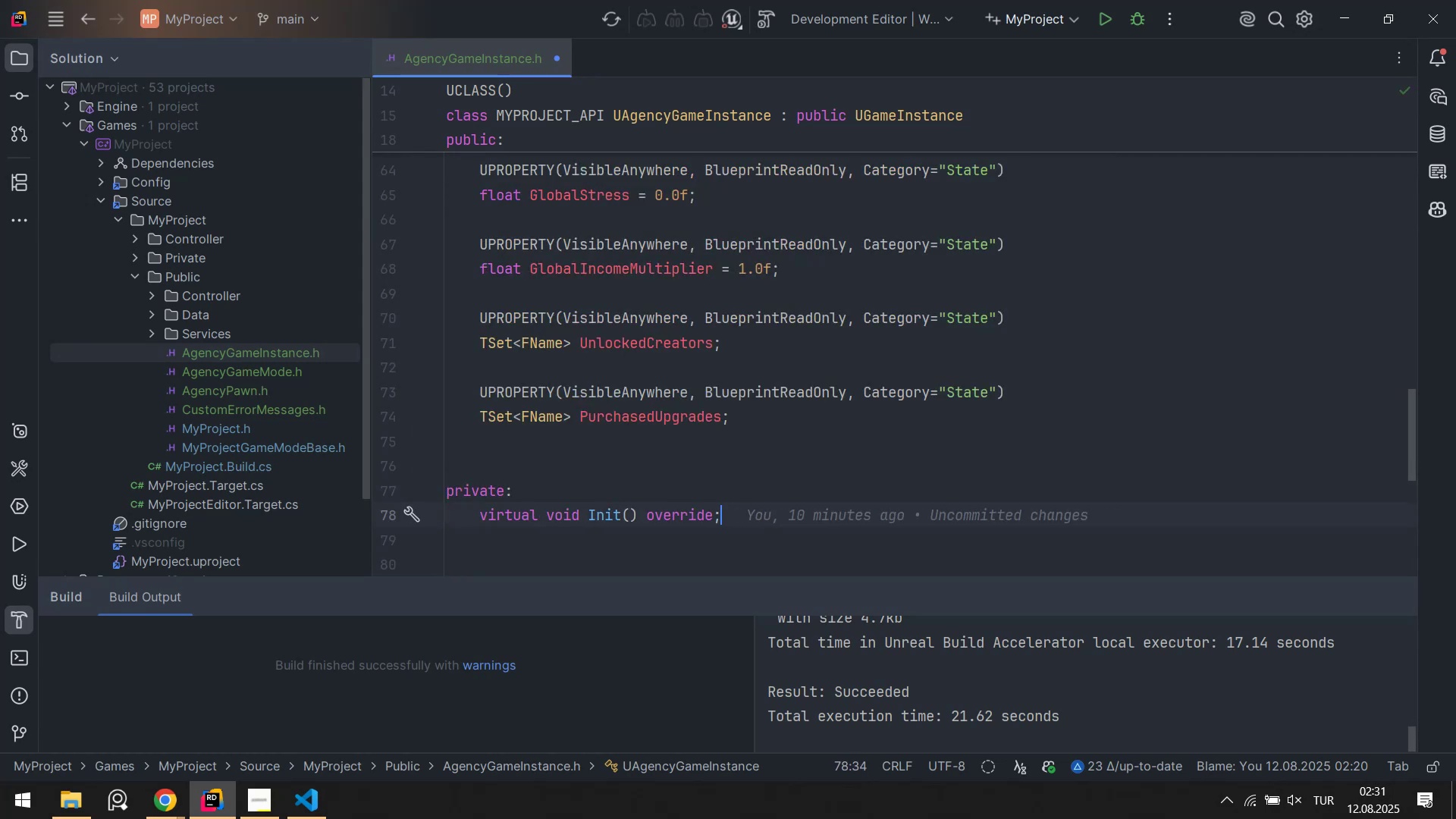 
key(Control+Z)
 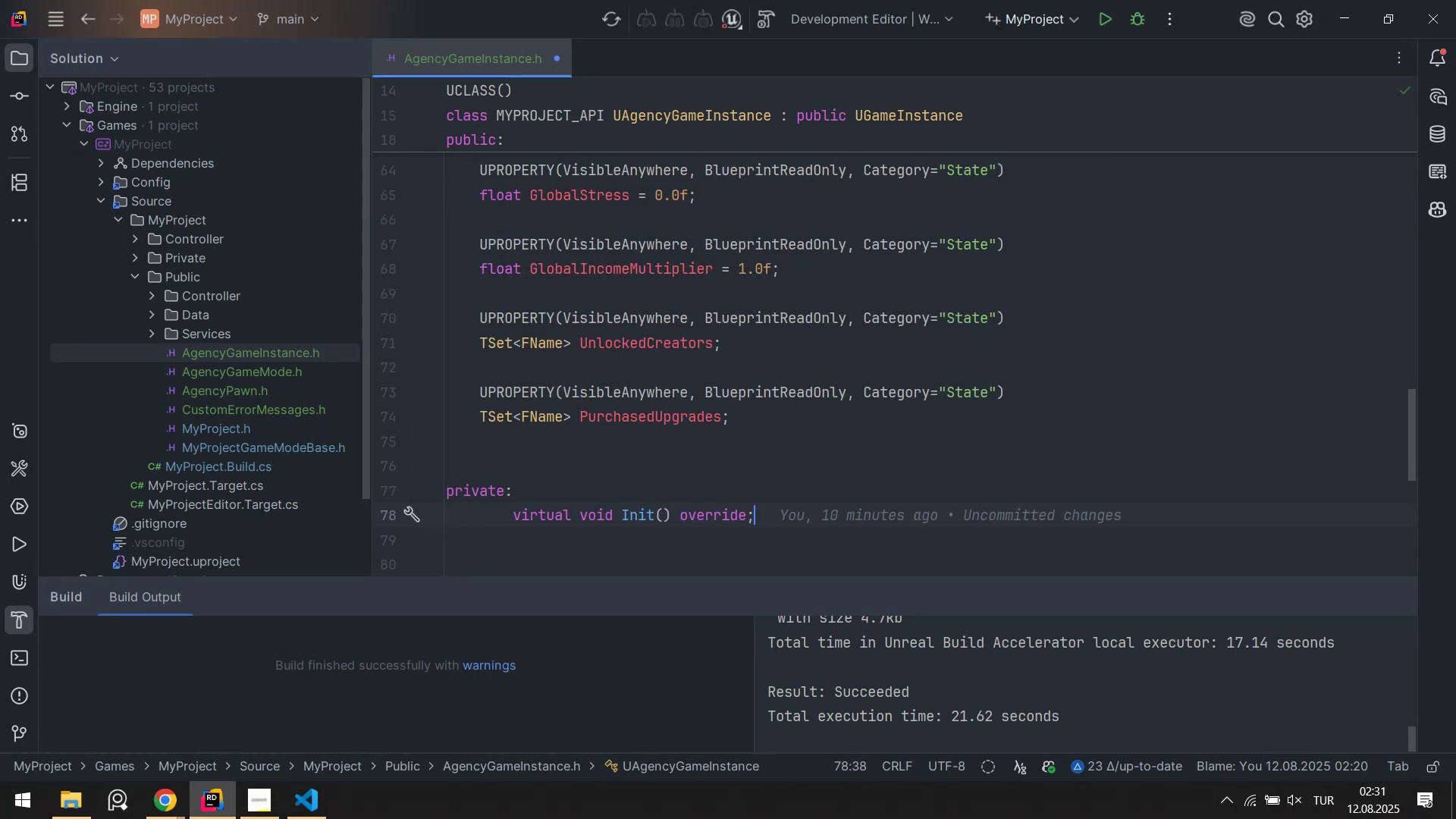 
key(Control+Z)
 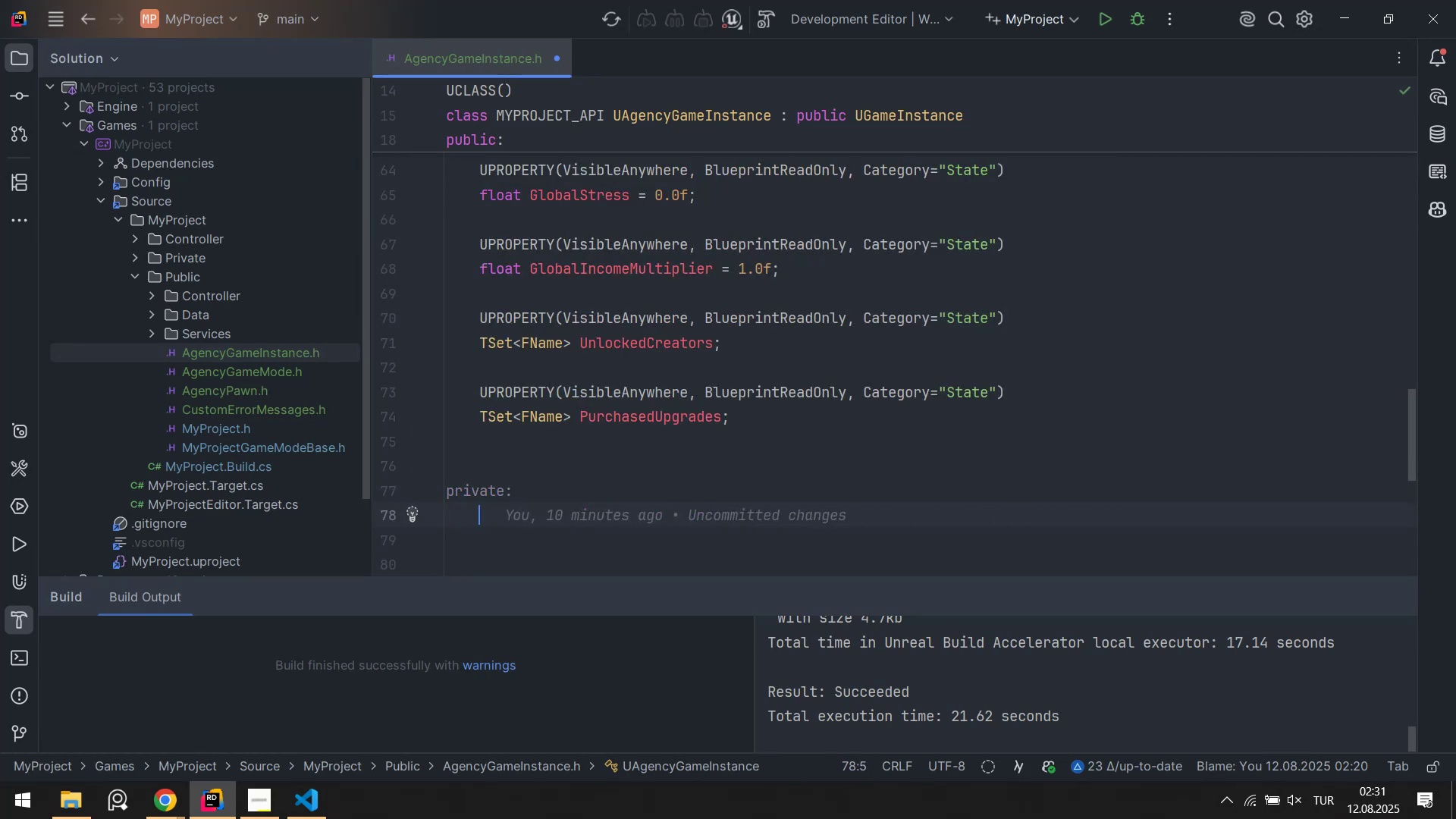 
key(Control+Y)
 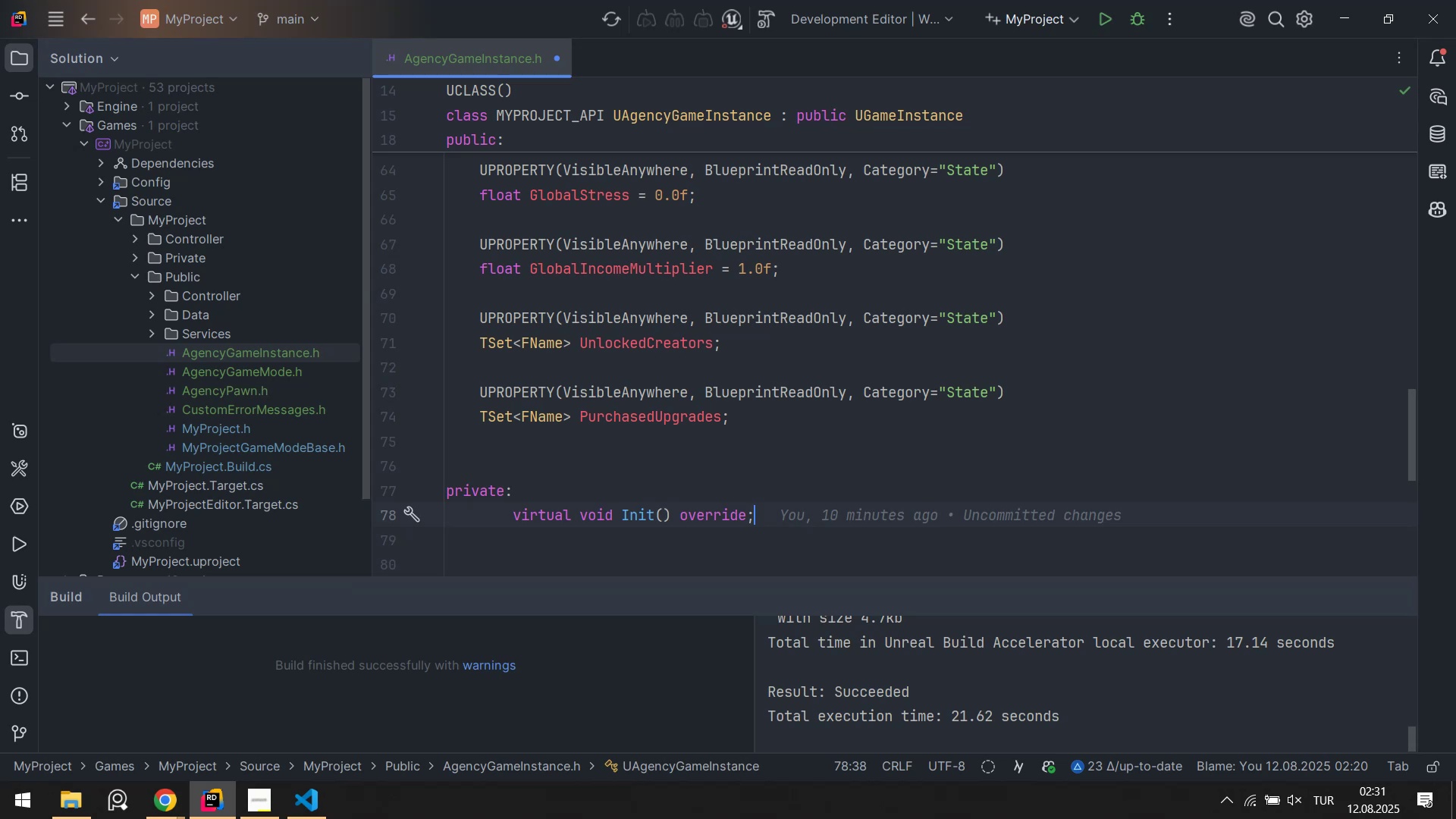 
wait(40.06)
 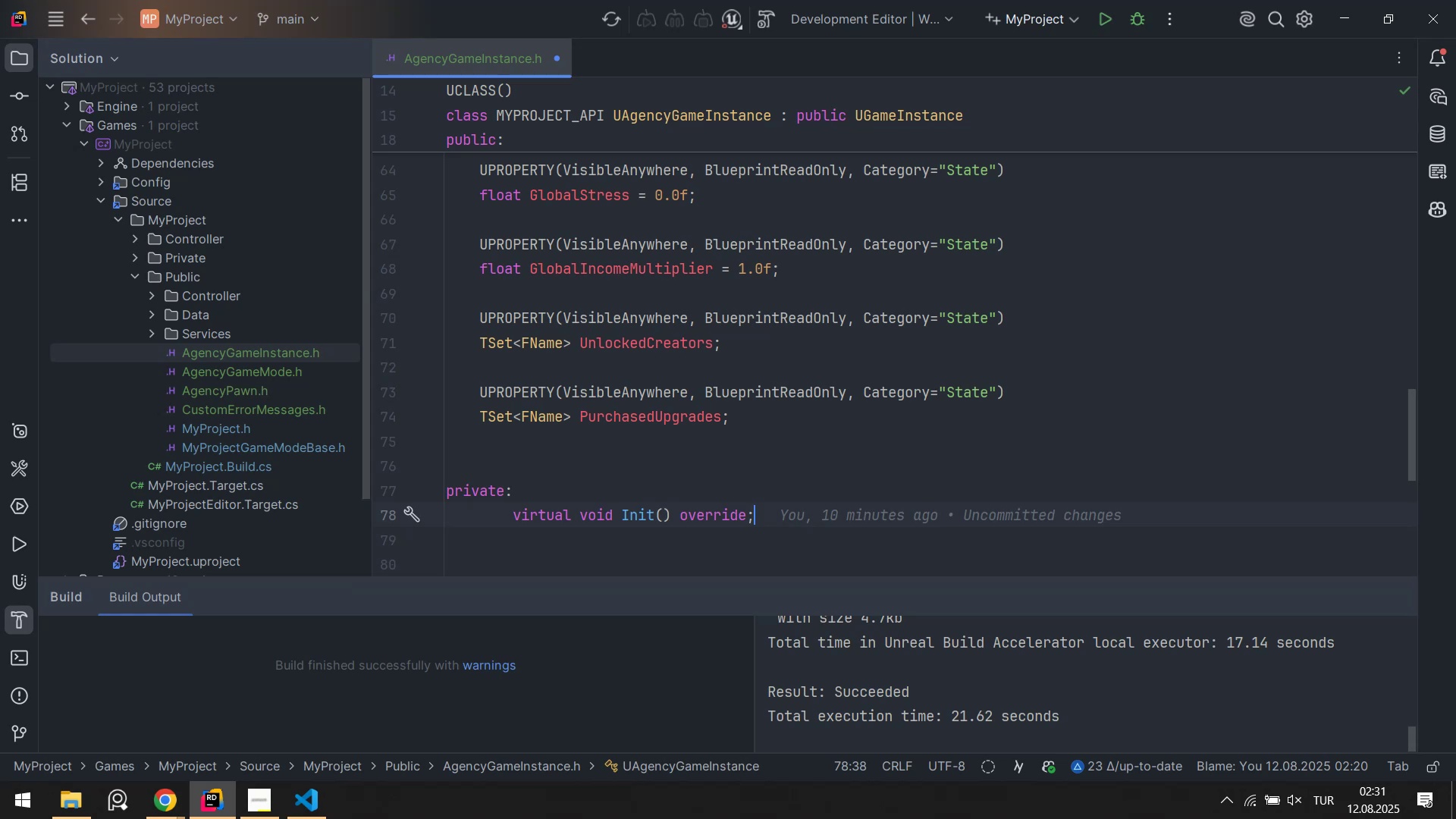 
scroll: coordinate [690, 488], scroll_direction: none, amount: 0.0
 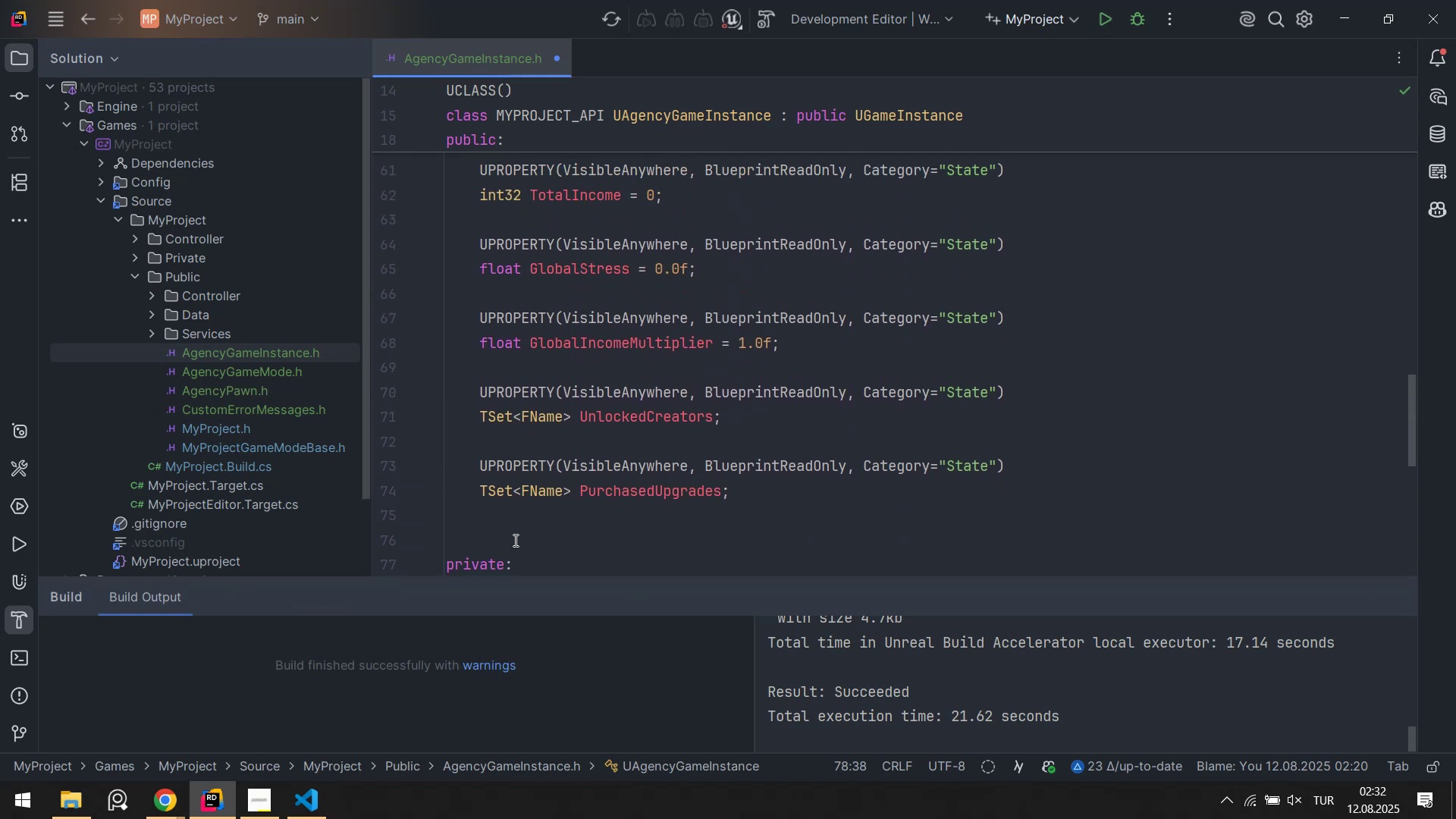 
scroll: coordinate [515, 541], scroll_direction: down, amount: 1.0
 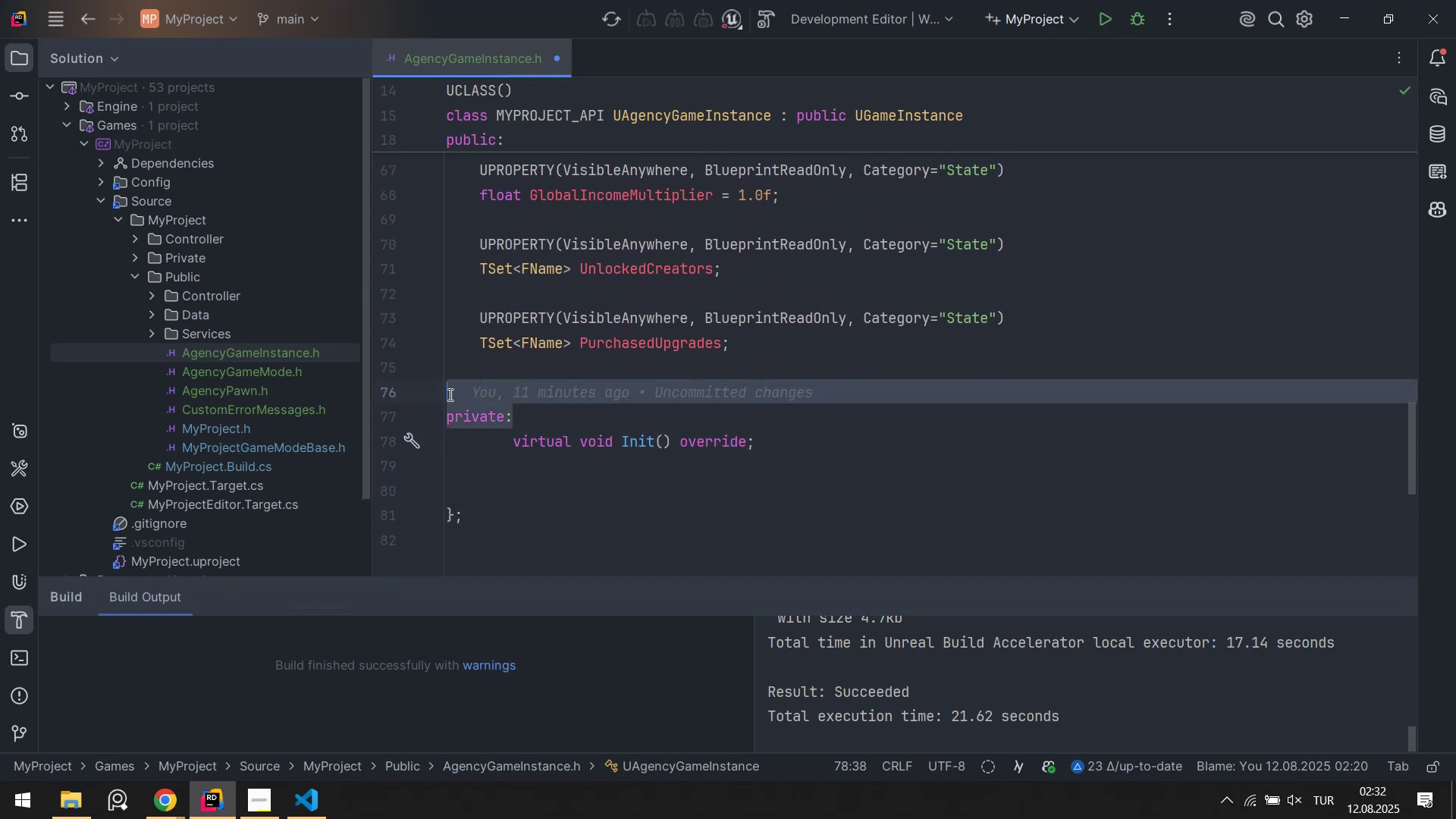 
key(Control+ControlLeft)
 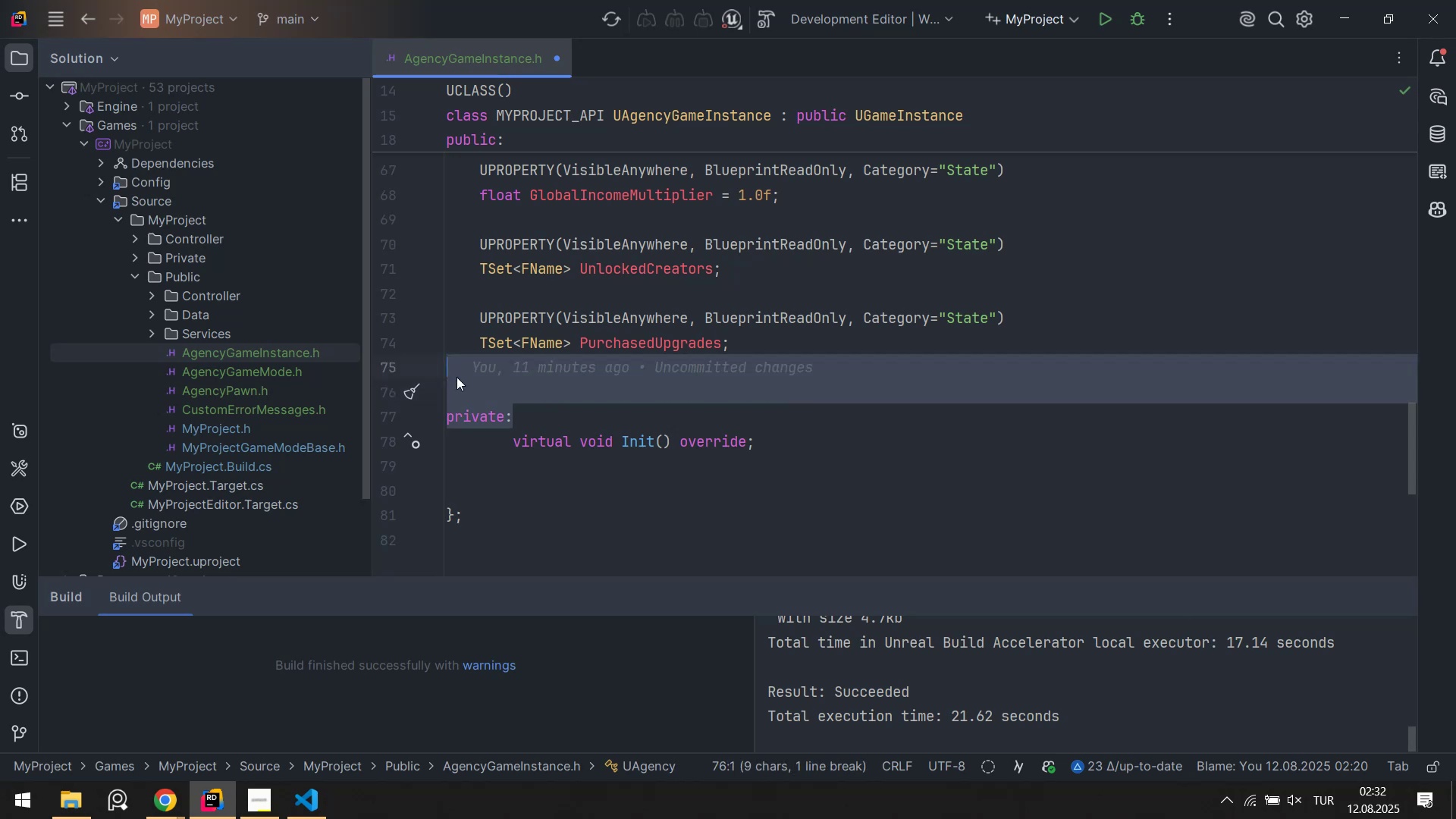 
key(Control+X)
 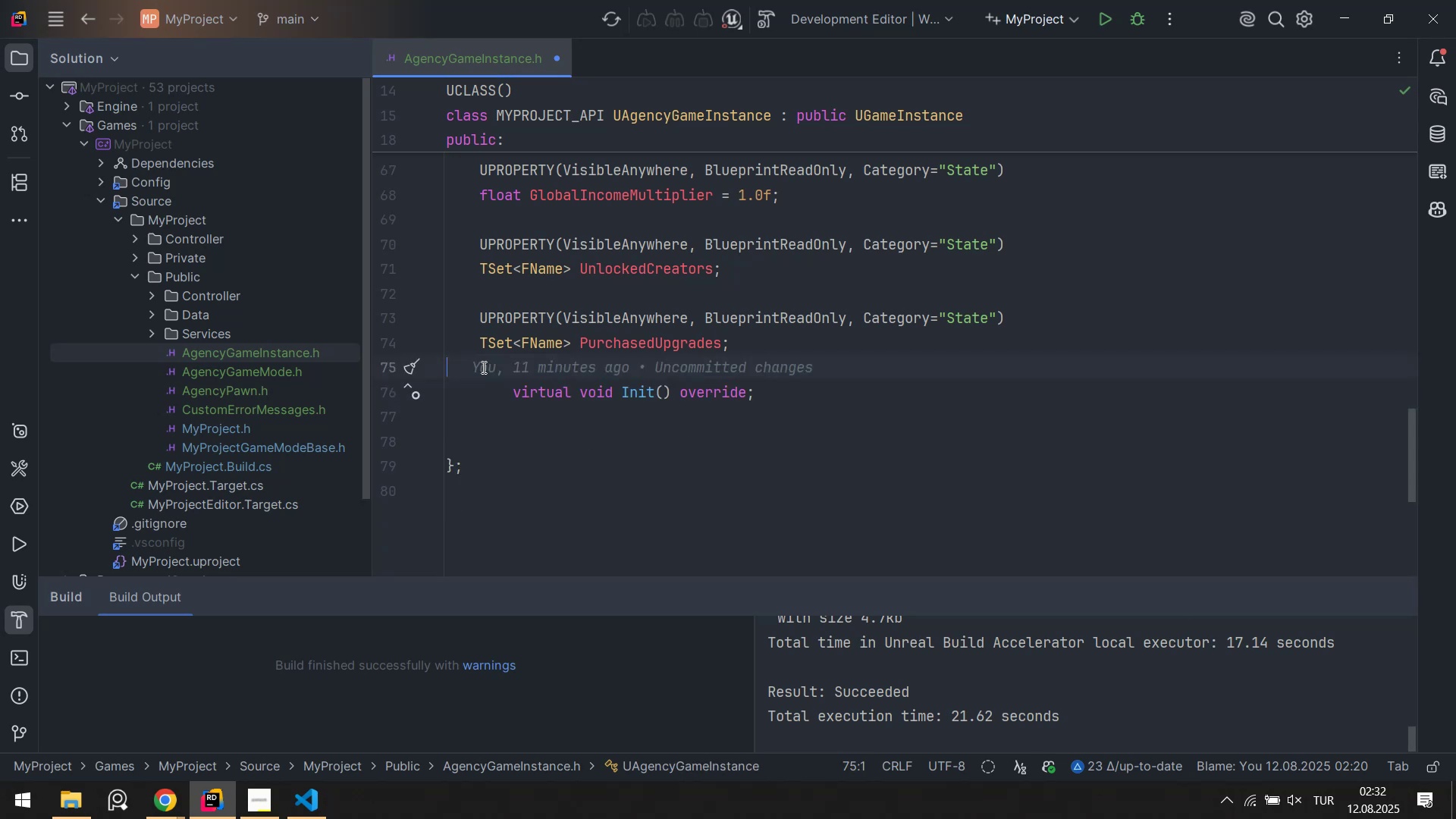 
scroll: coordinate [588, 352], scroll_direction: up, amount: 13.0
 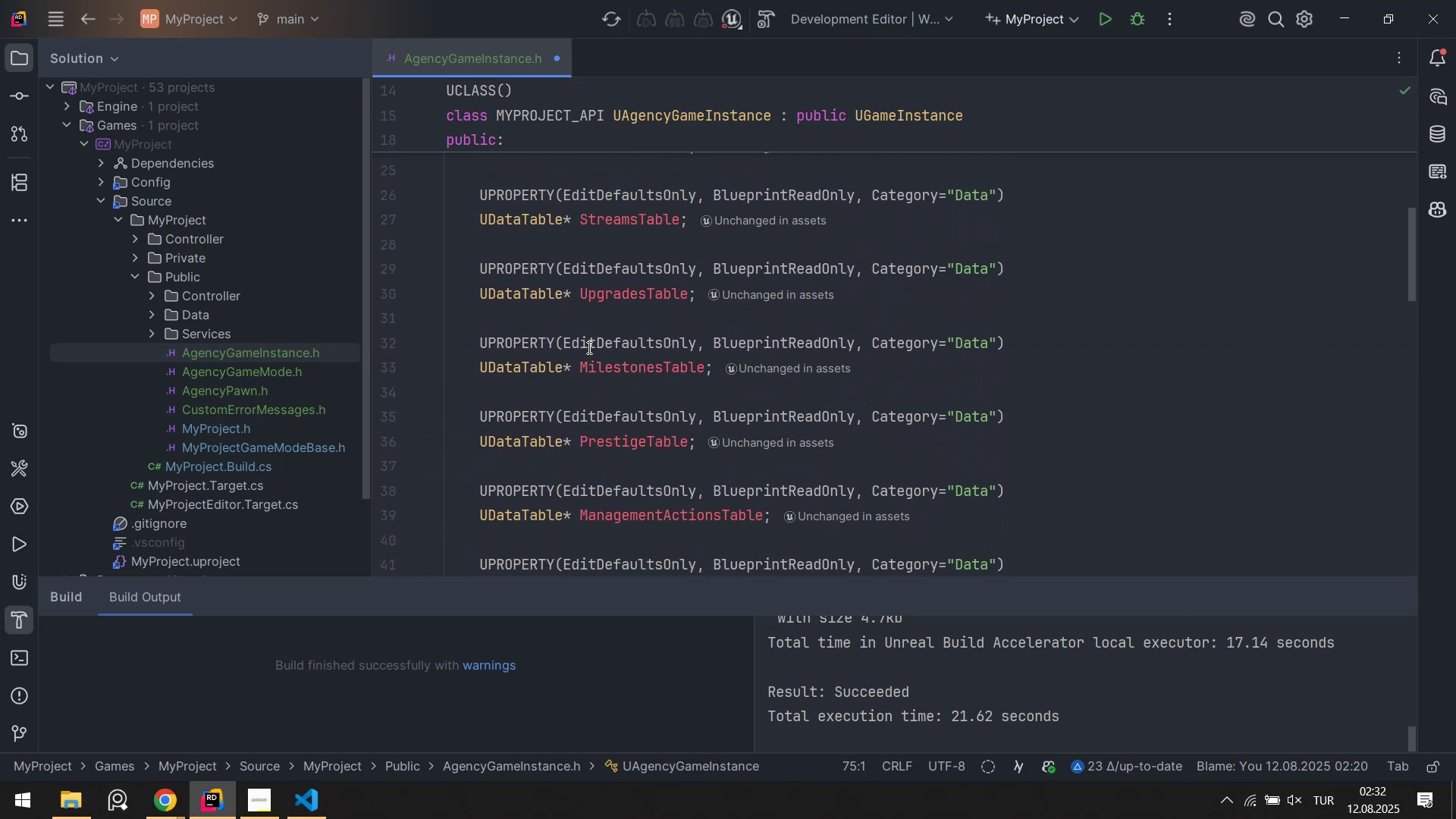 
scroll: coordinate [612, 368], scroll_direction: down, amount: 16.0
 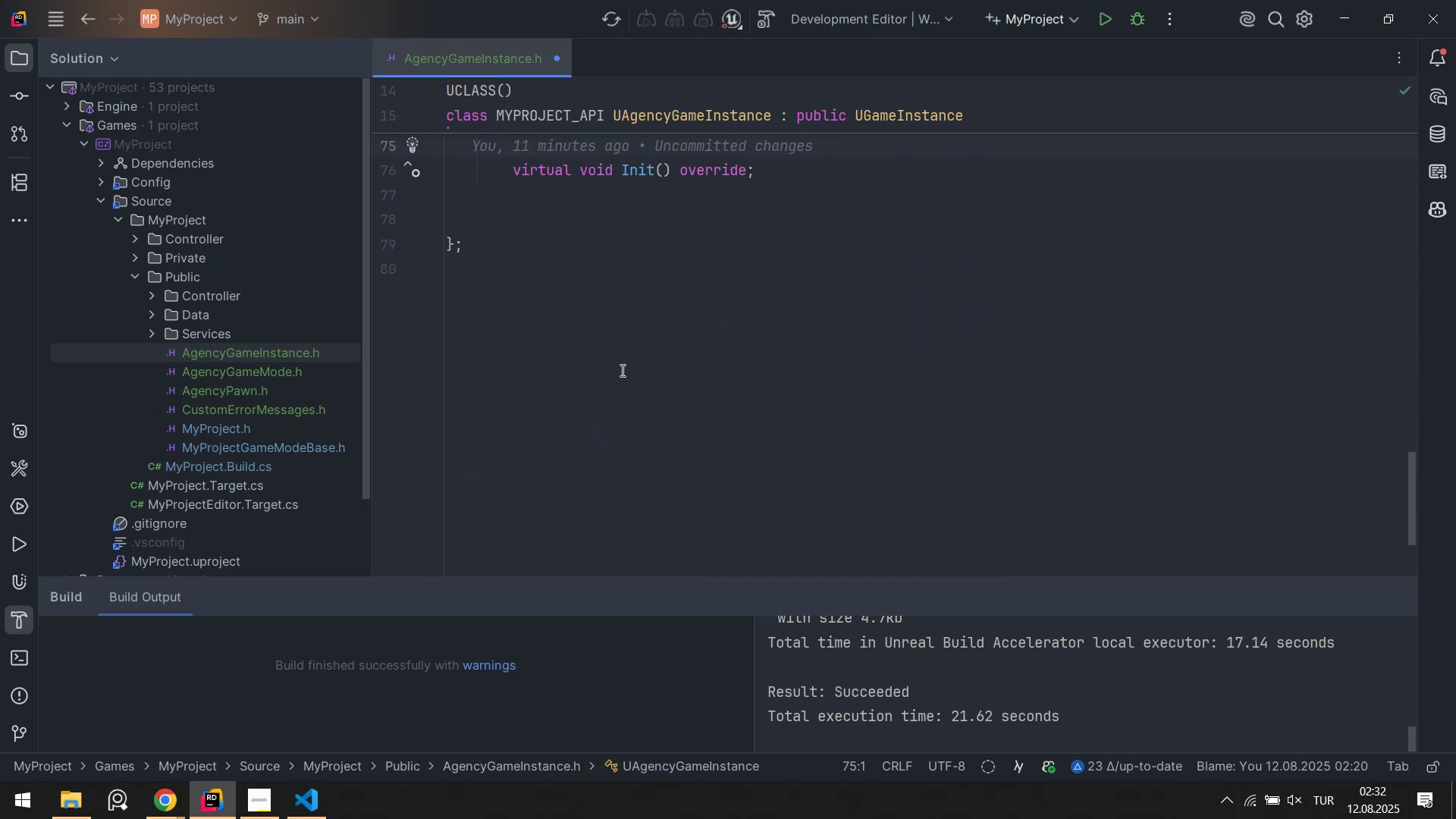 
key(Alt+AltLeft)
 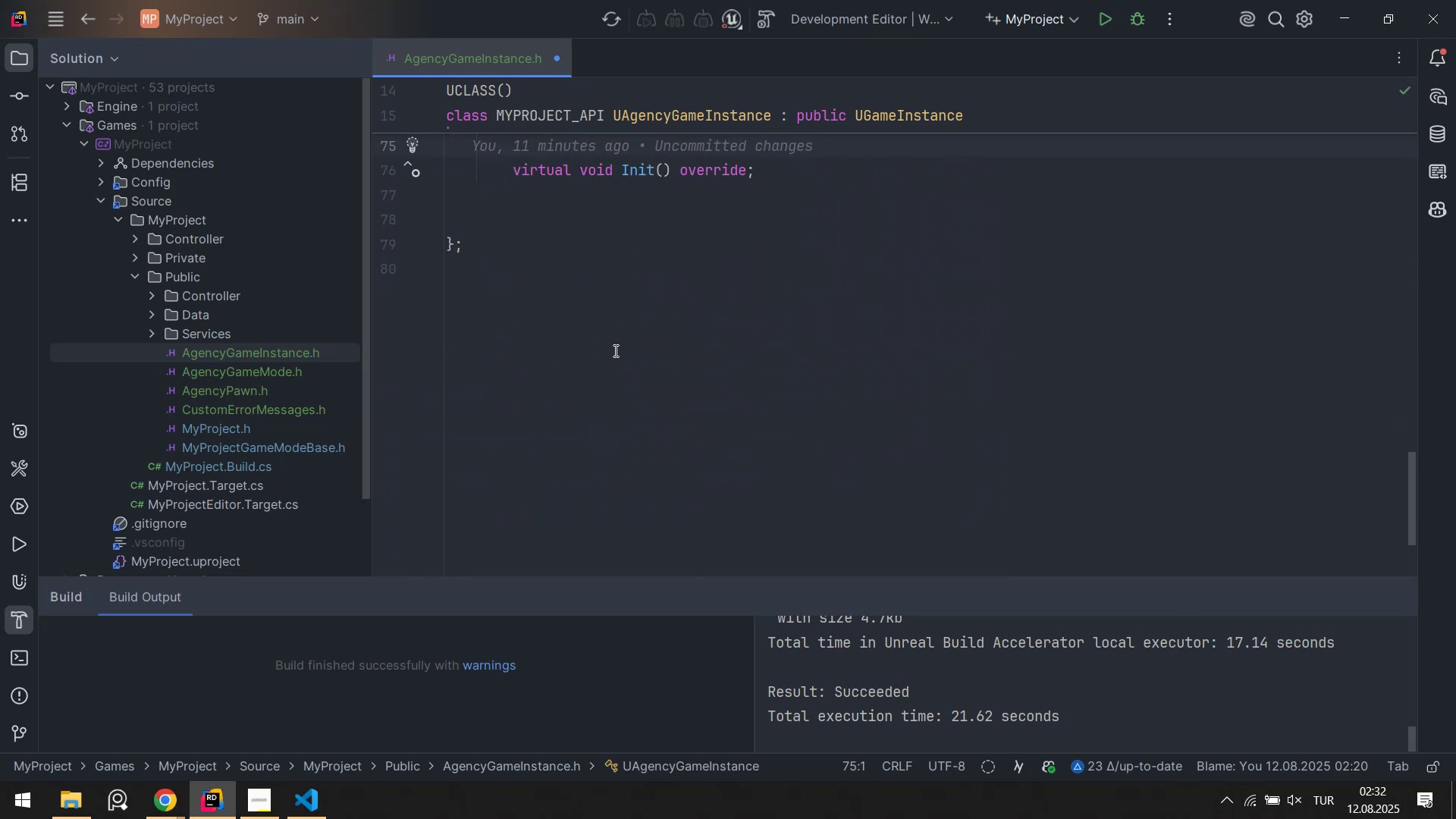 
key(Alt+Shift+ShiftLeft)
 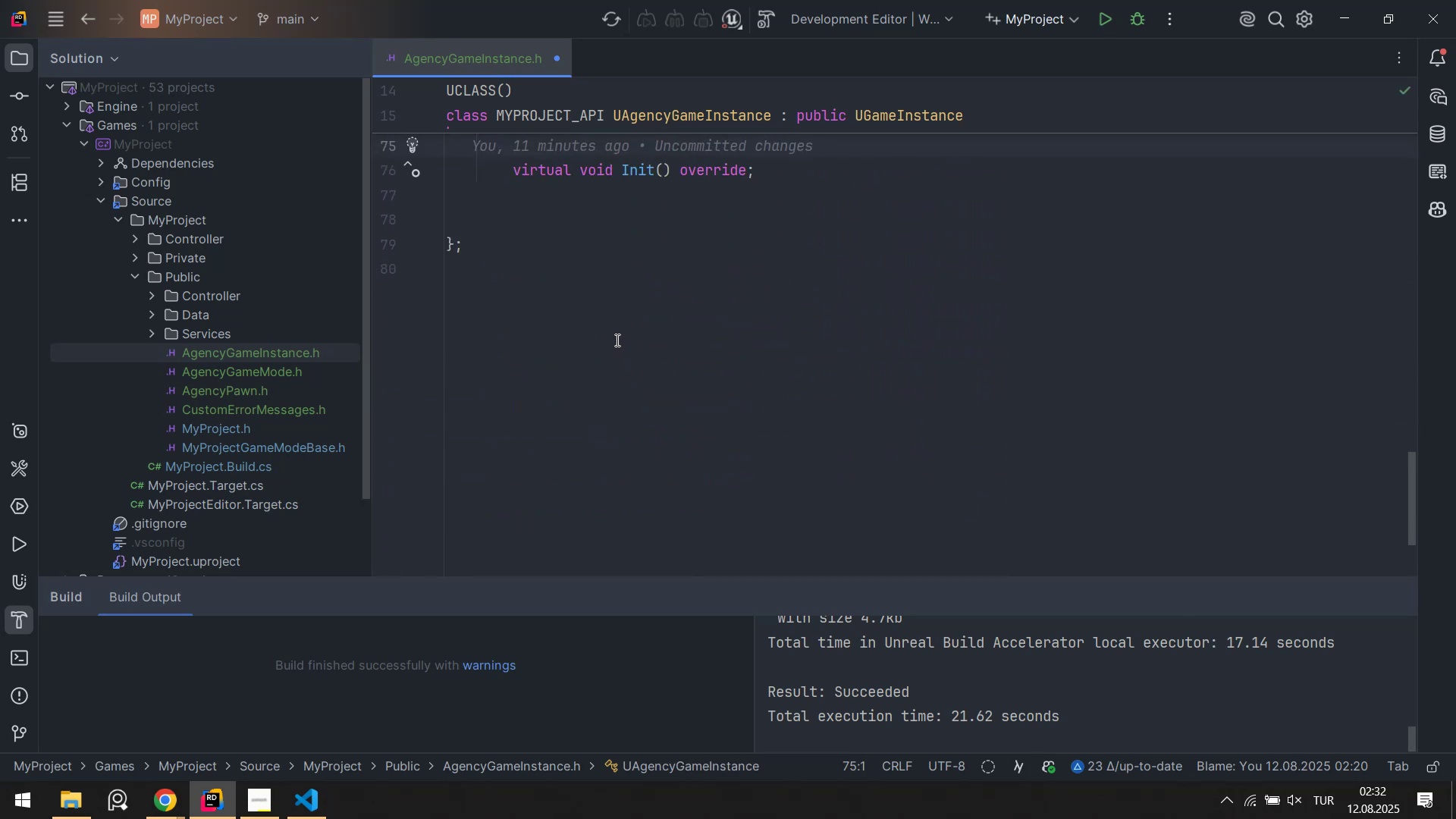 
key(Alt+Shift+F)
 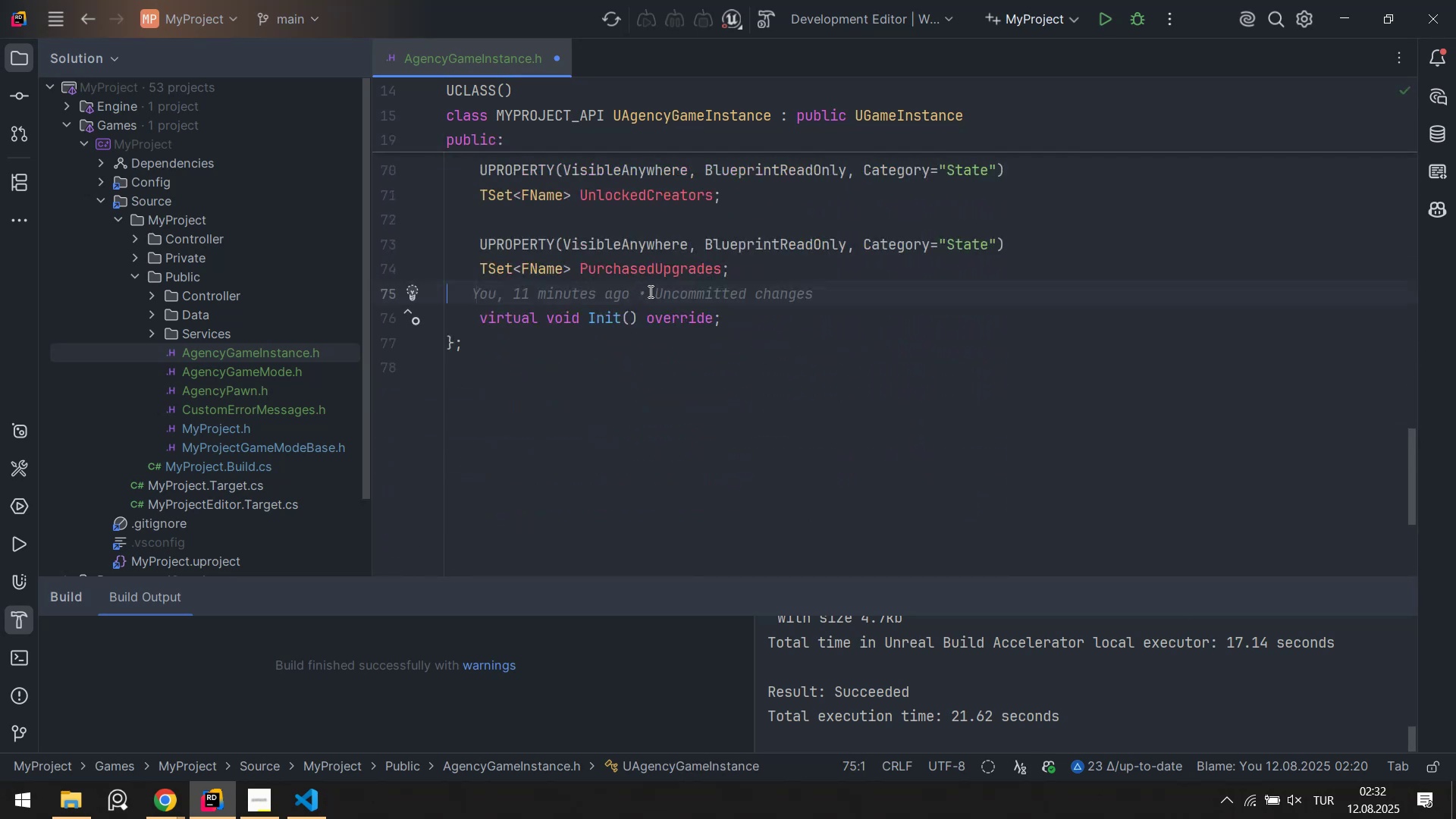 
scroll: coordinate [666, 313], scroll_direction: none, amount: 0.0
 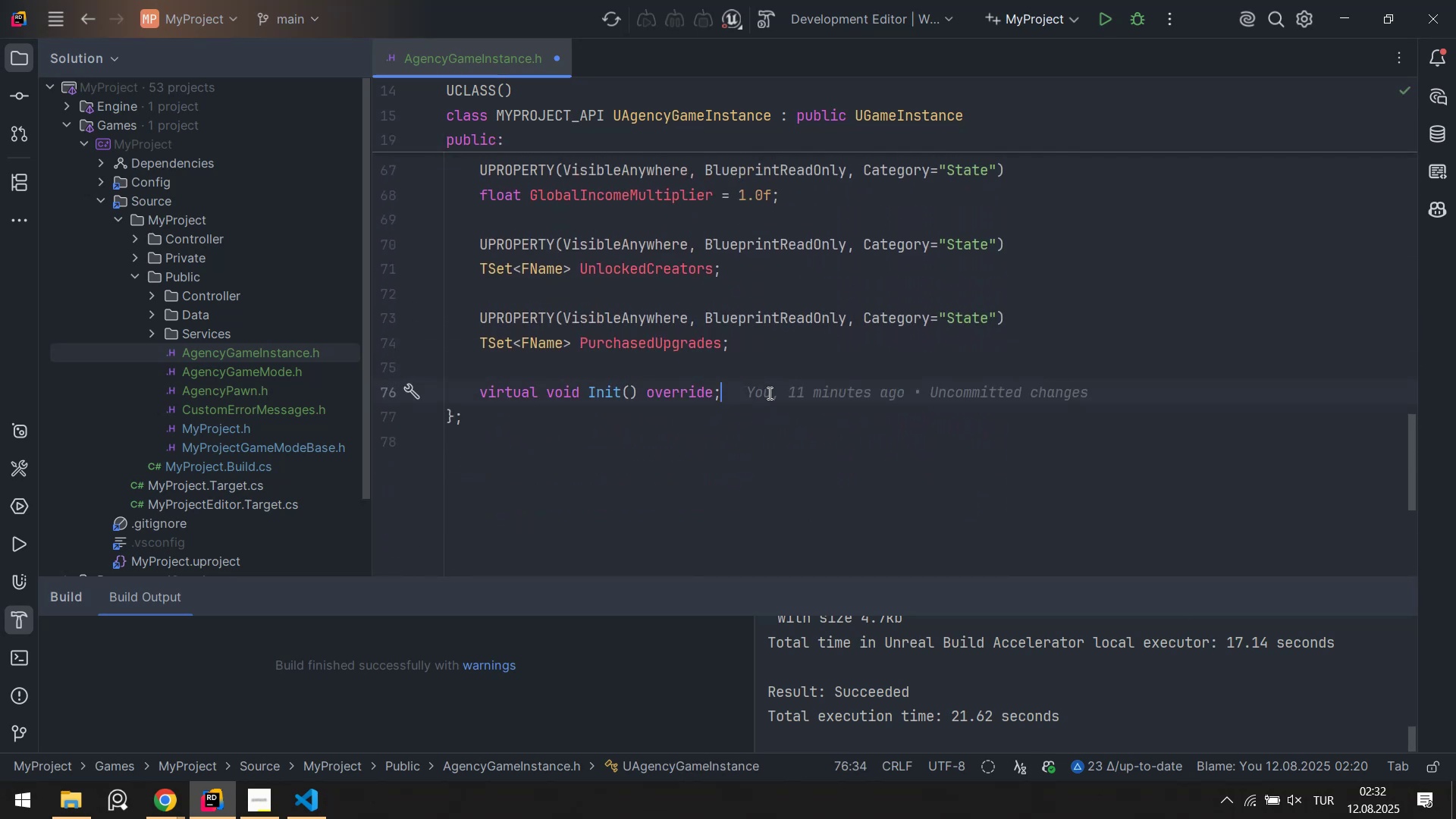 
key(Enter)
 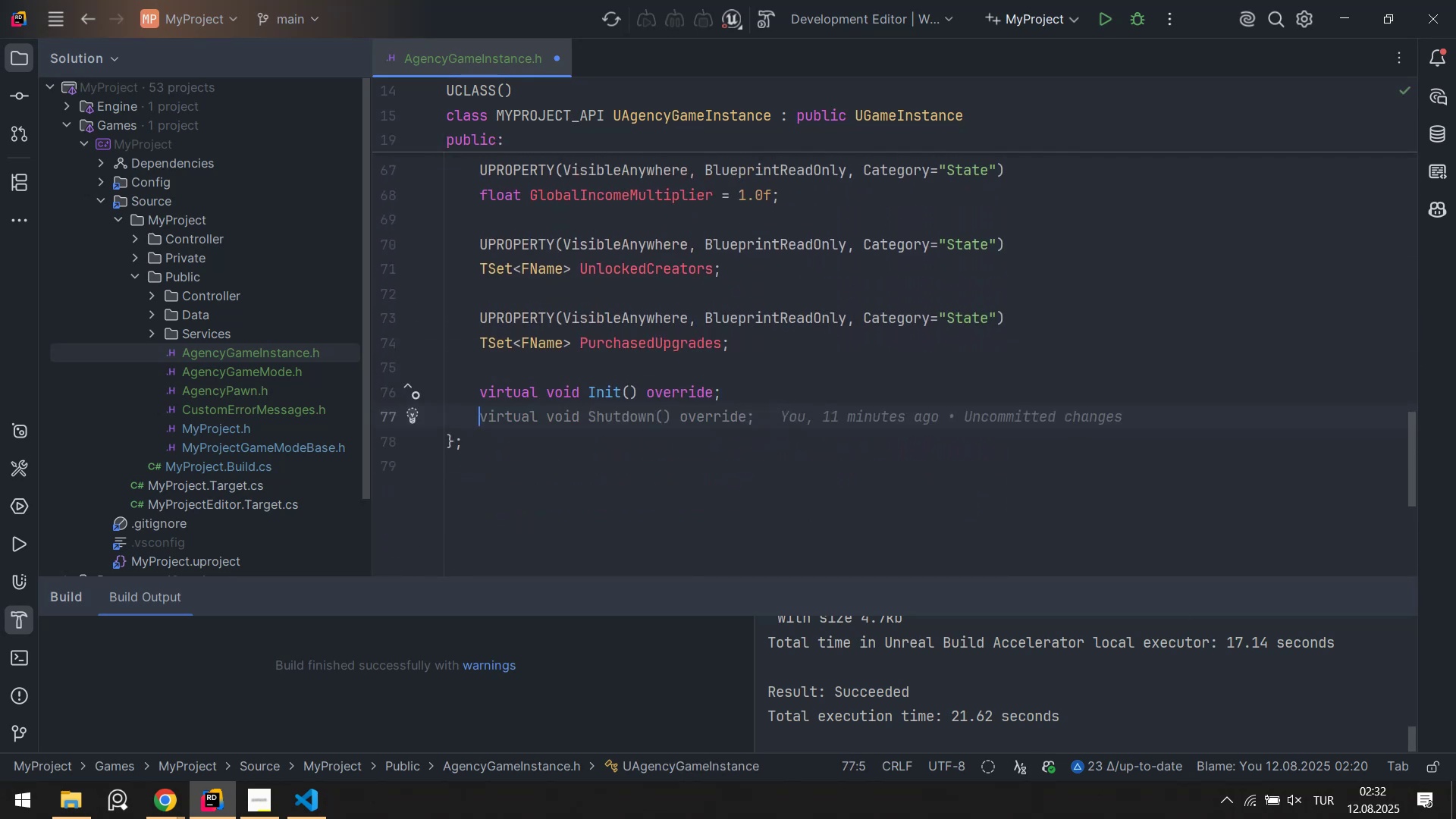 
type(v,rtia)
key(Backspace)
type('rtual vo'd Sh)
key(Tab)
 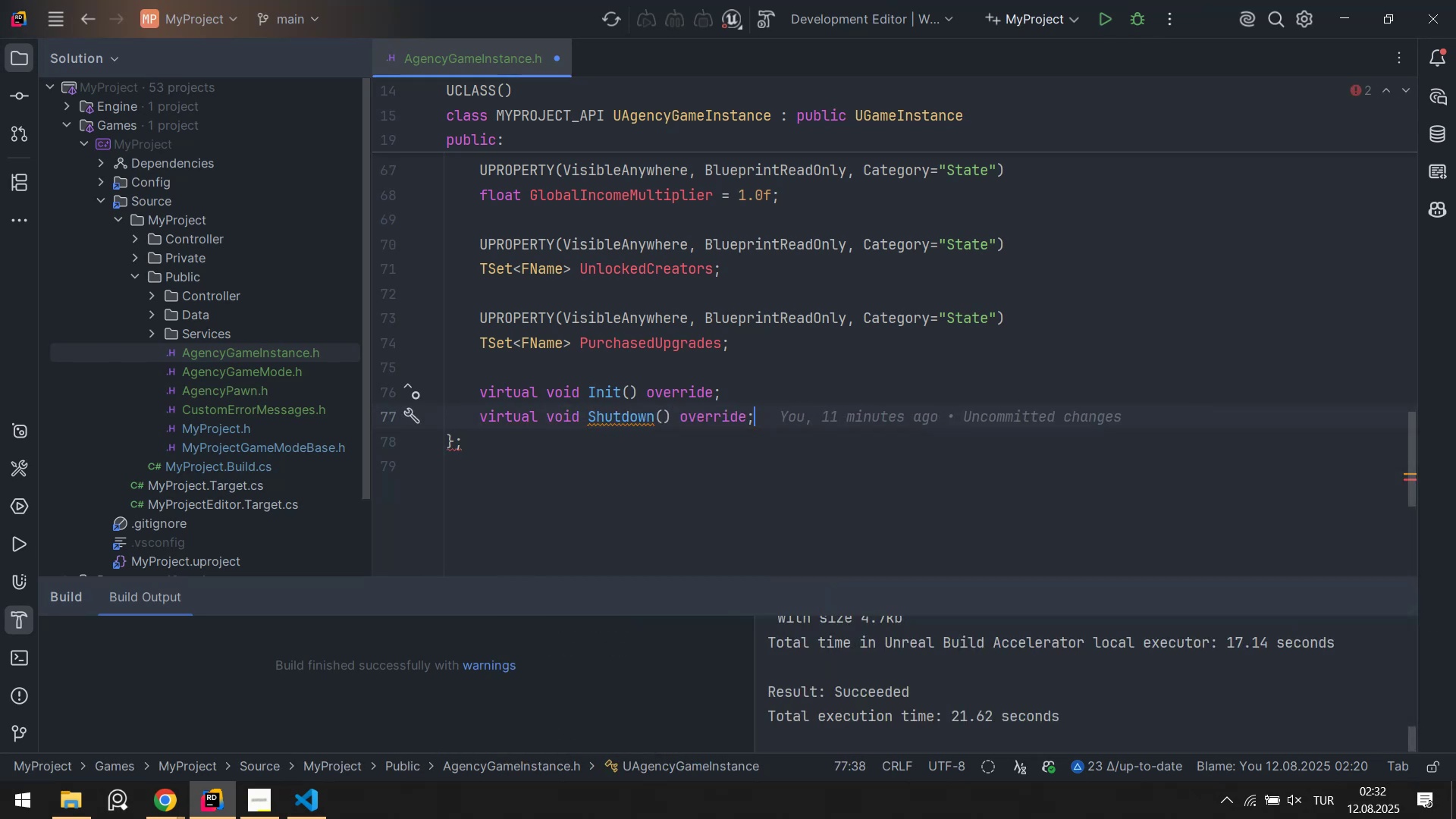 
key(Enter)
 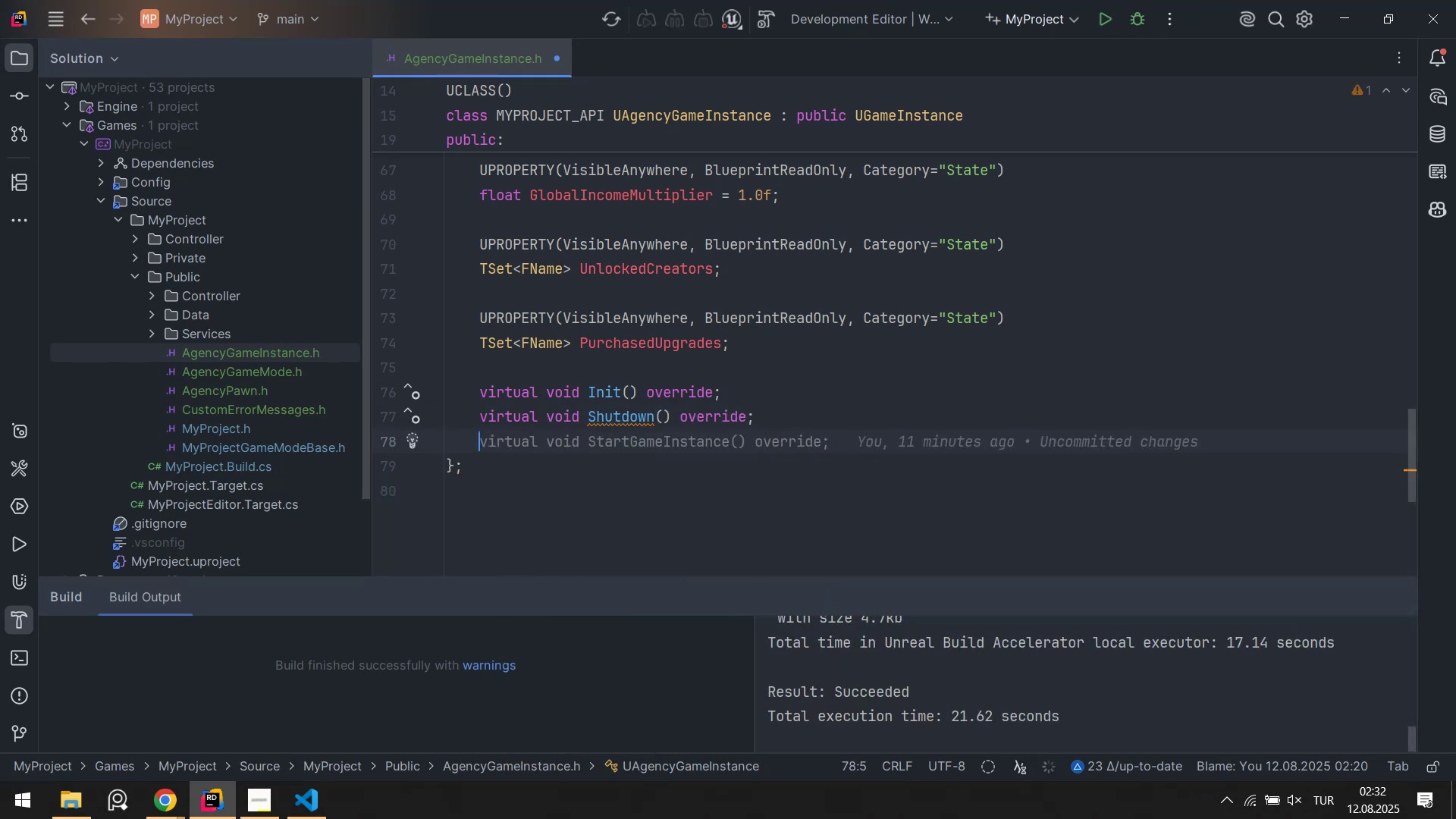 
key(ArrowUp)
 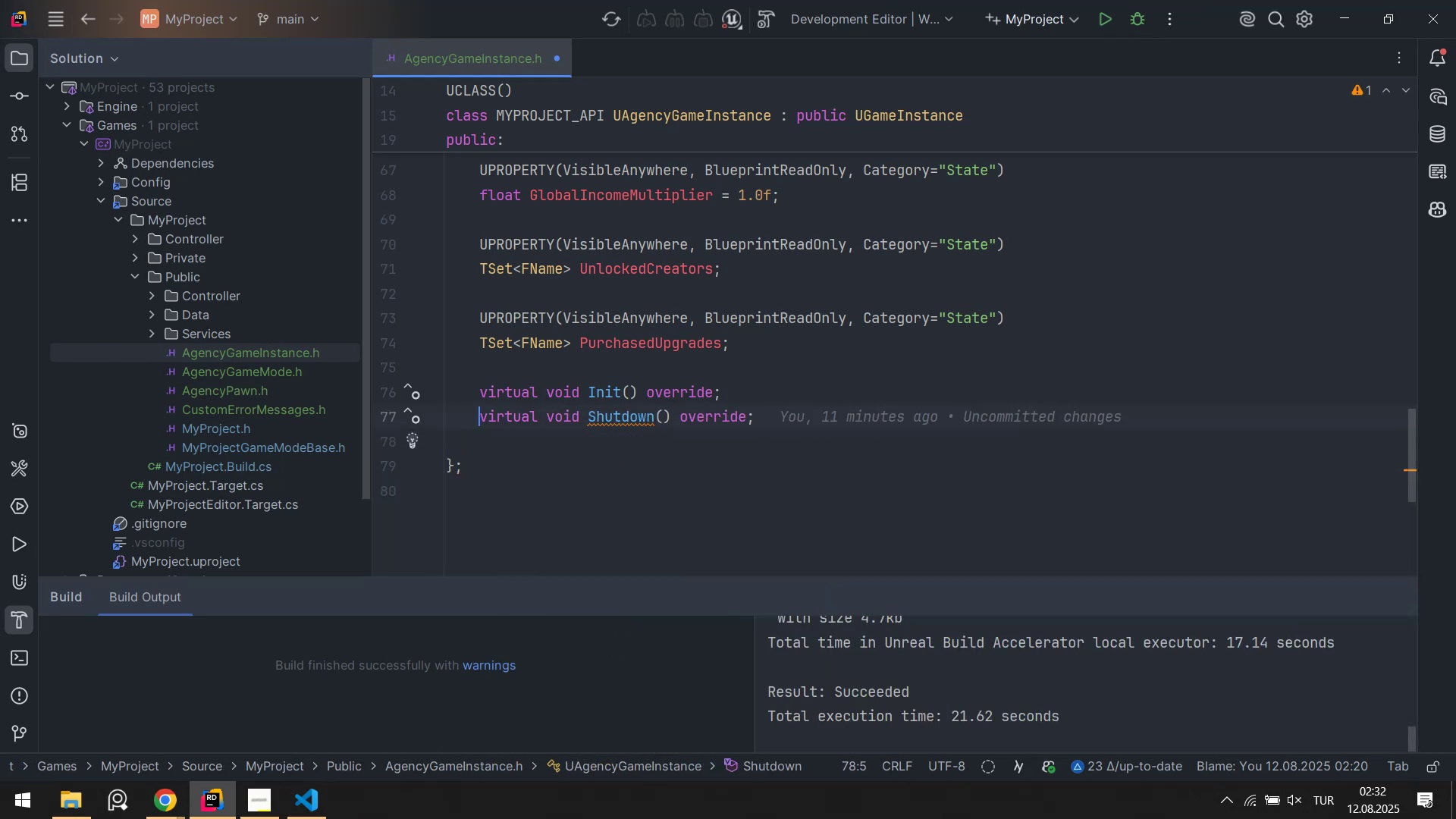 
key(ArrowUp)
 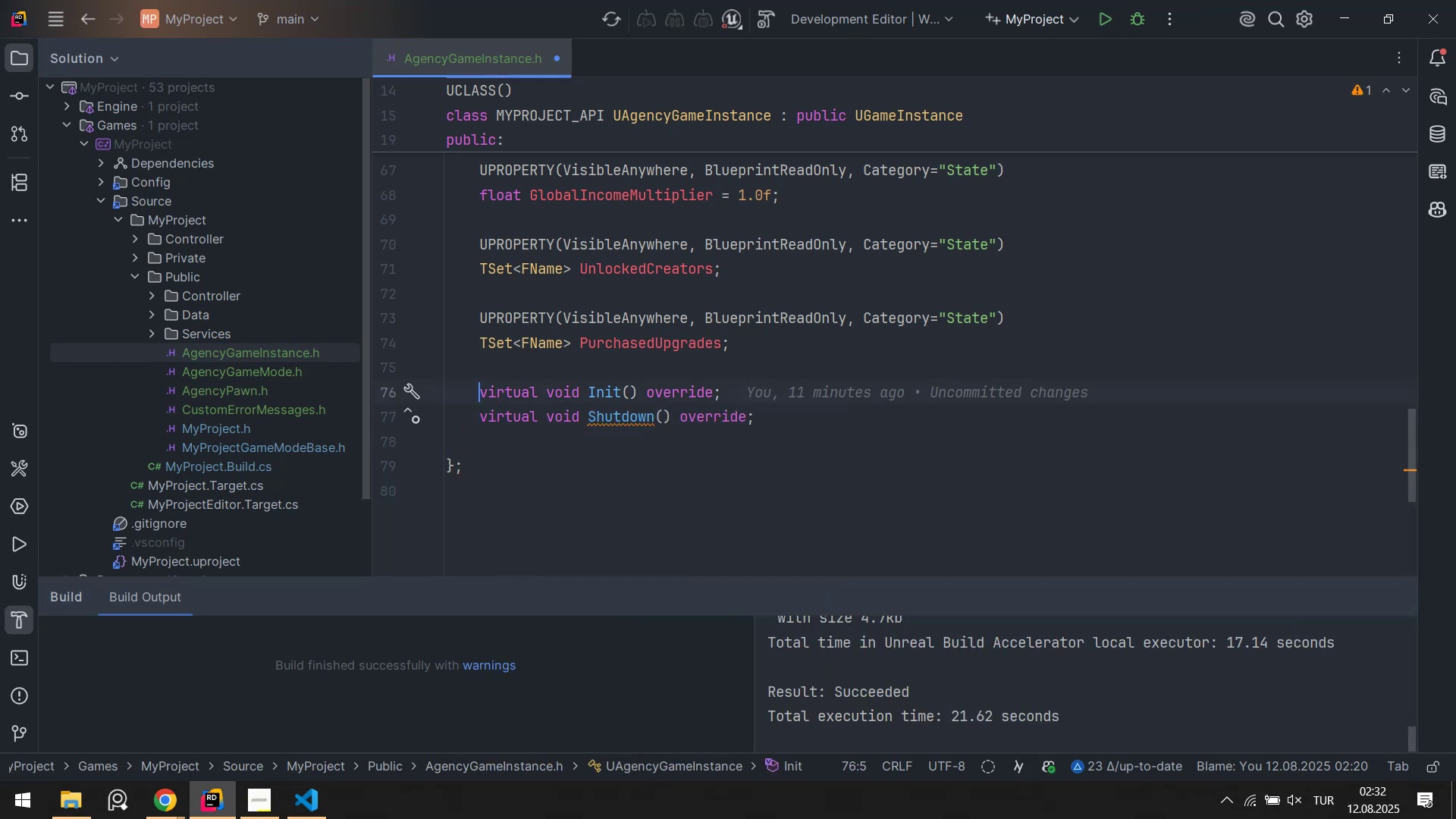 
key(ArrowUp)
 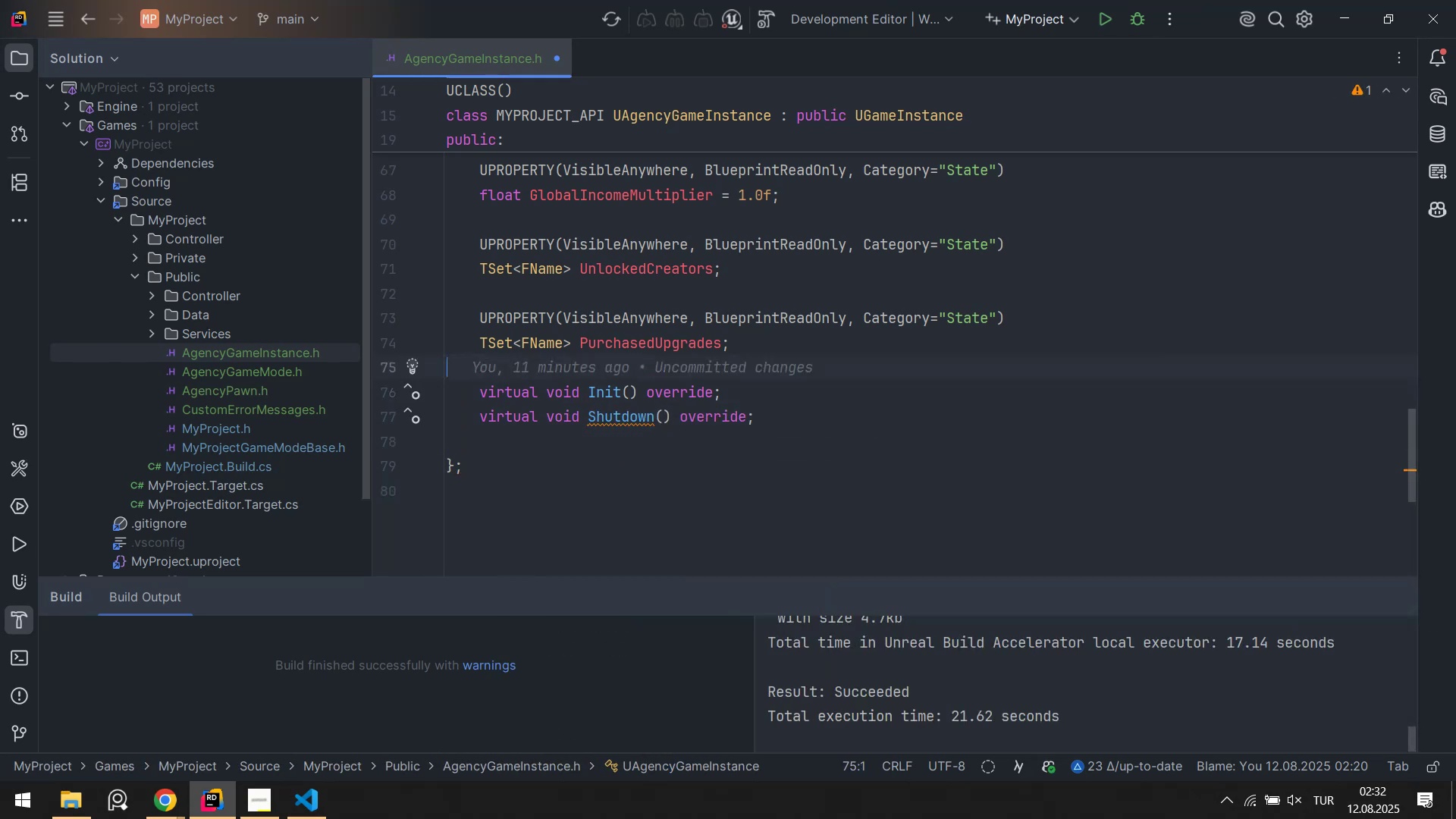 
key(Enter)
 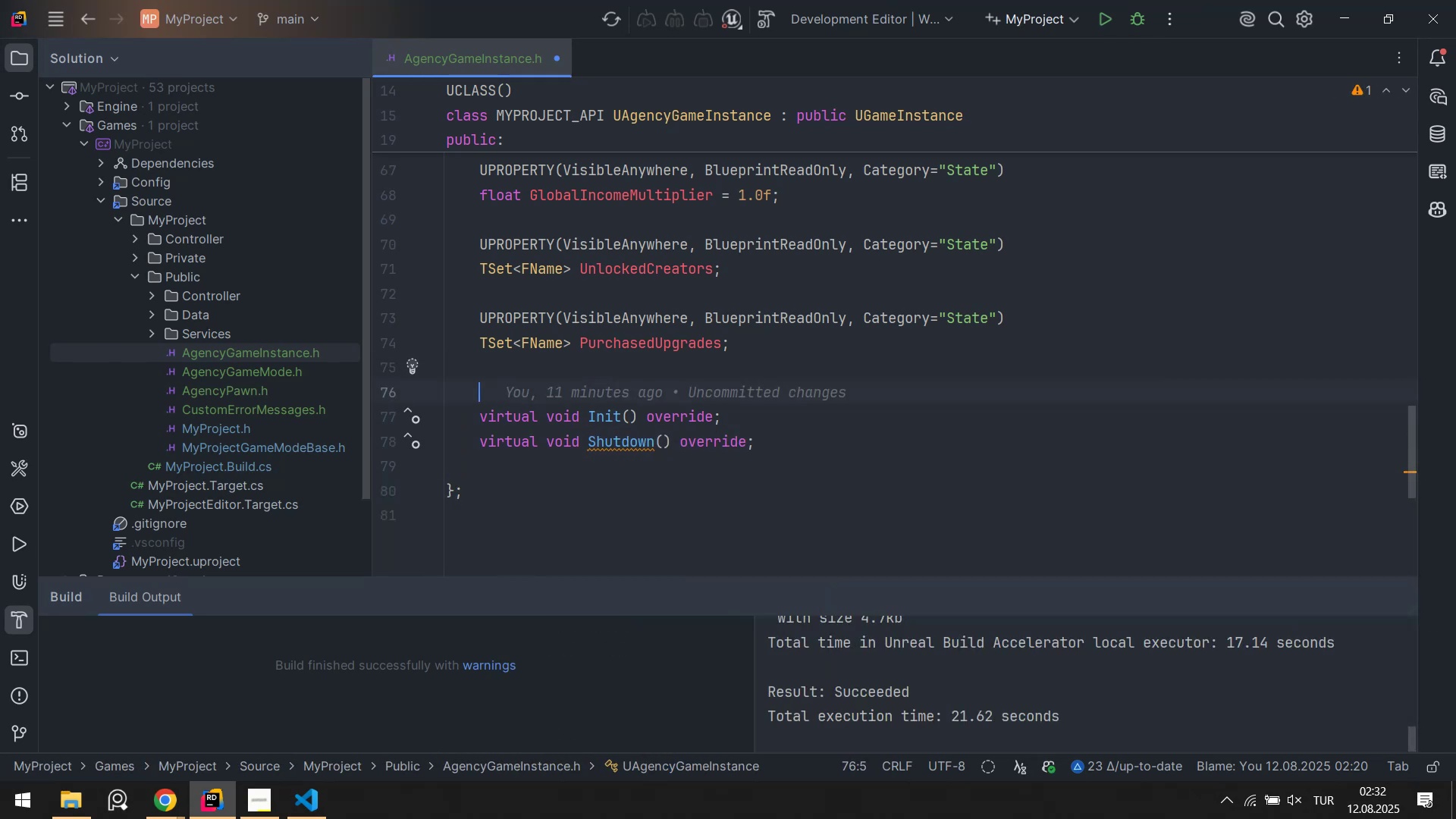 
type(t'tl)
 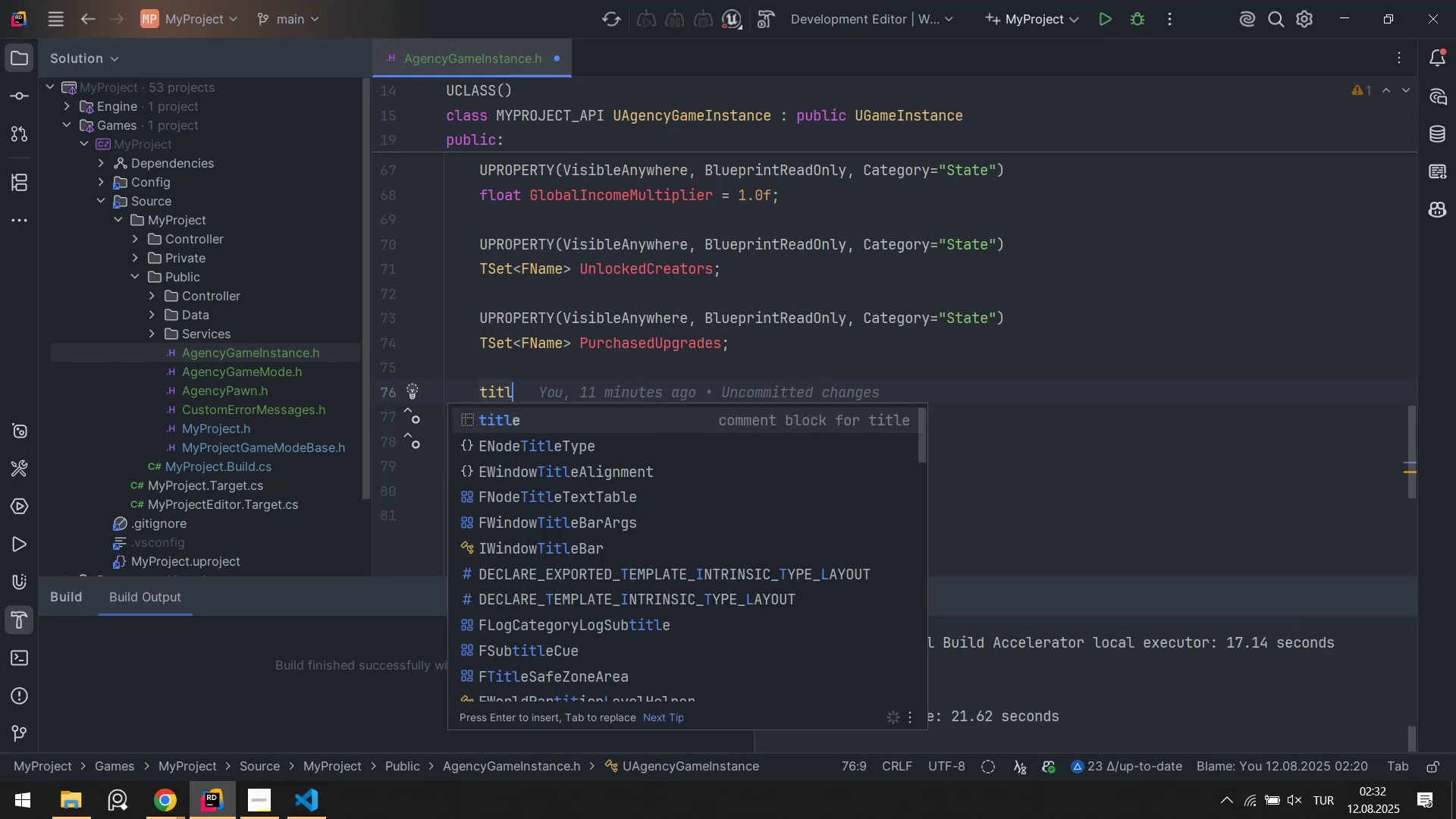 
key(Enter)
 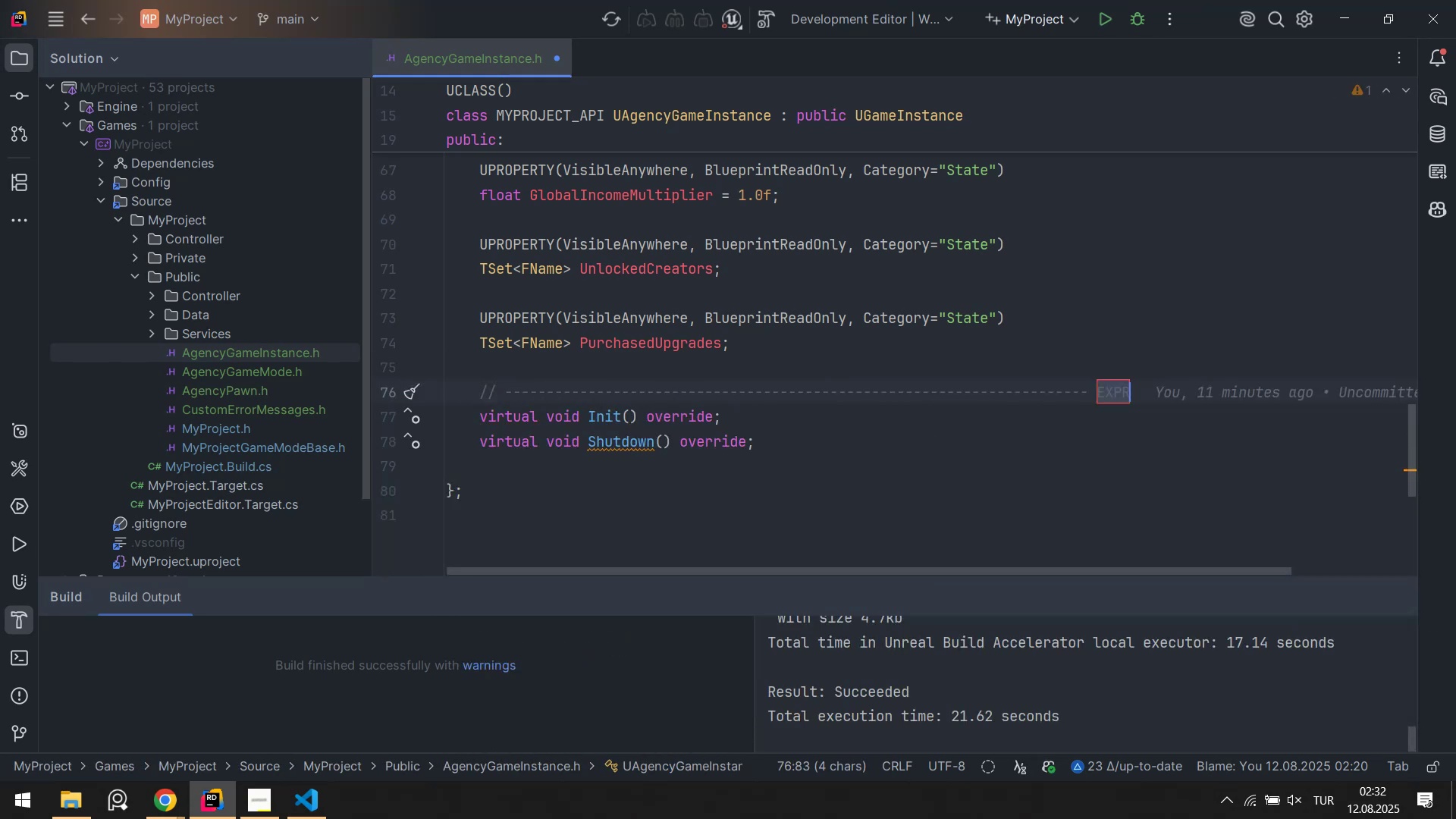 
type(LIFES)
key(Backspace)
type( C)
key(Backspace)
key(Backspace)
type(CYC)
key(Tab)
 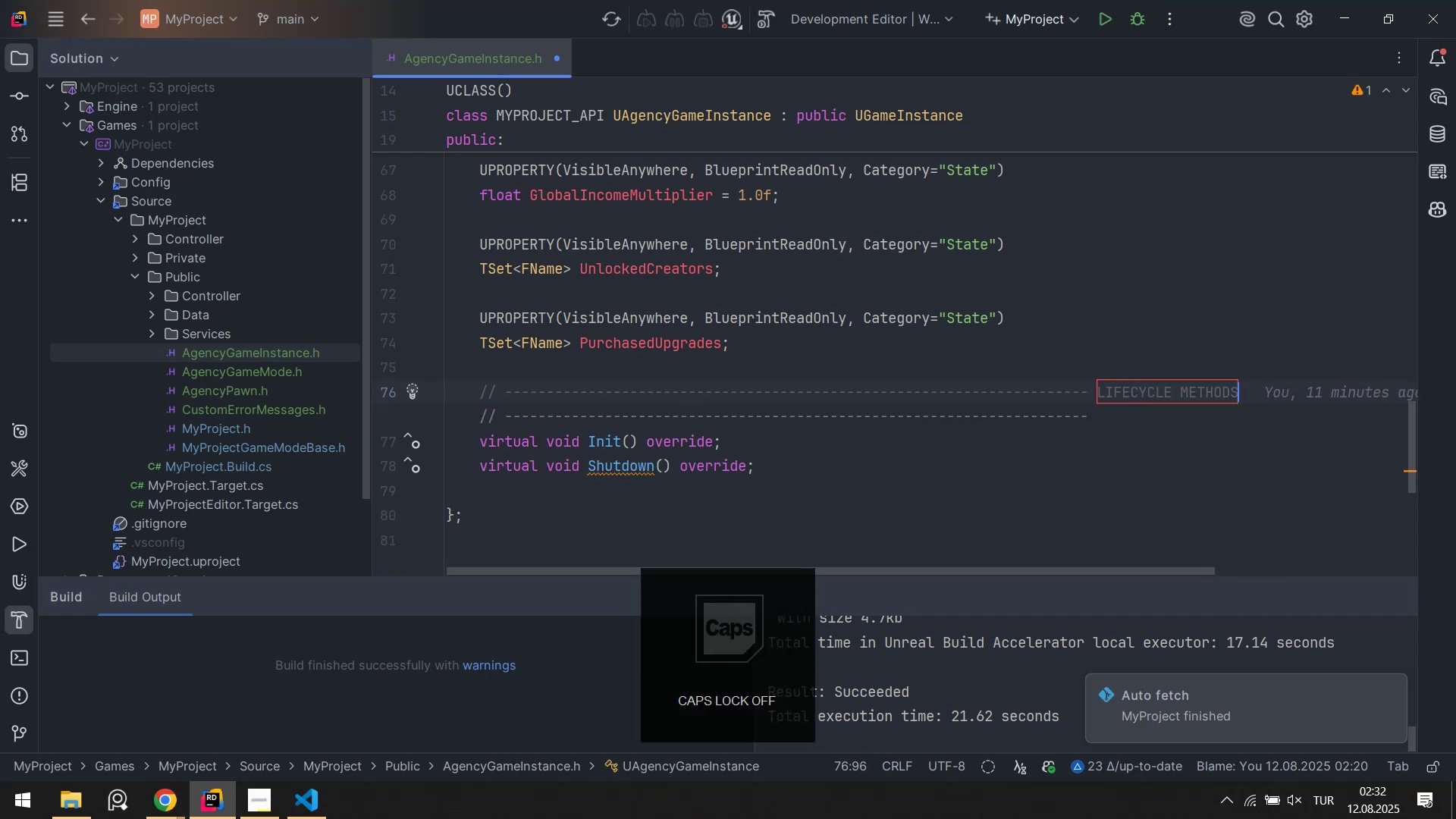 
key(Control+S)
 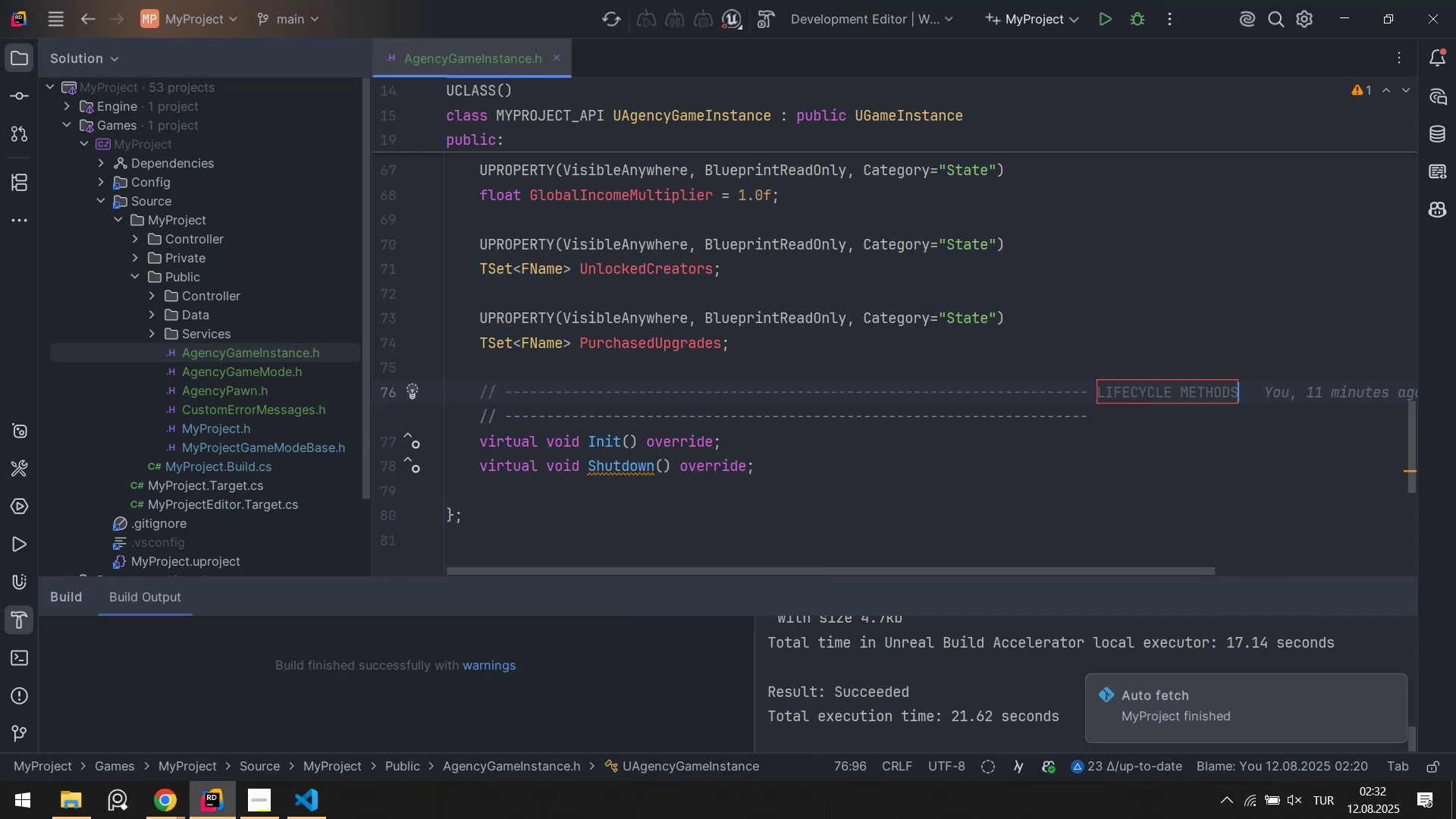 
key(ArrowDown)
 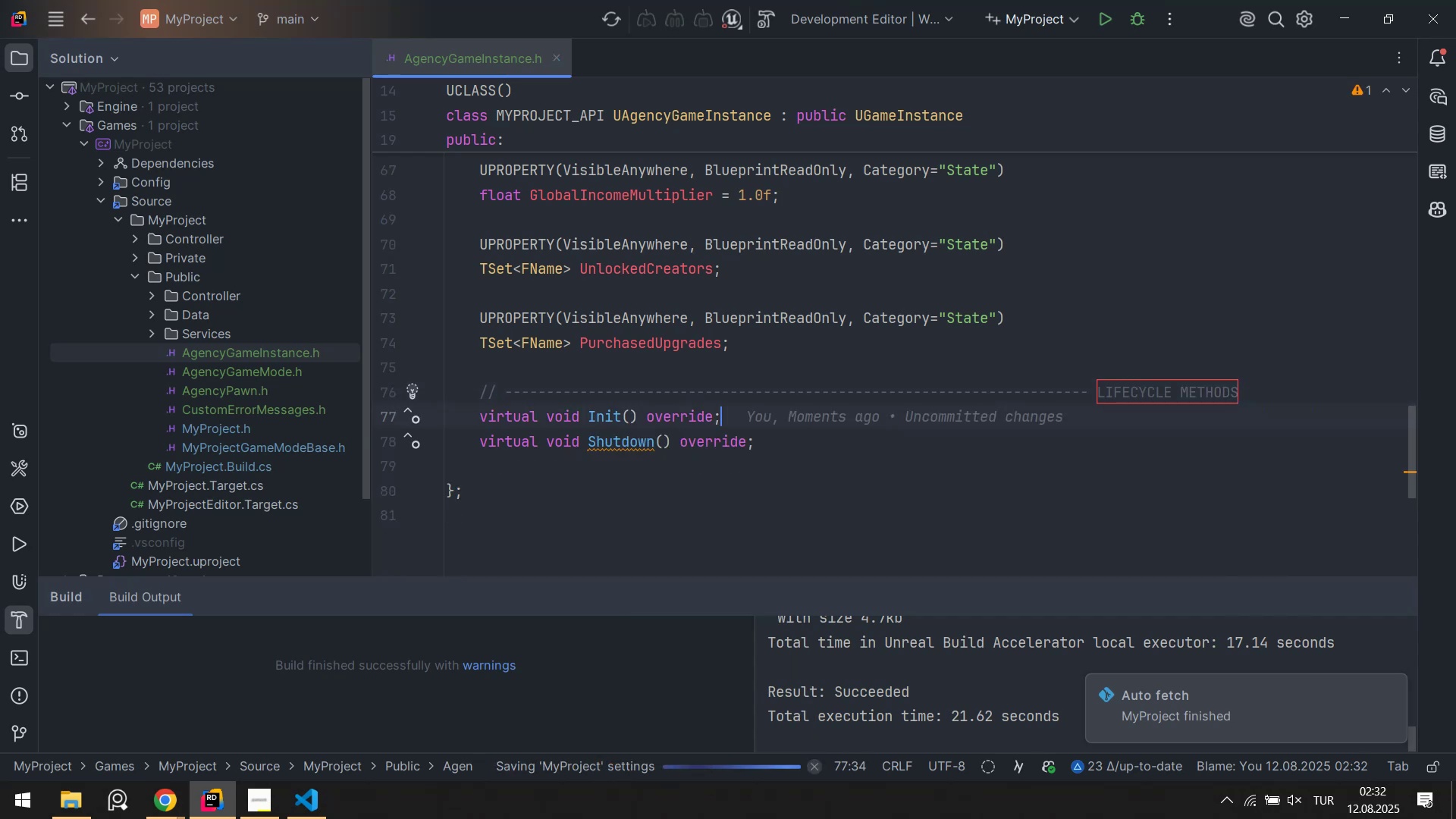 
key(ArrowDown)
 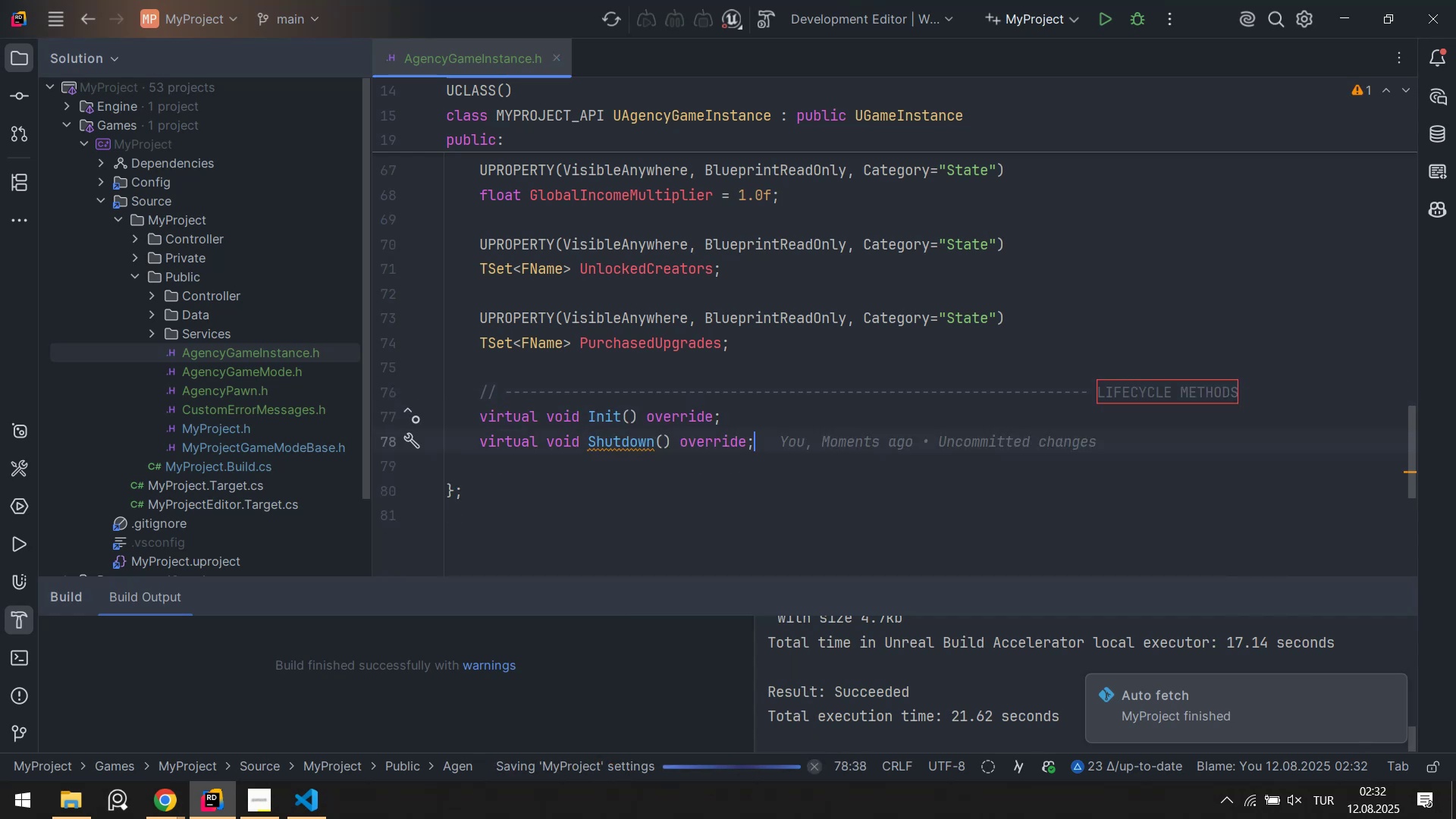 
key(ArrowDown)
 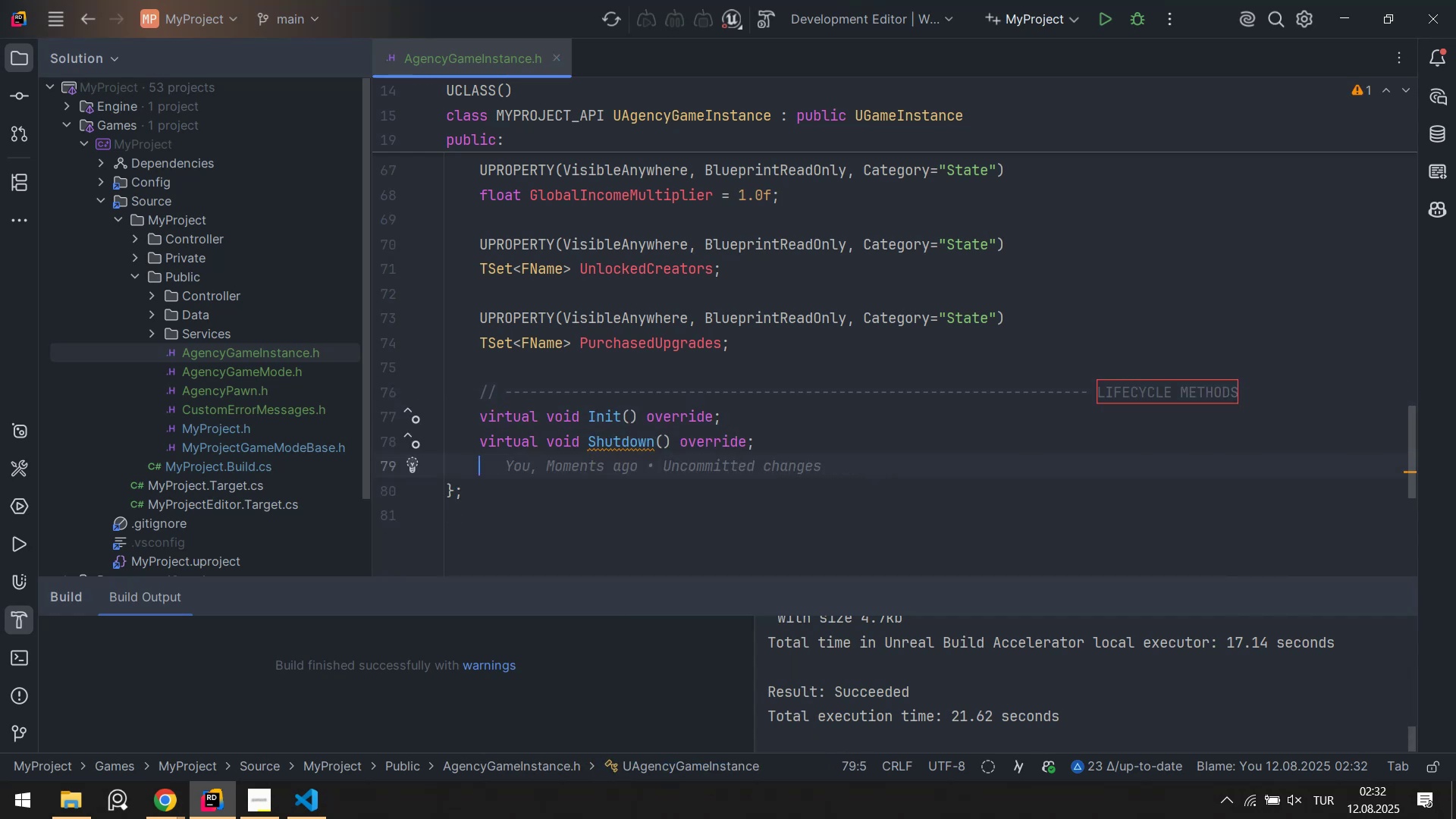 
key(Enter)
 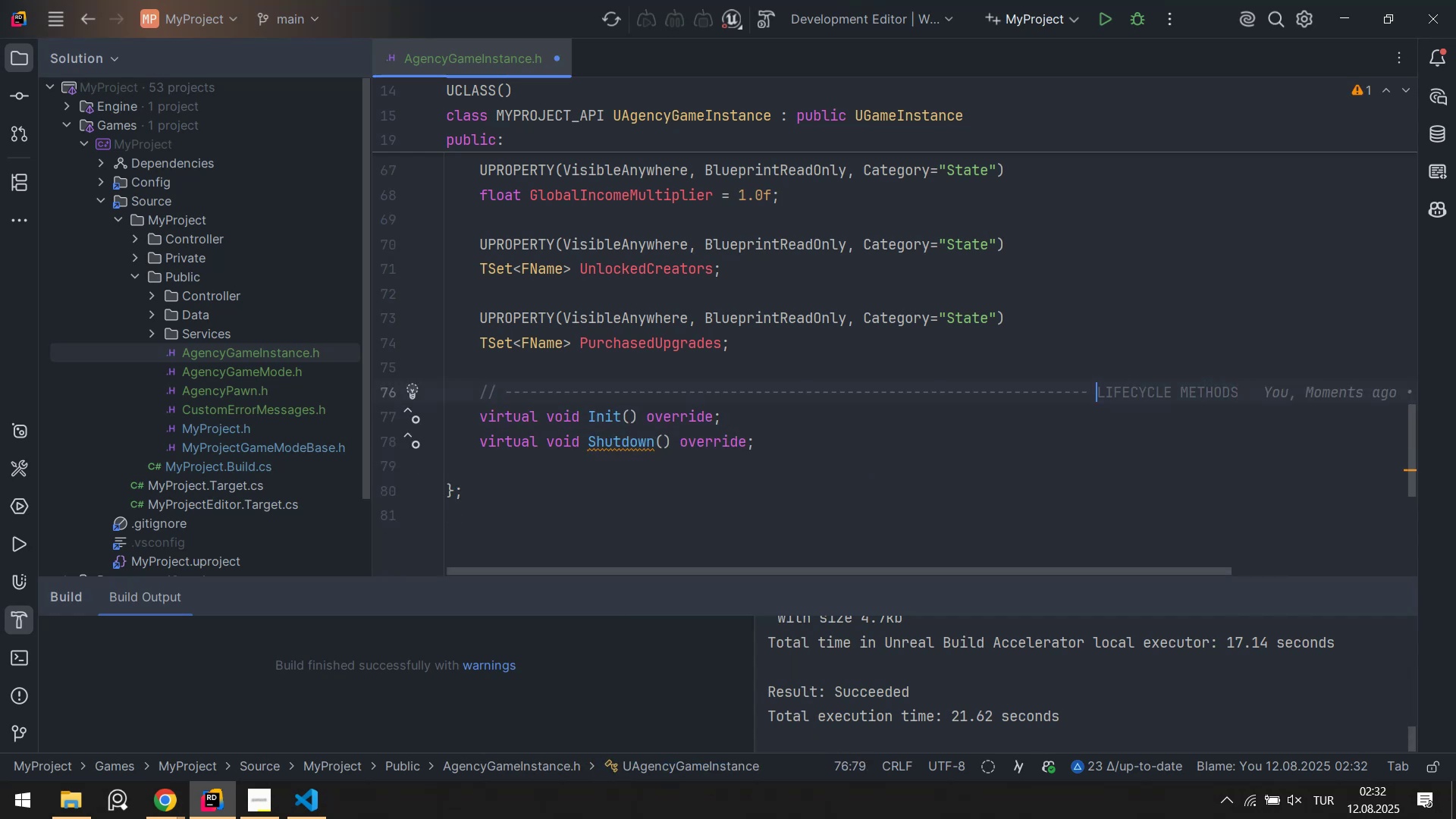 
key(Enter)
 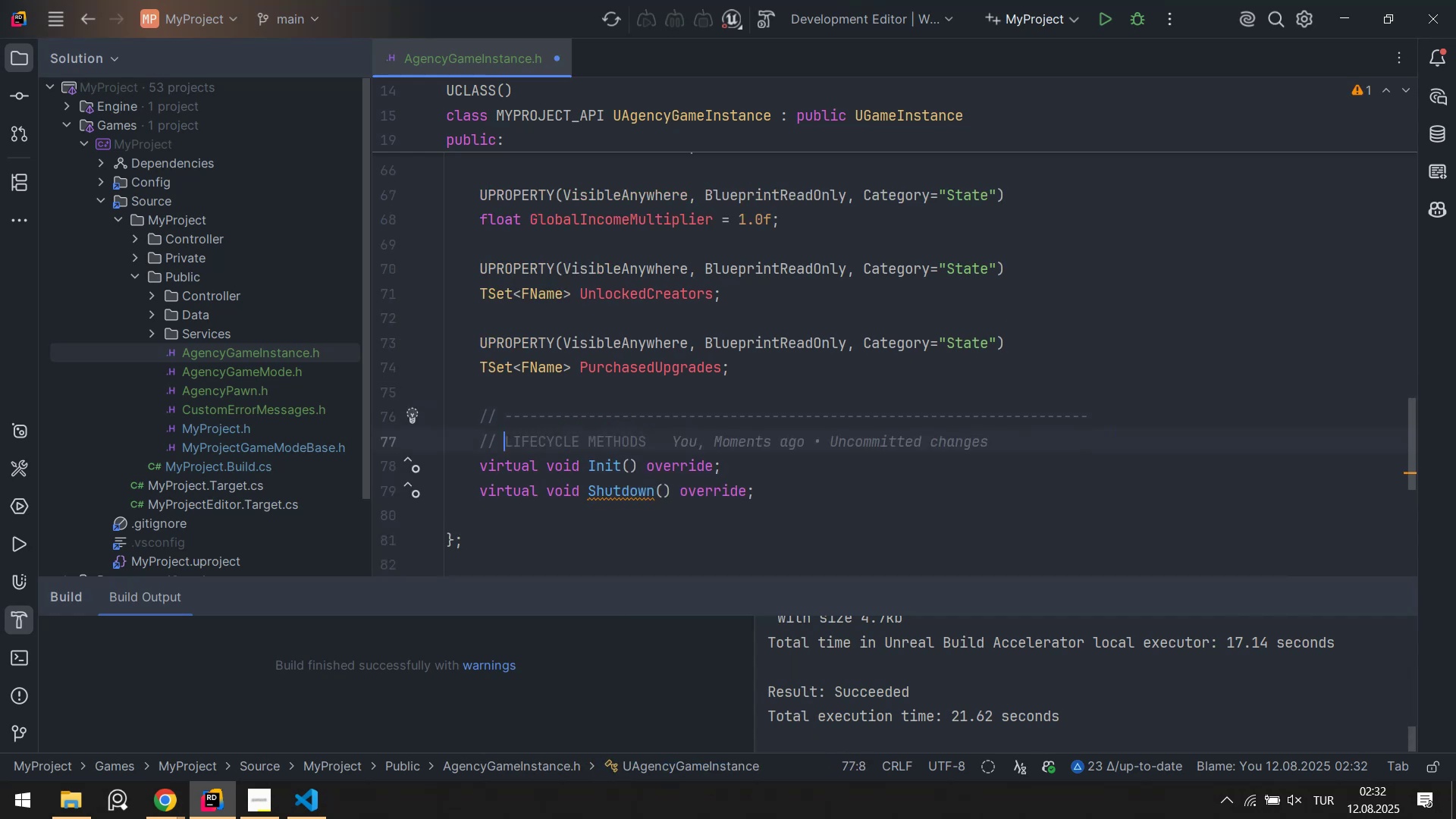 
key(ArrowUp)
 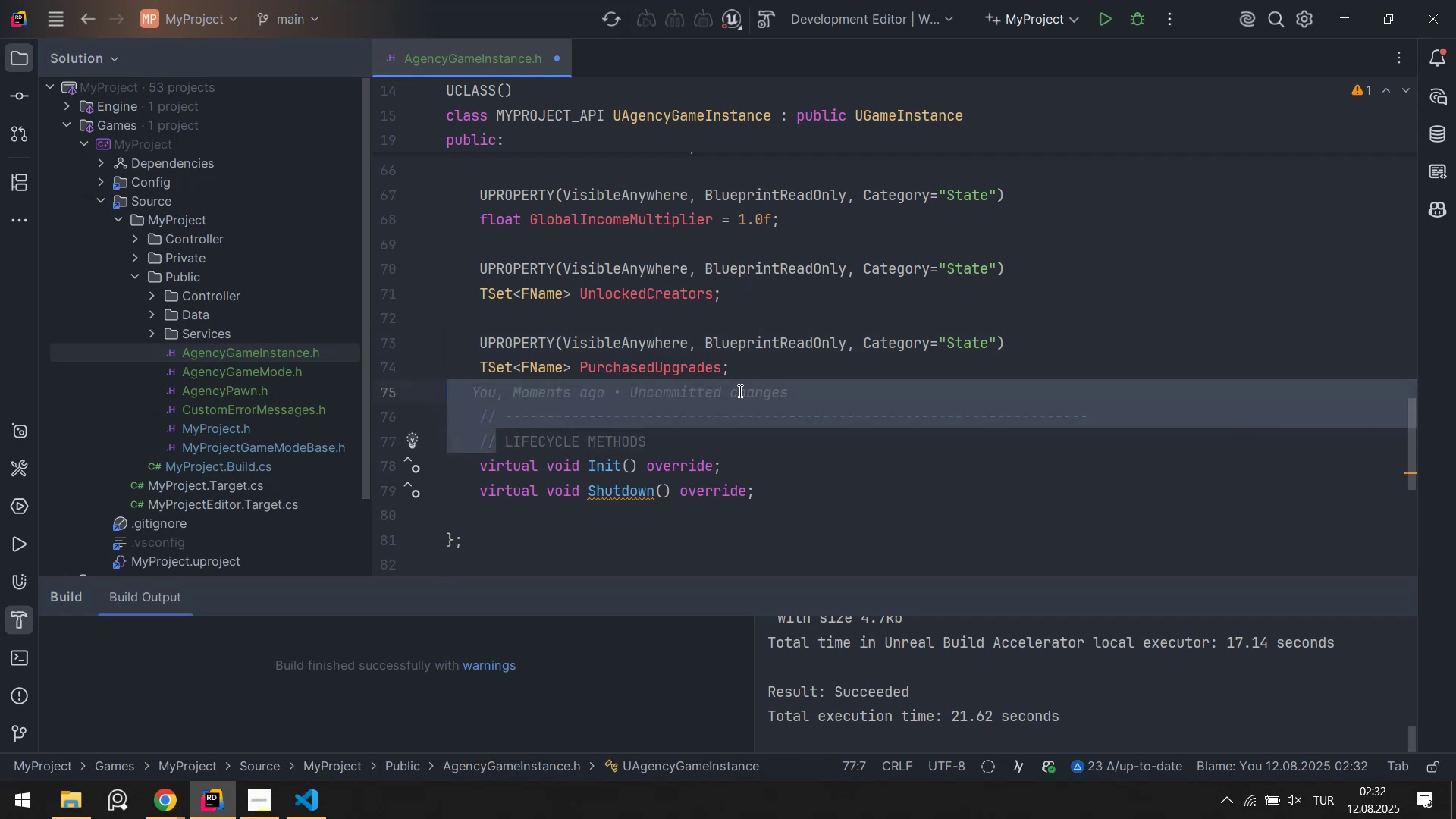 
wait(5.52)
 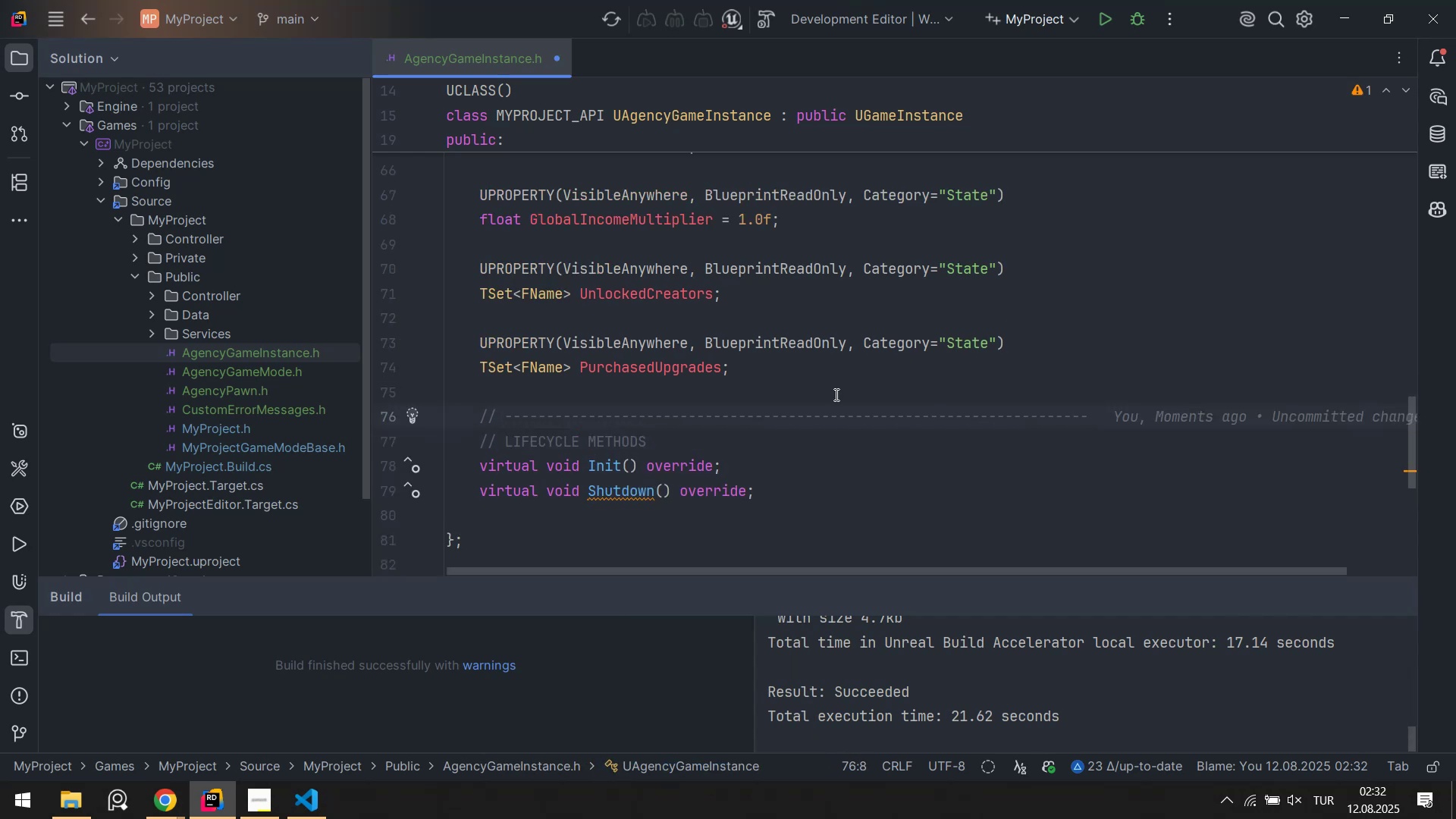 
left_click([880, 465])
 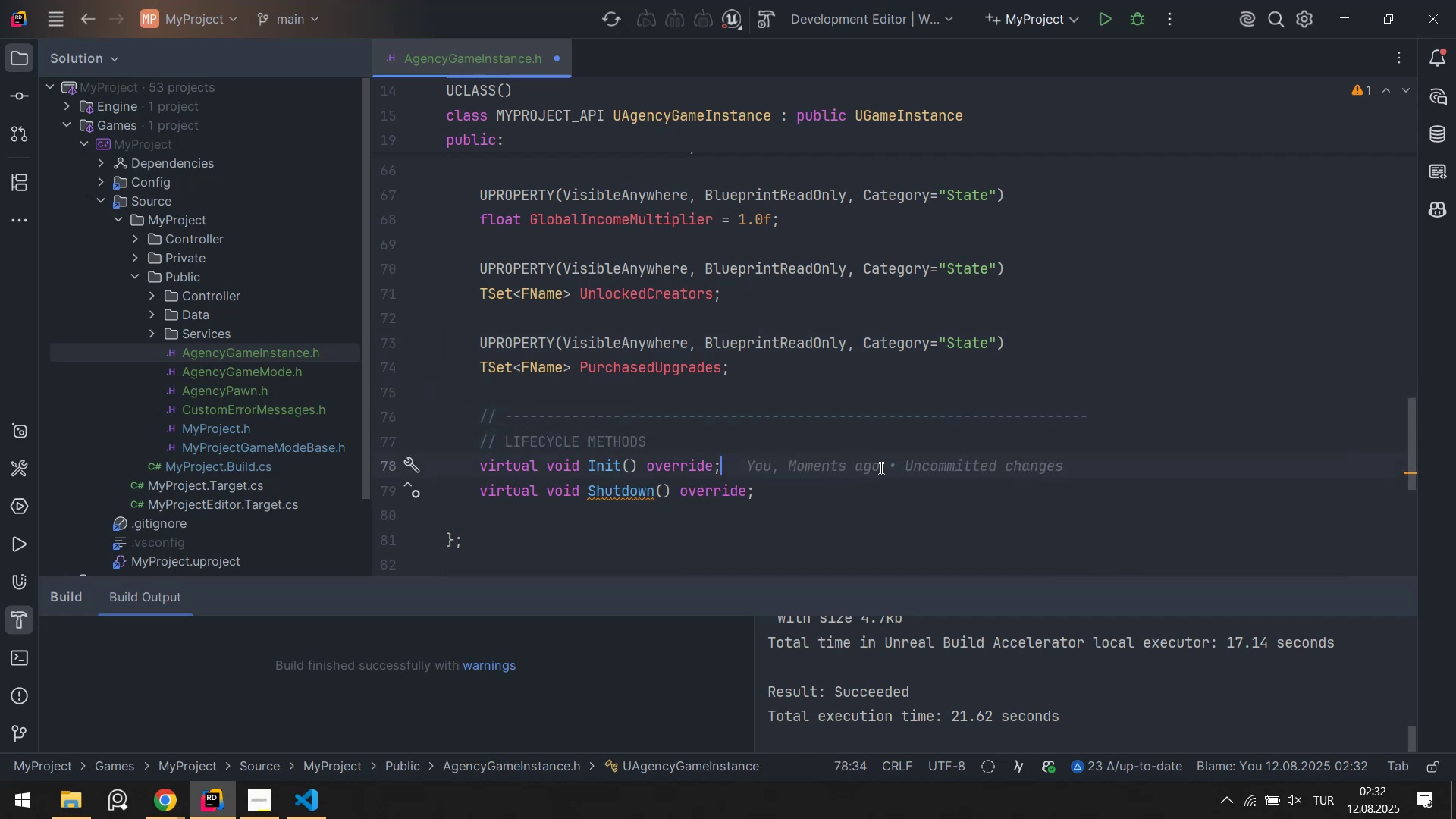 
key(Control+Z)
 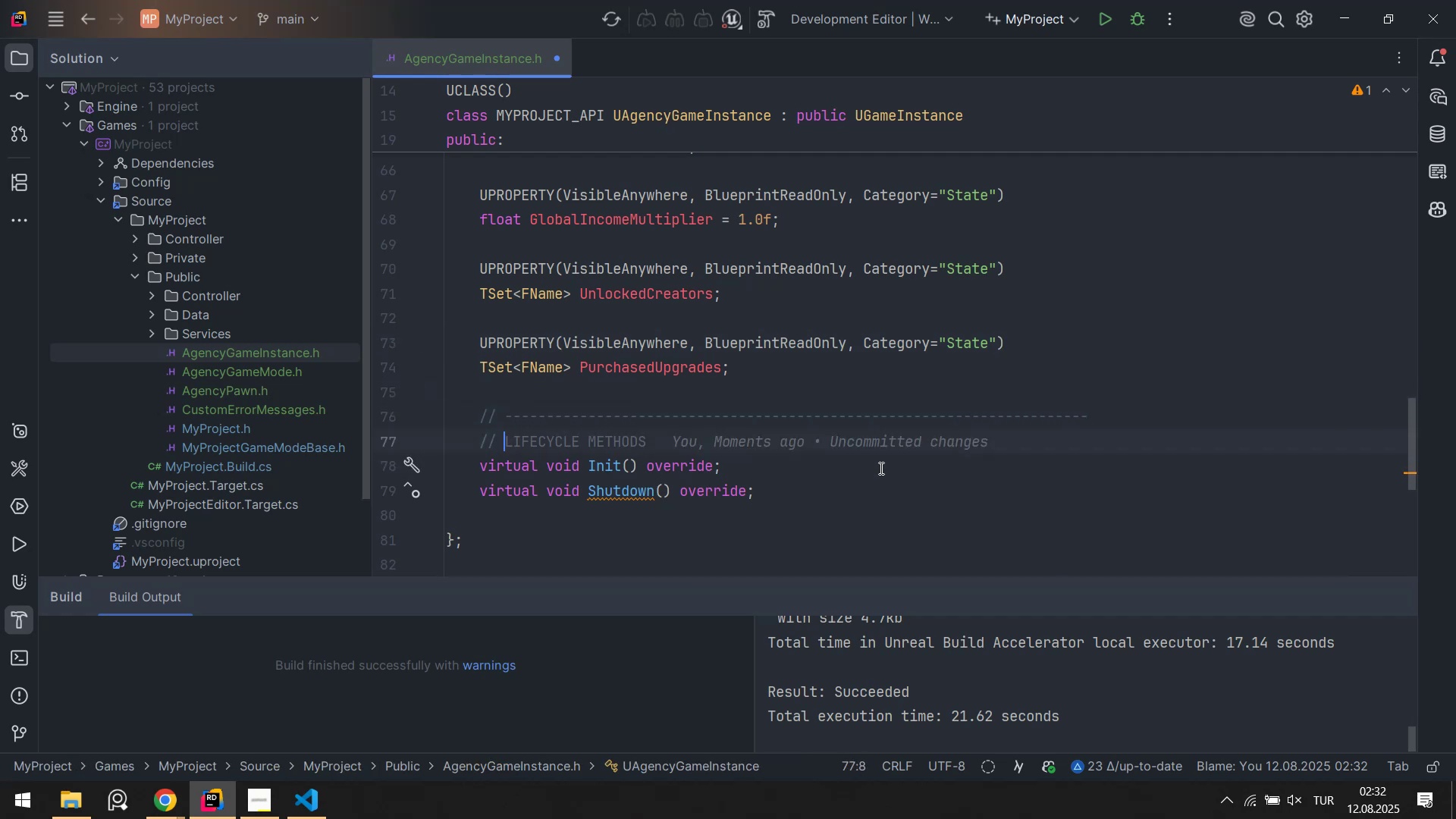 
key(Control+Z)
 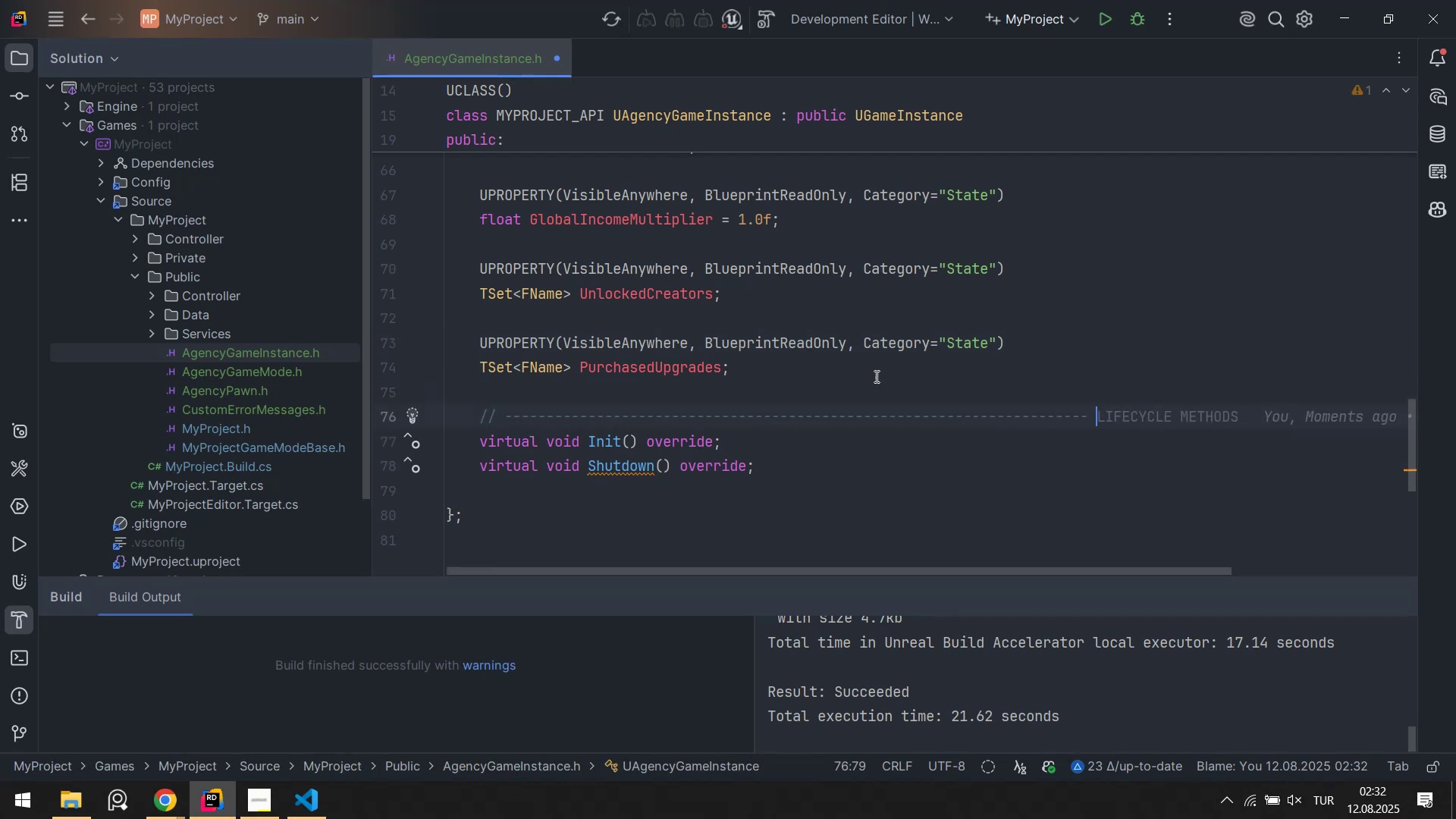 
left_click([896, 347])
 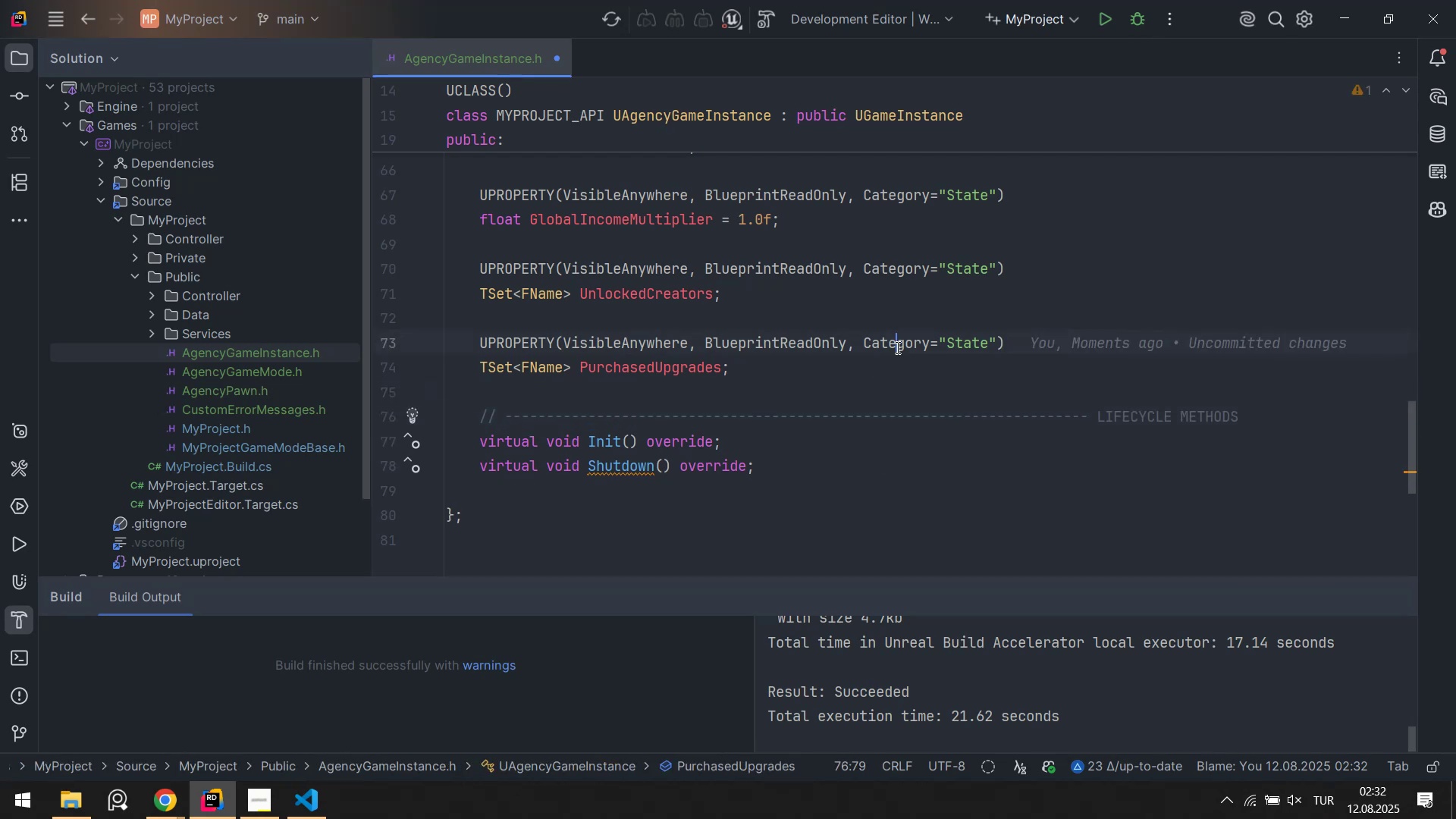 
key(Control+ControlLeft)
 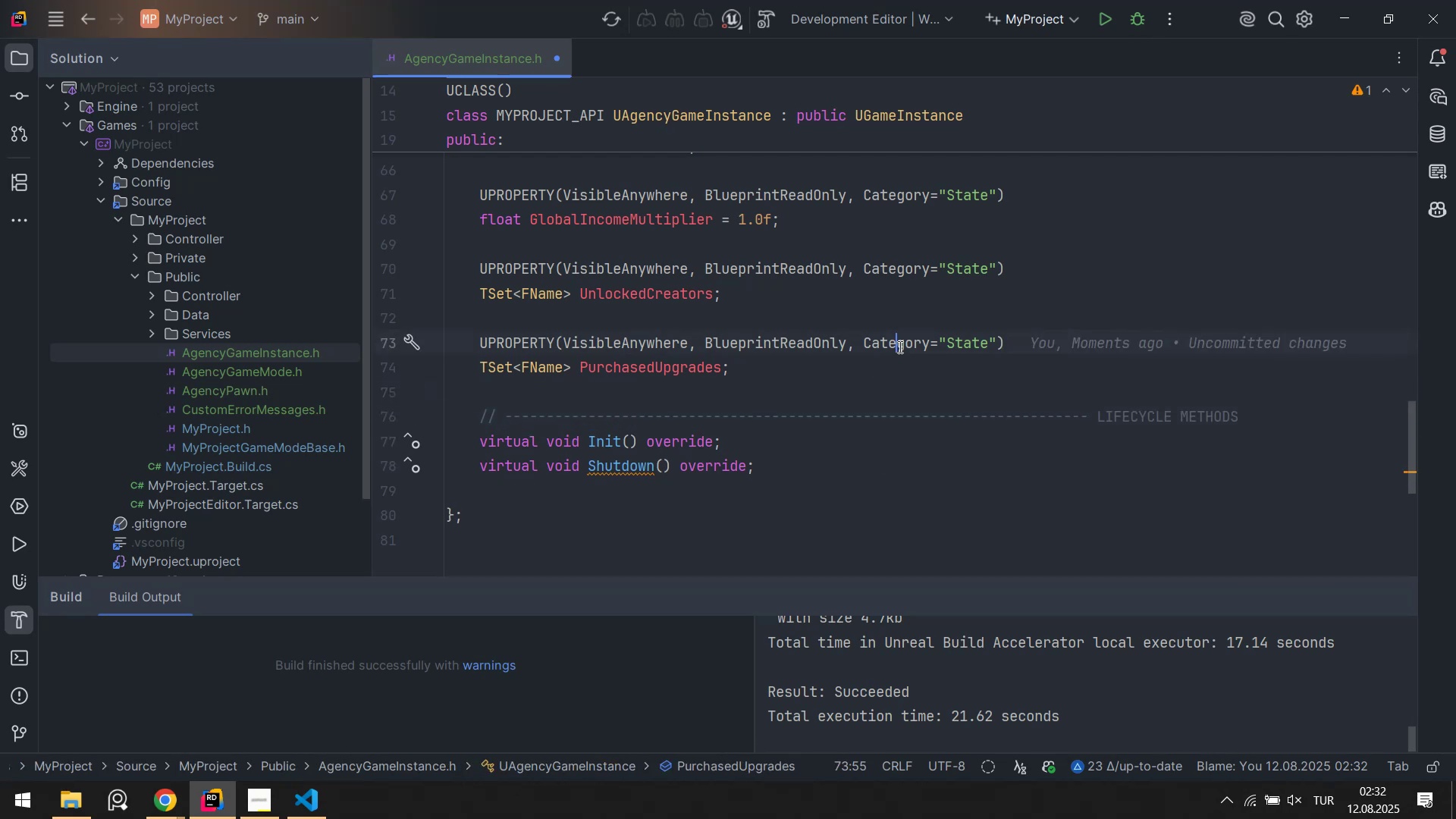 
key(Control+S)
 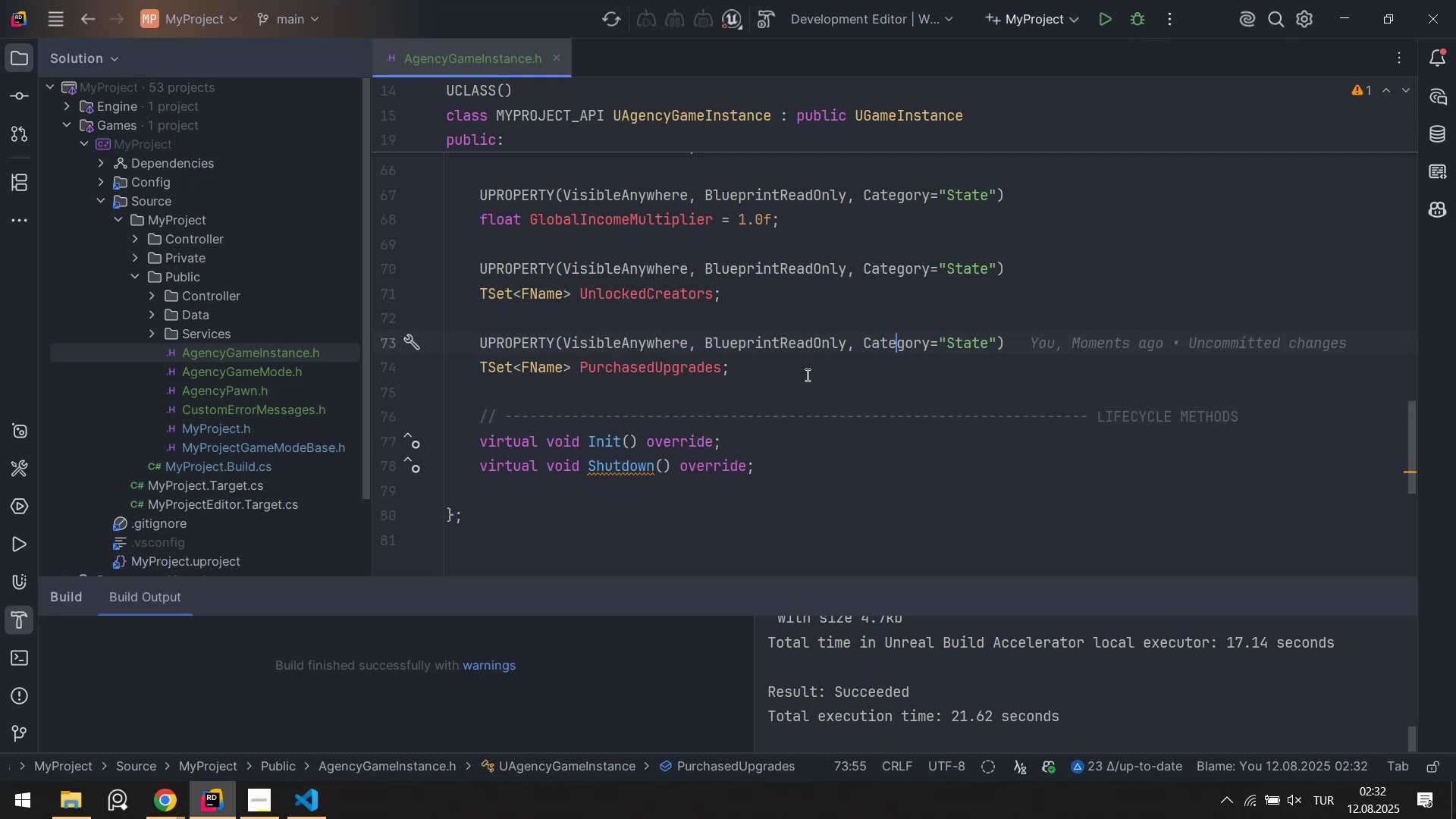 
scroll: coordinate [679, 332], scroll_direction: up, amount: 17.0
 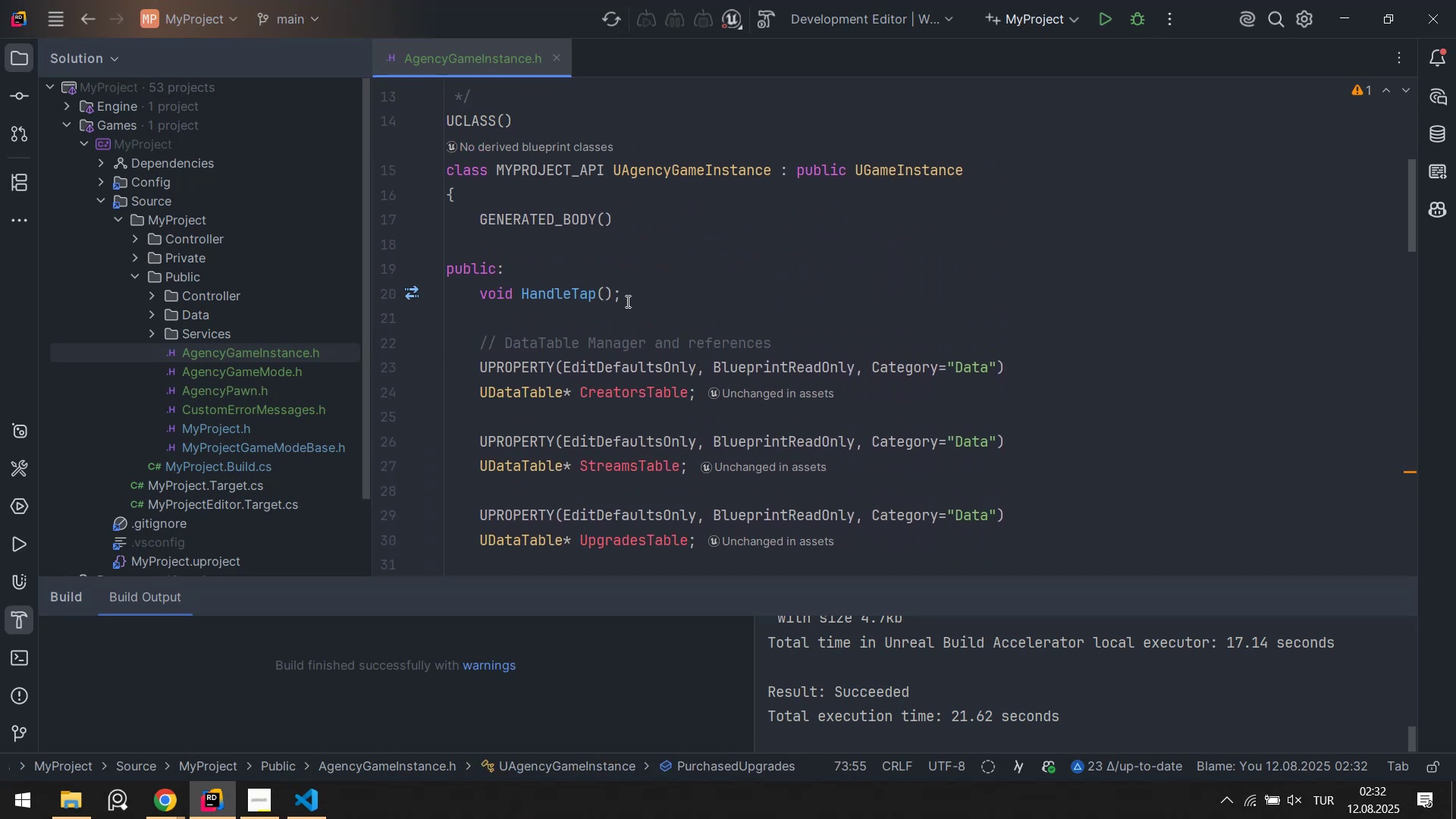 
left_click([629, 288])
 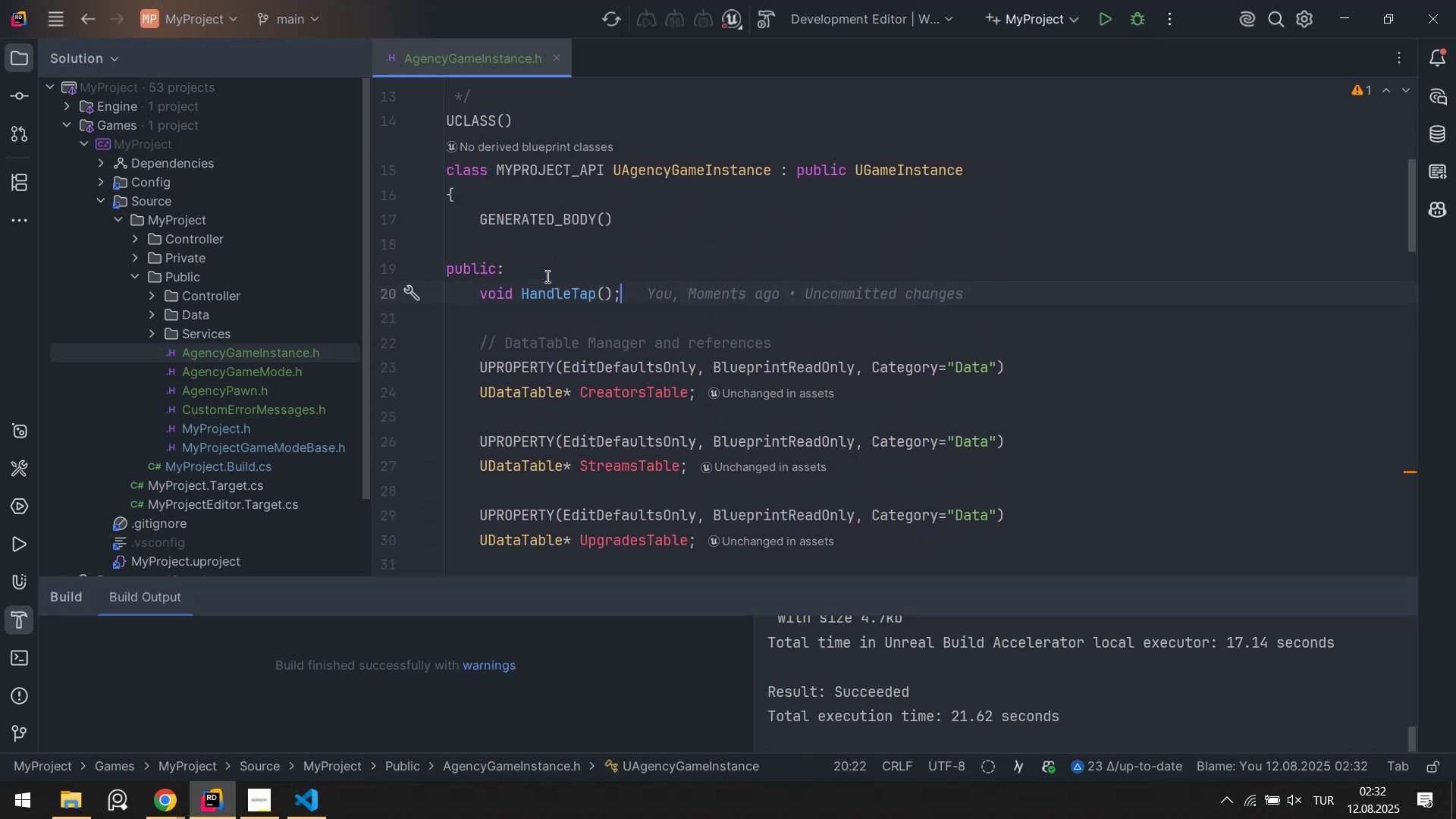 
left_click([546, 276])
 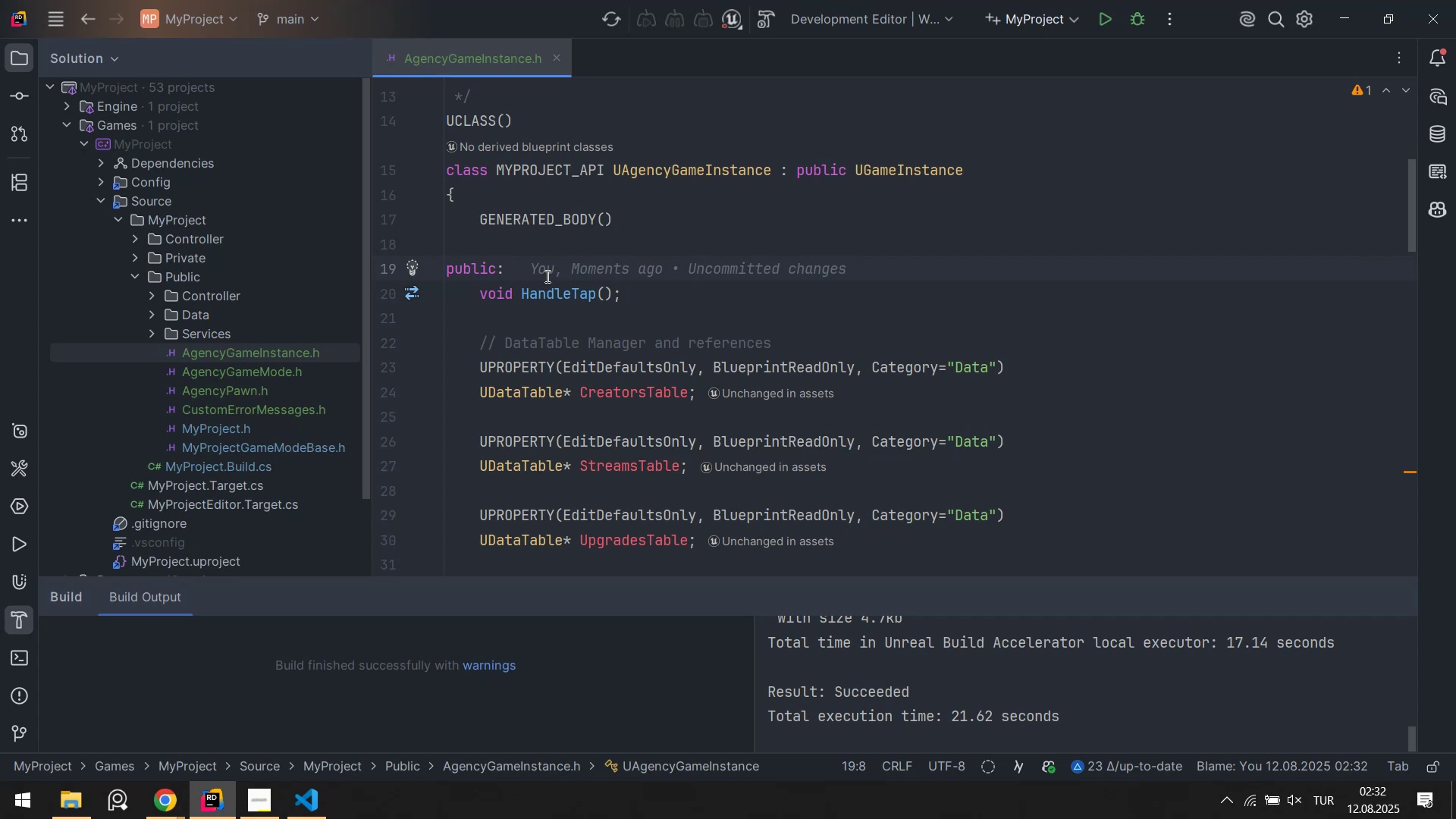 
key(Enter)
 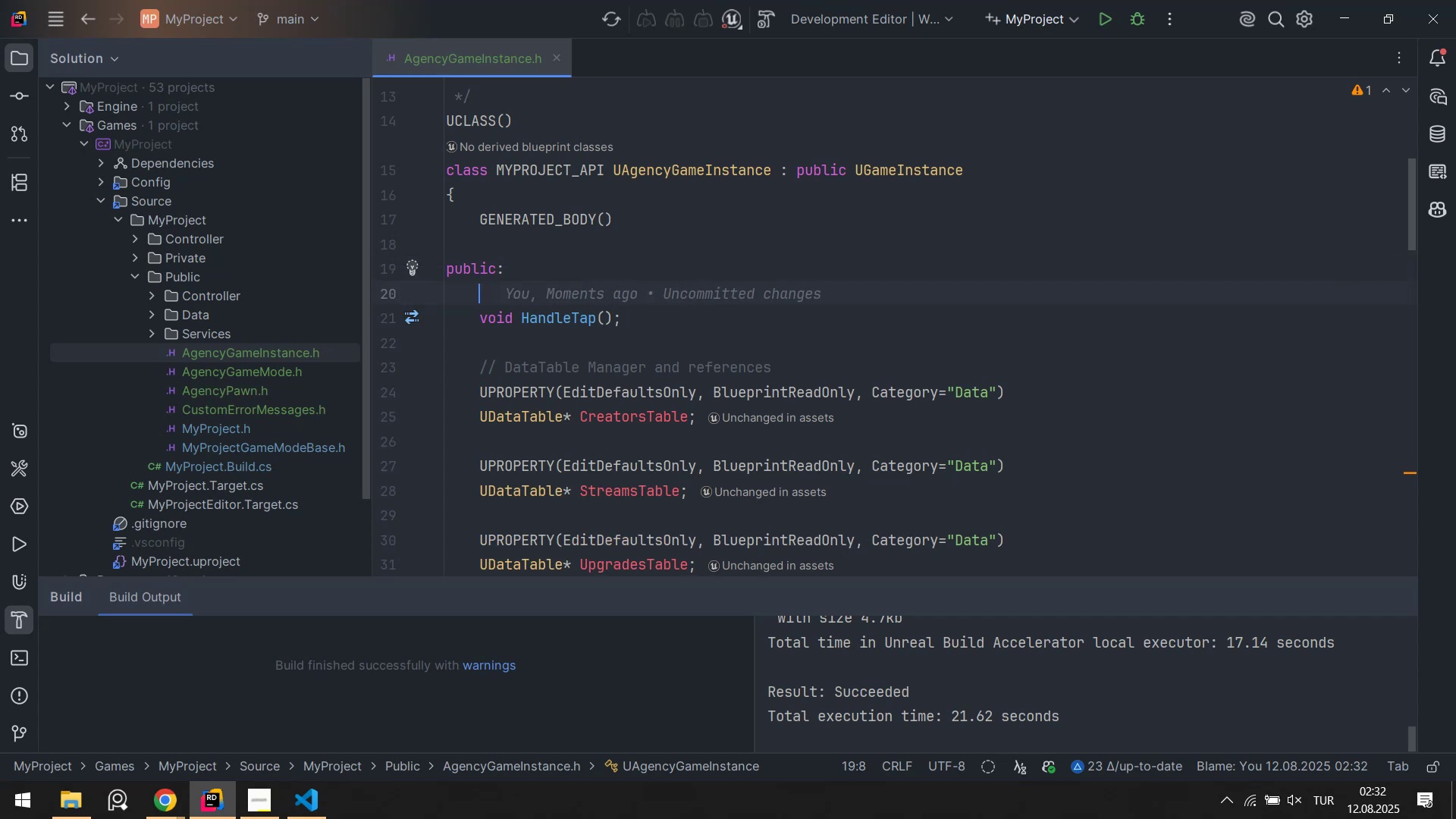 
key(Enter)
 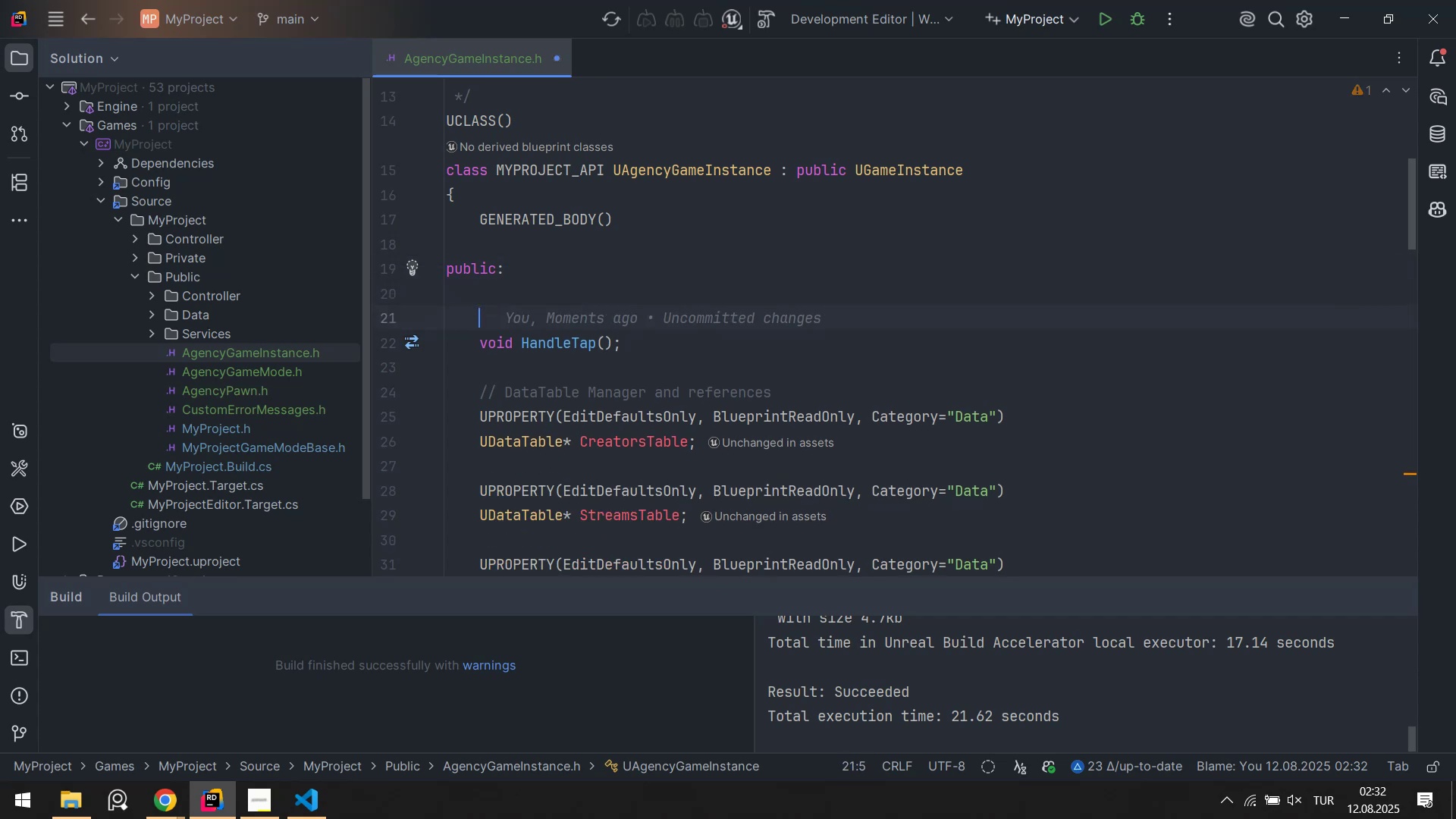 
key(Enter)
 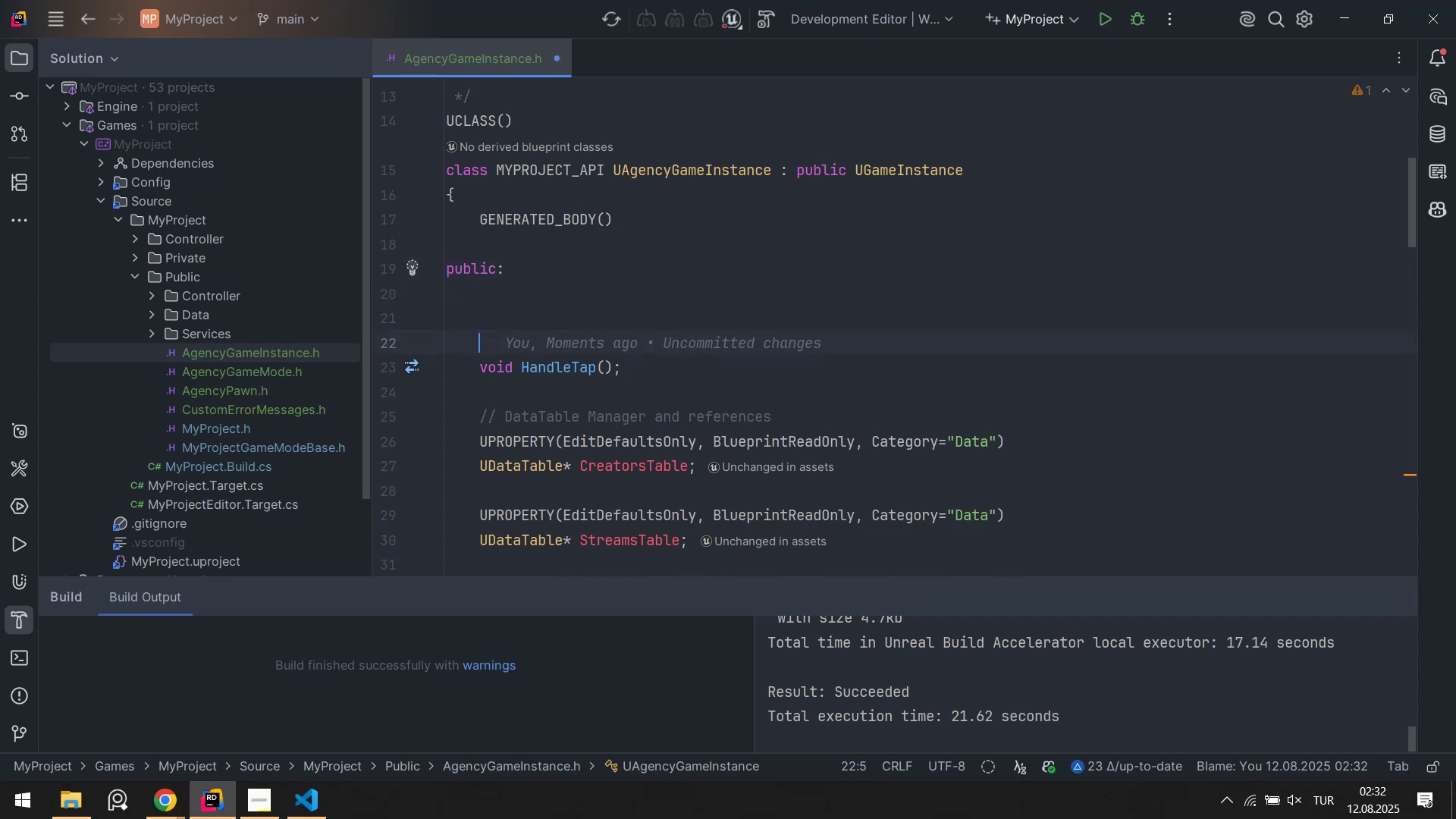 
key(ArrowUp)
 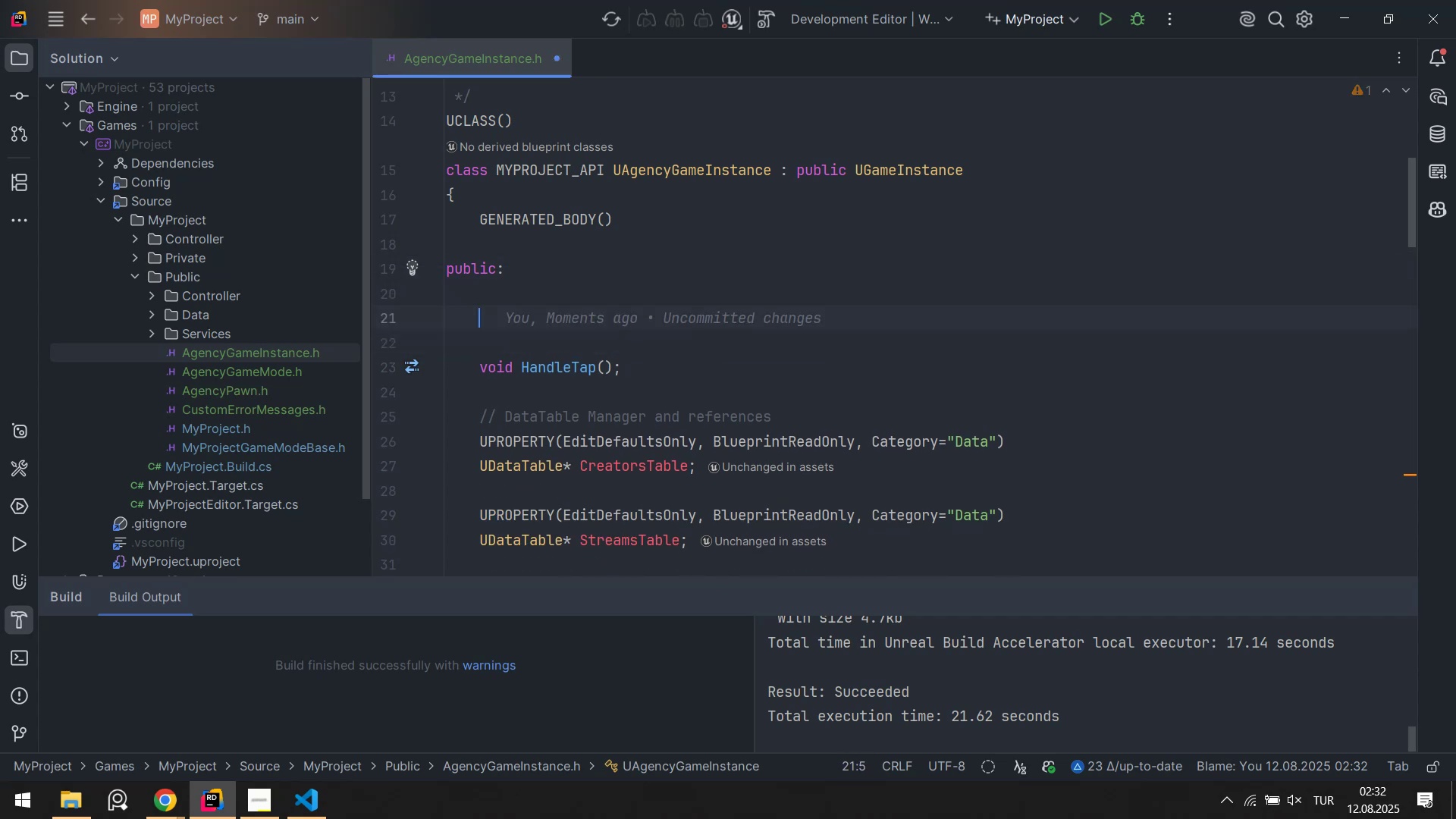 
key(Tab)
key(Backspace)
type(t'tle)
 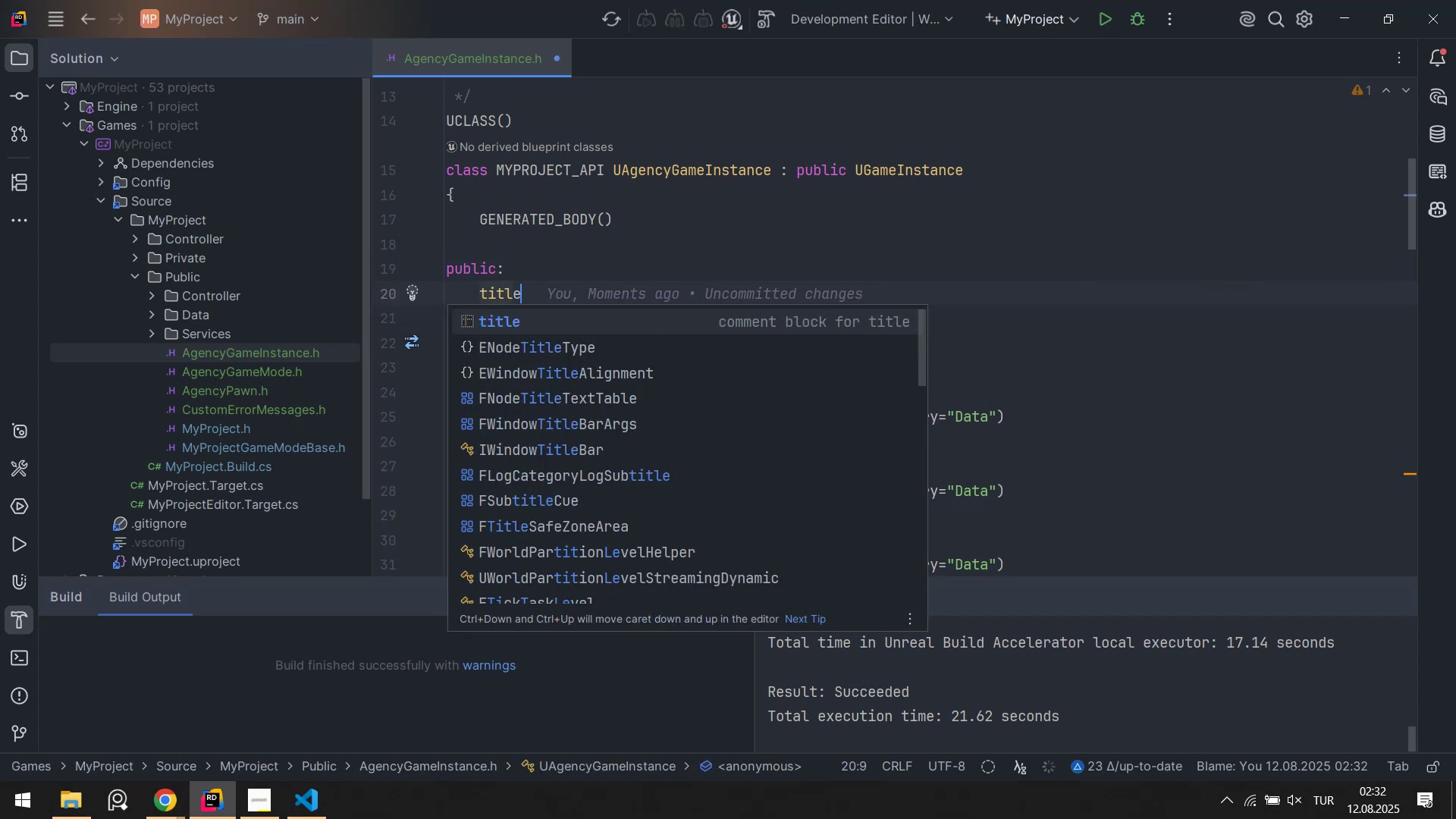 
key(Enter)
 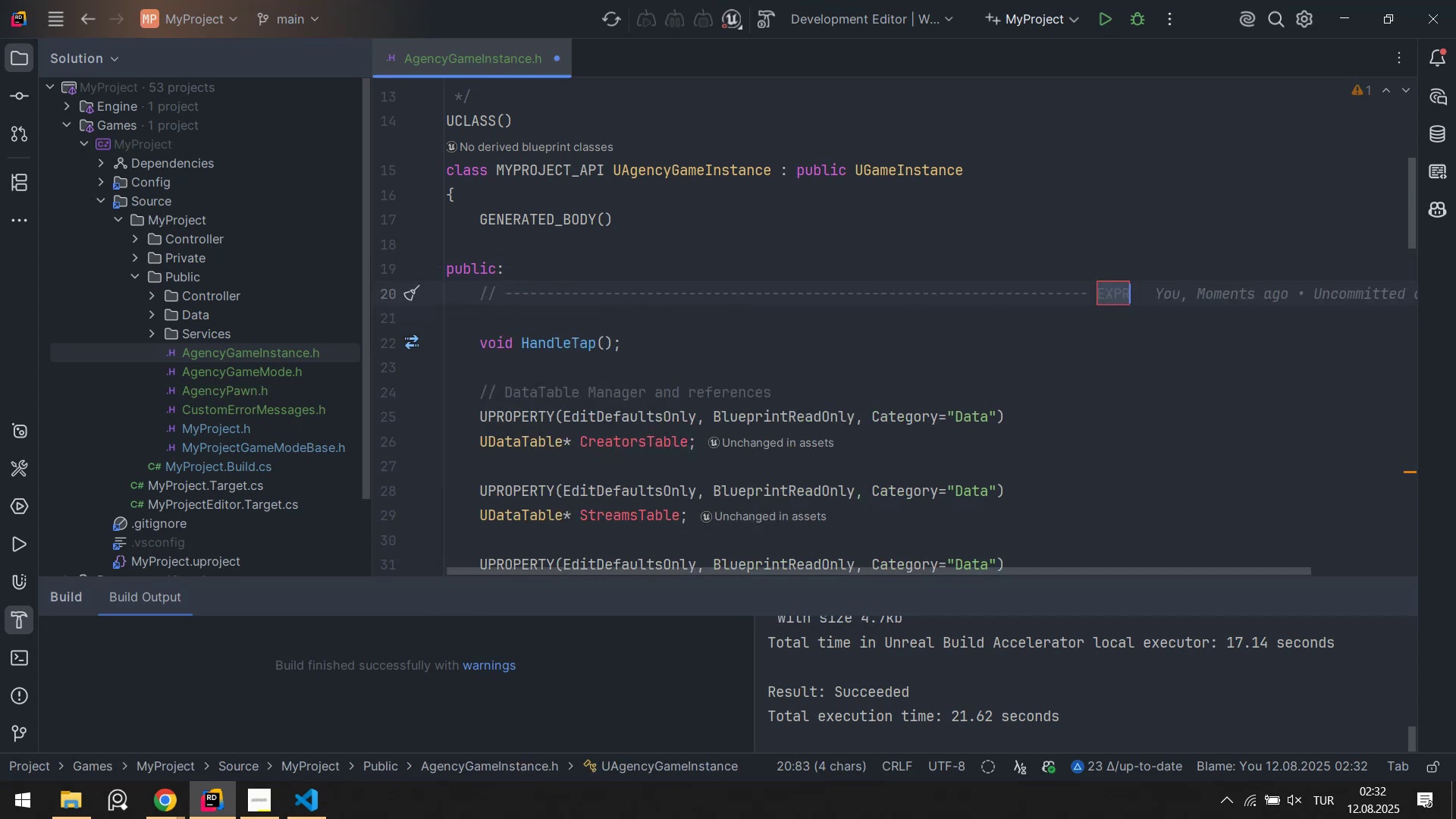 
type(UI&)
key(Backspace)
type( ^ )
key(Tab)
 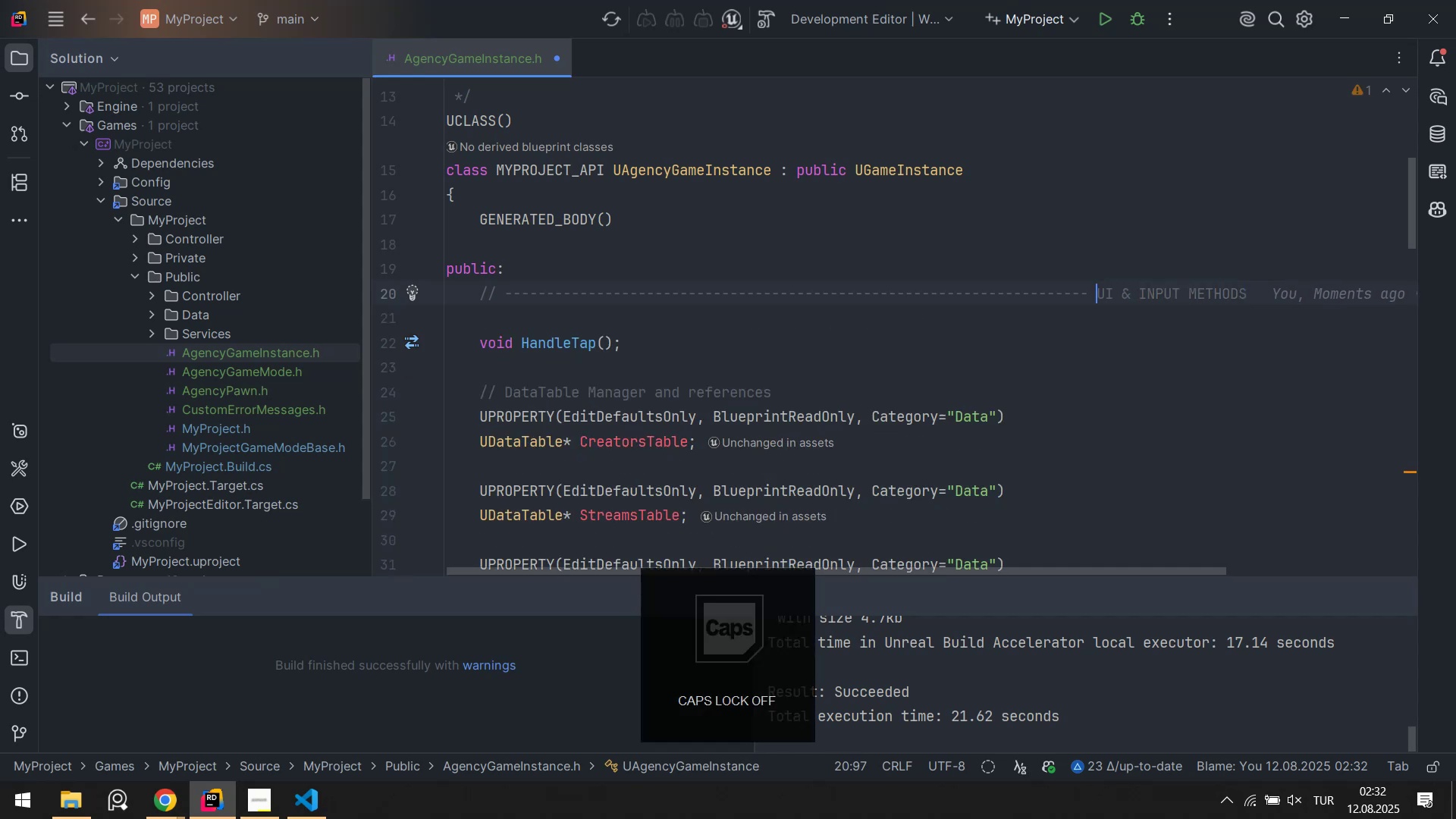 
 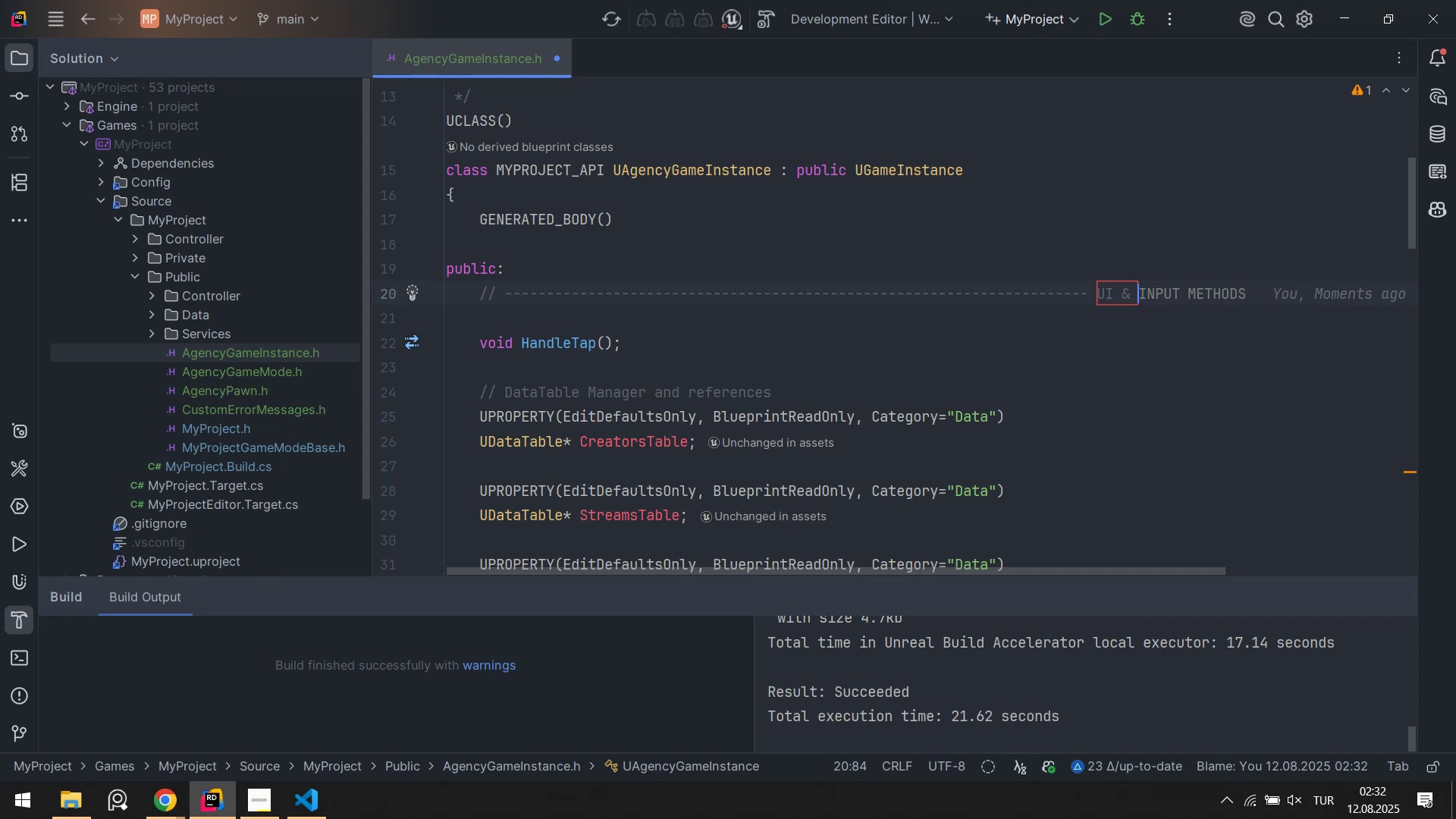 
key(Enter)
 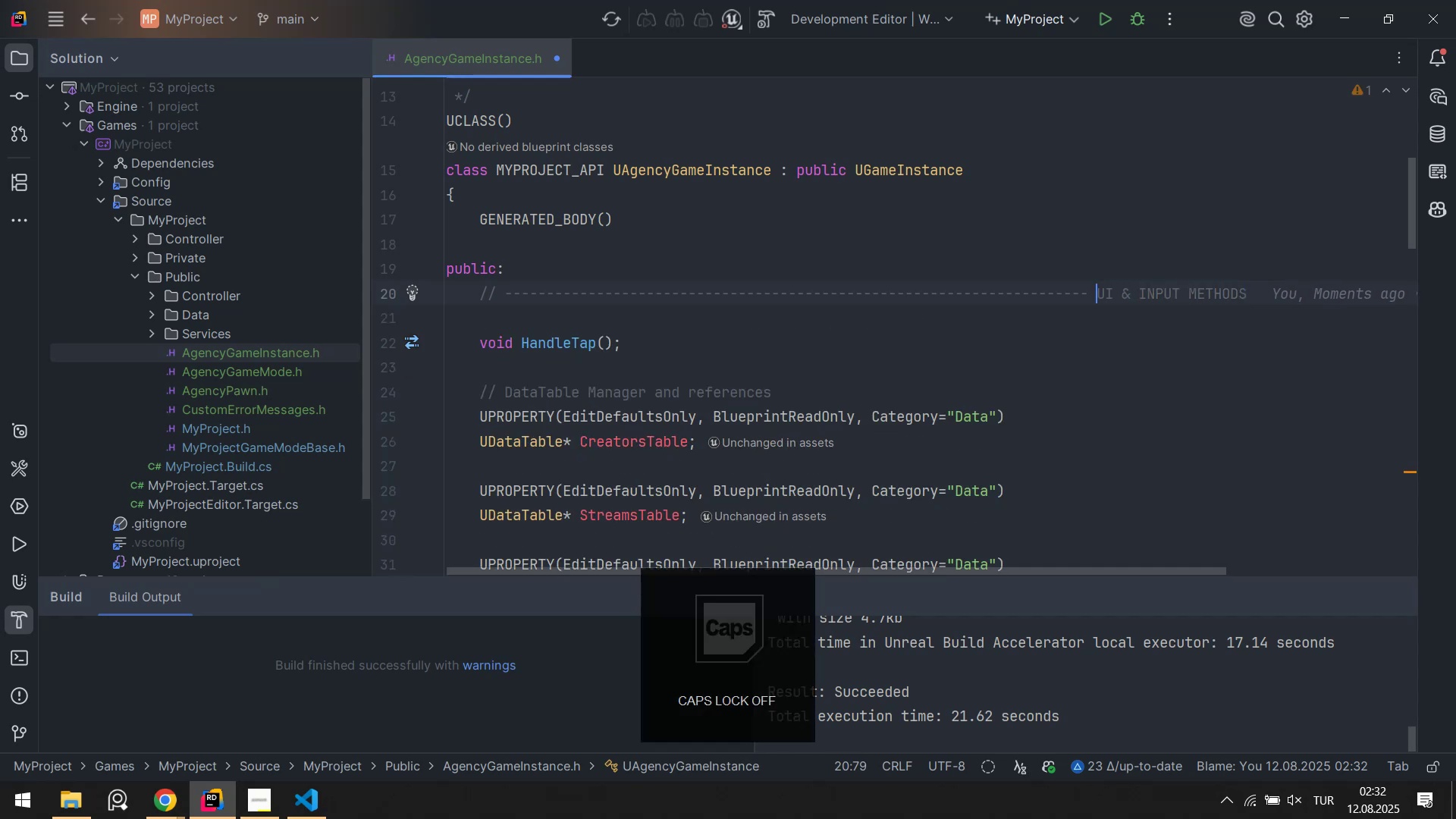 
key(Enter)
 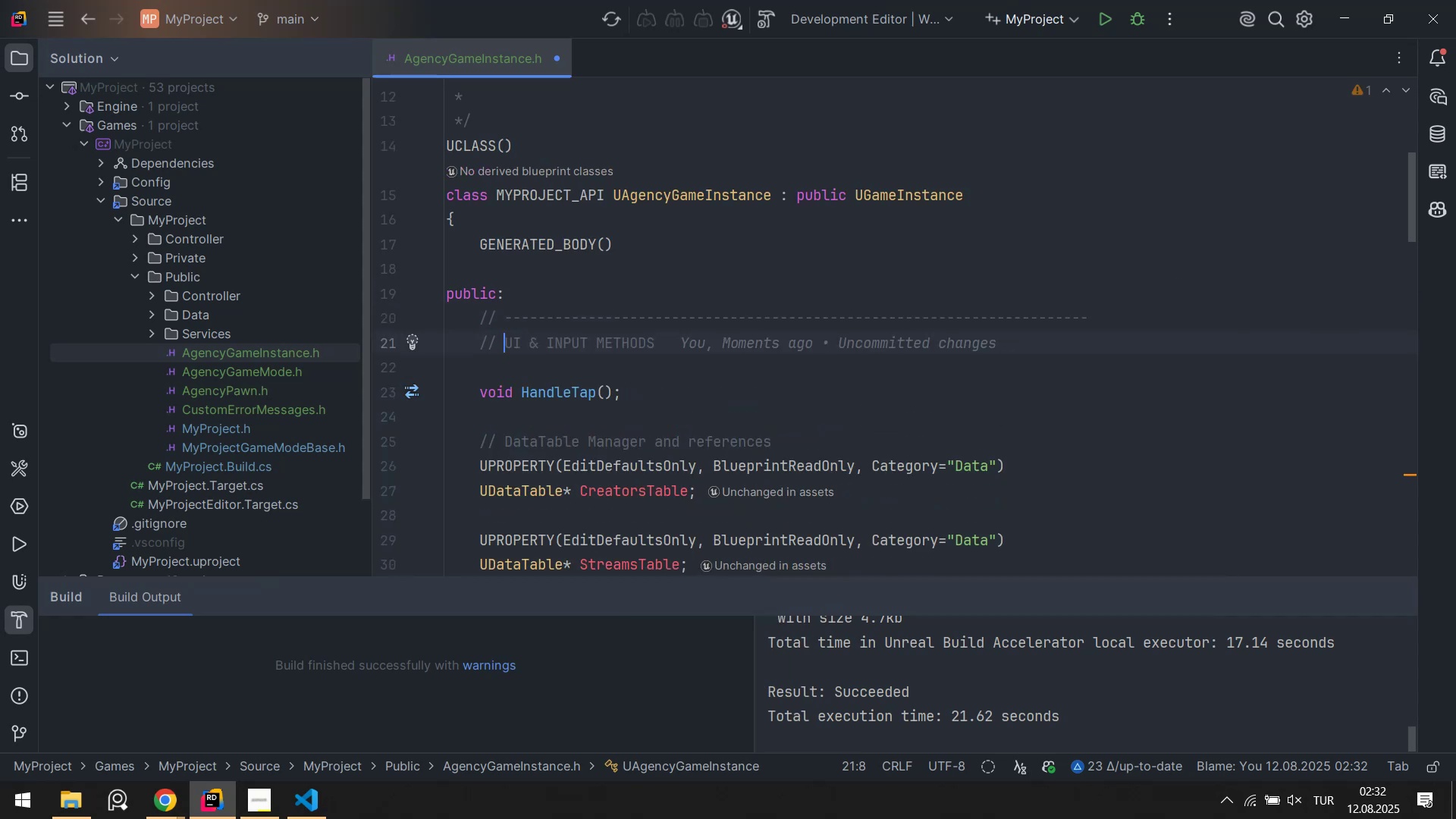 
key(Control+Z)
 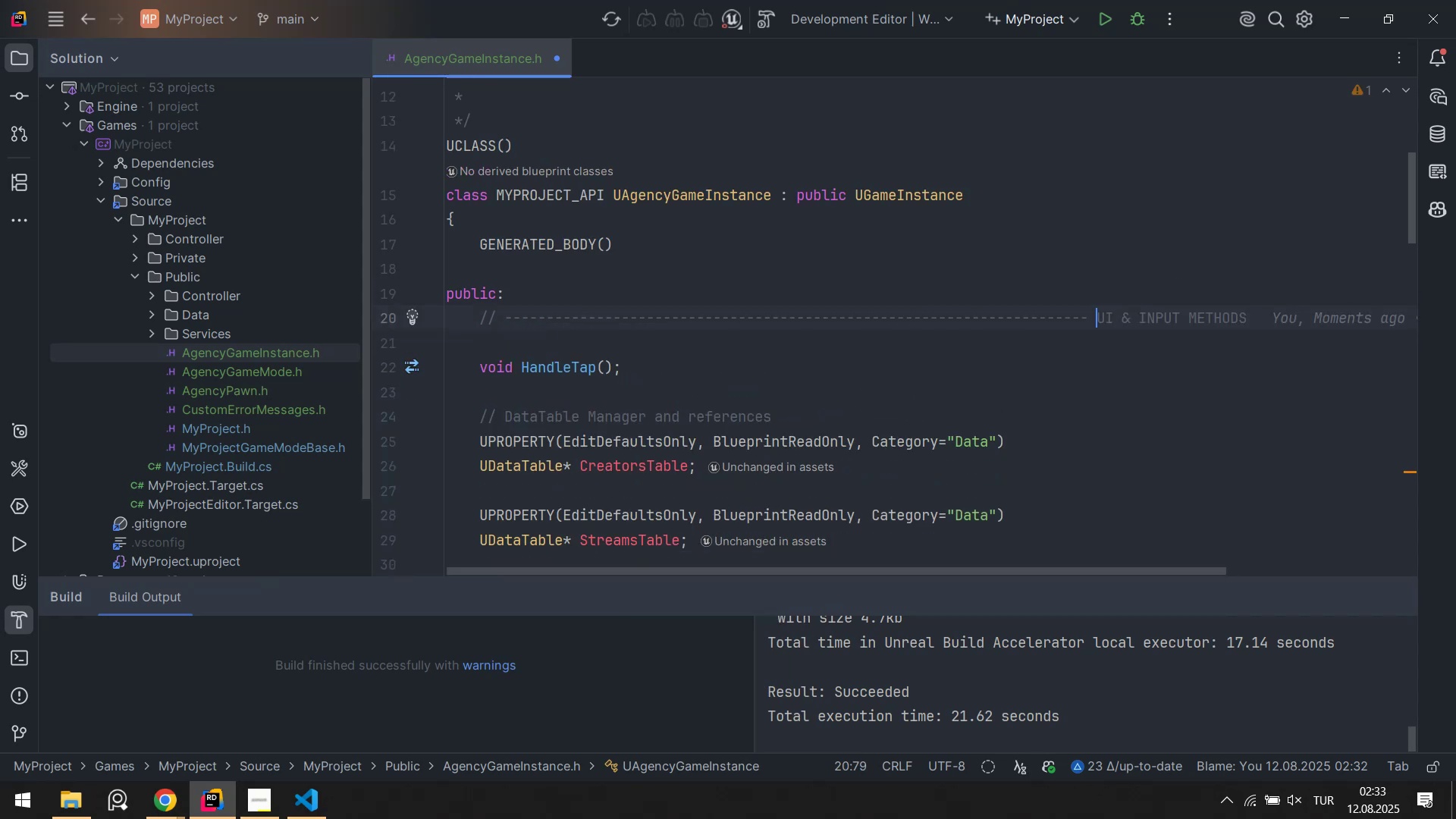 
key(ArrowDown)
 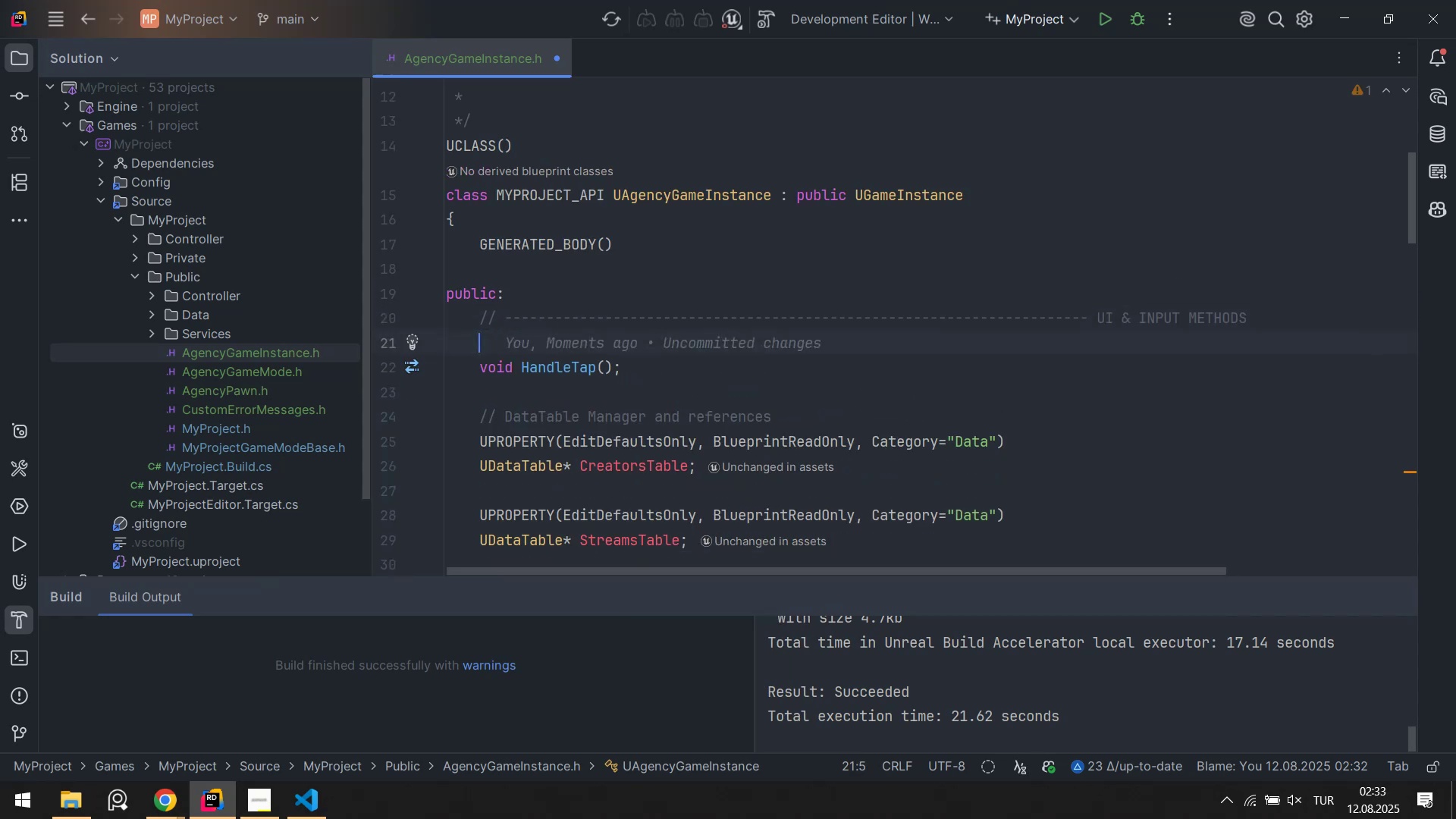 
key(ArrowDown)
 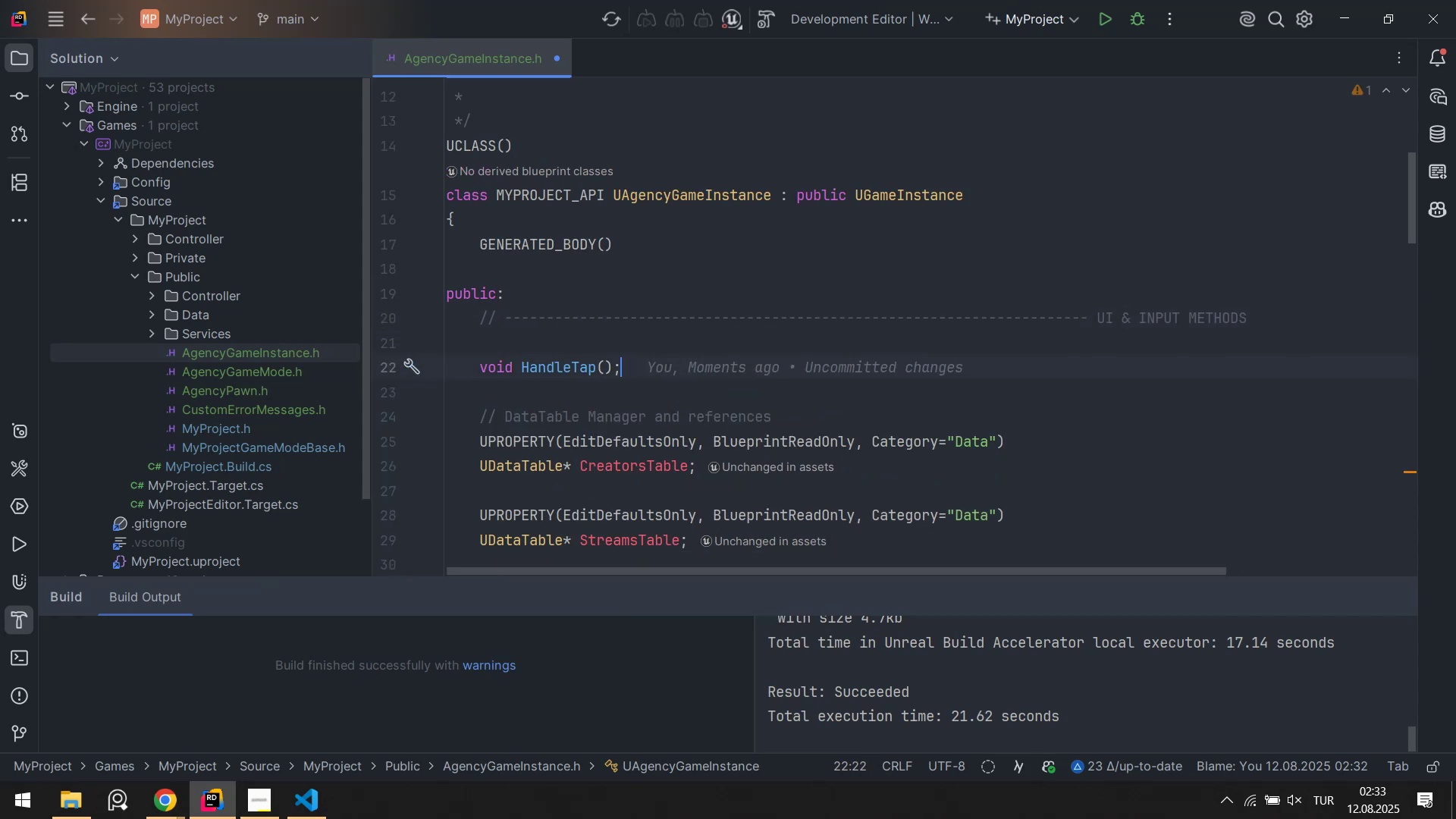 
key(ArrowUp)
 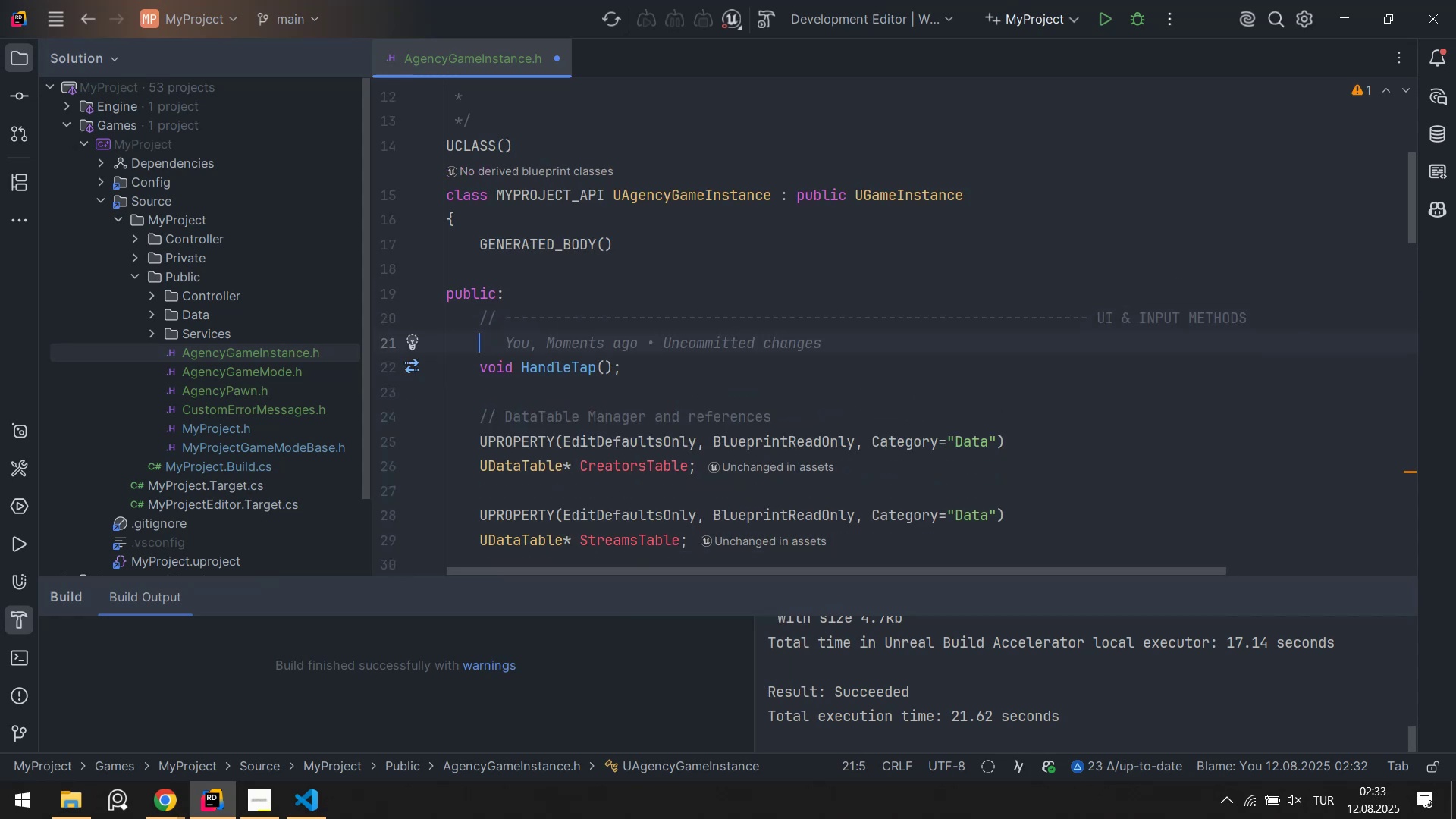 
key(Backspace)
 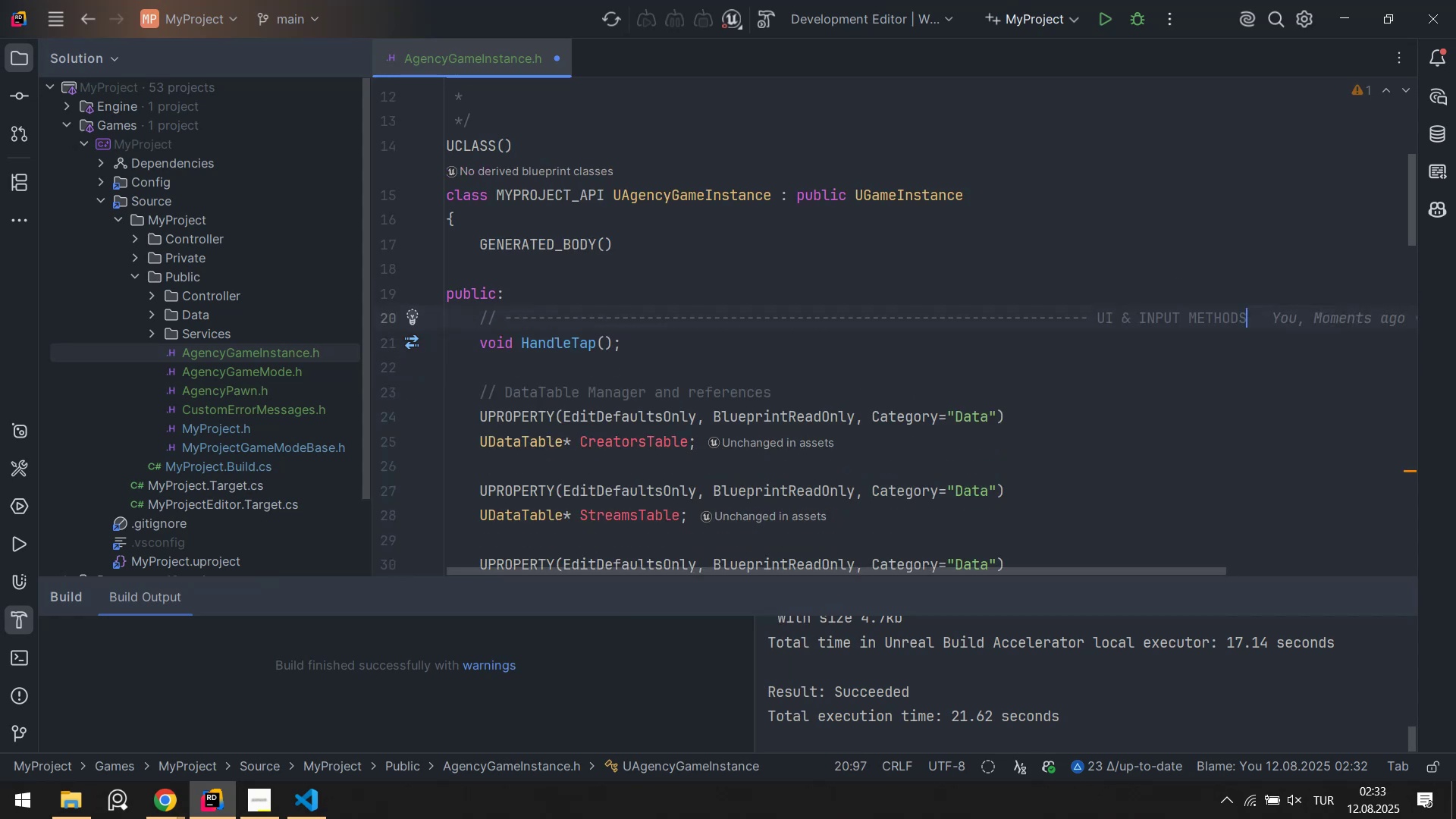 
key(ArrowDown)
 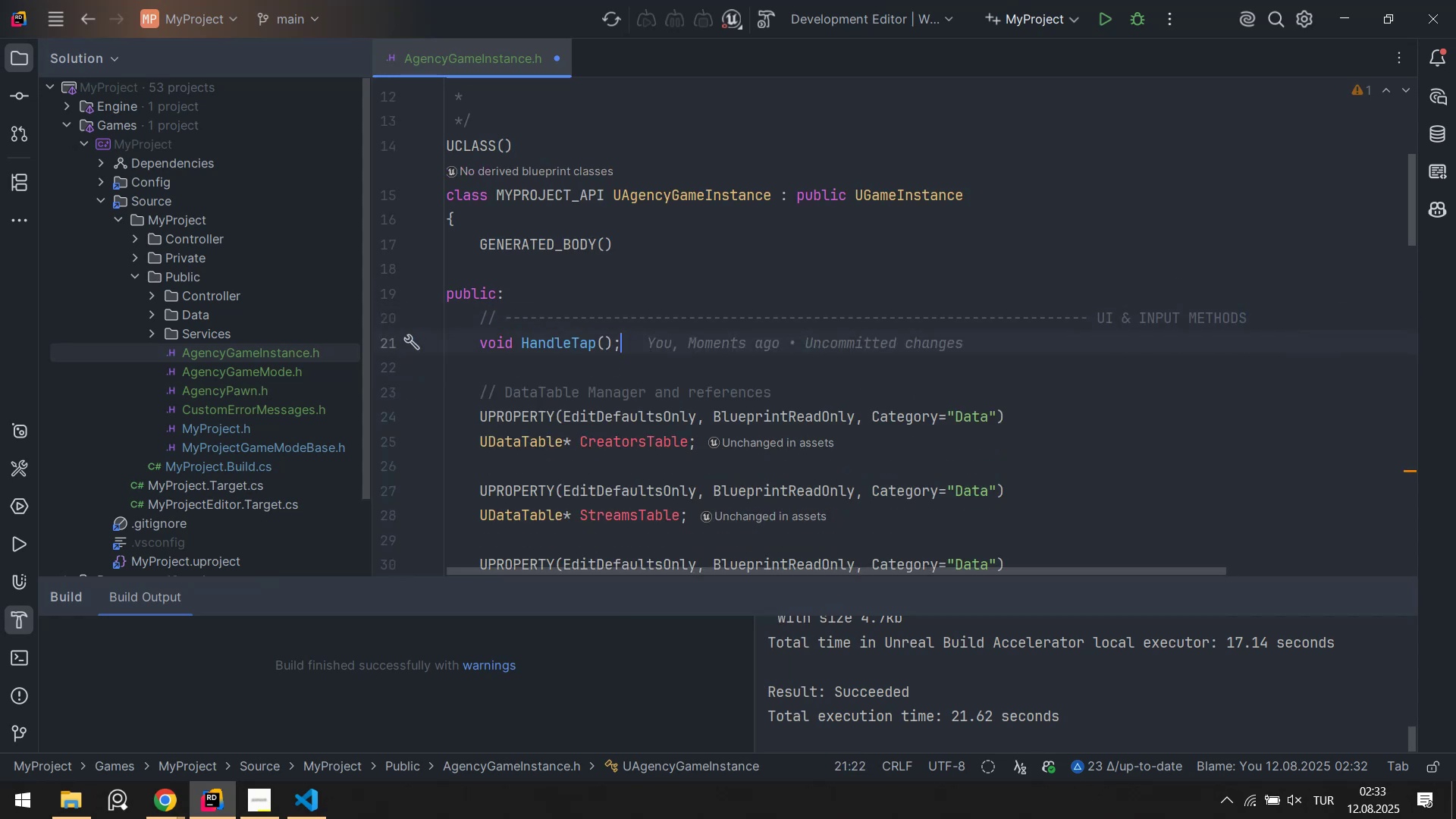 
key(Enter)
 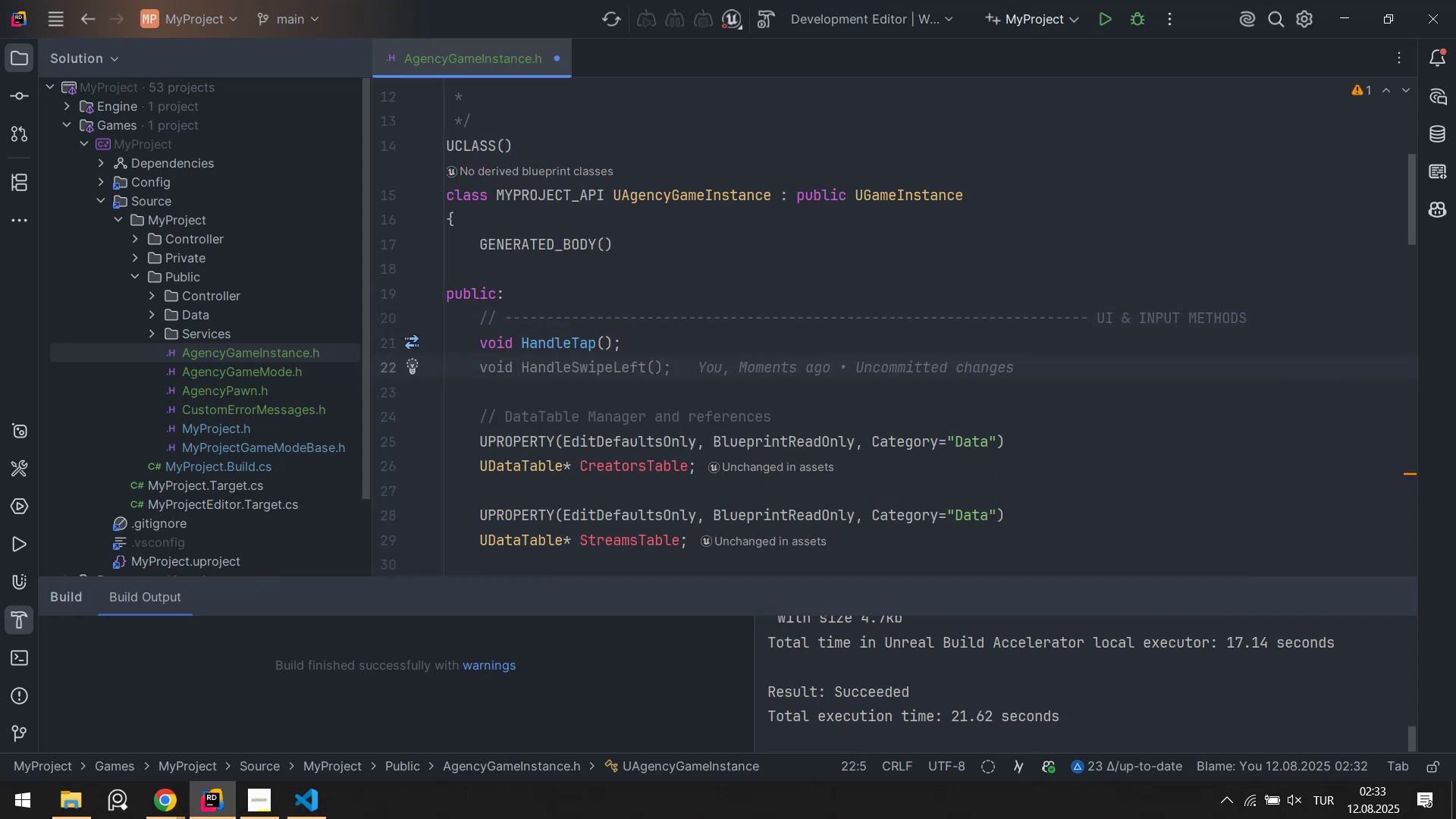 
type(vo'd U)
key(Backspace)
key(Backspace)
key(Backspace)
 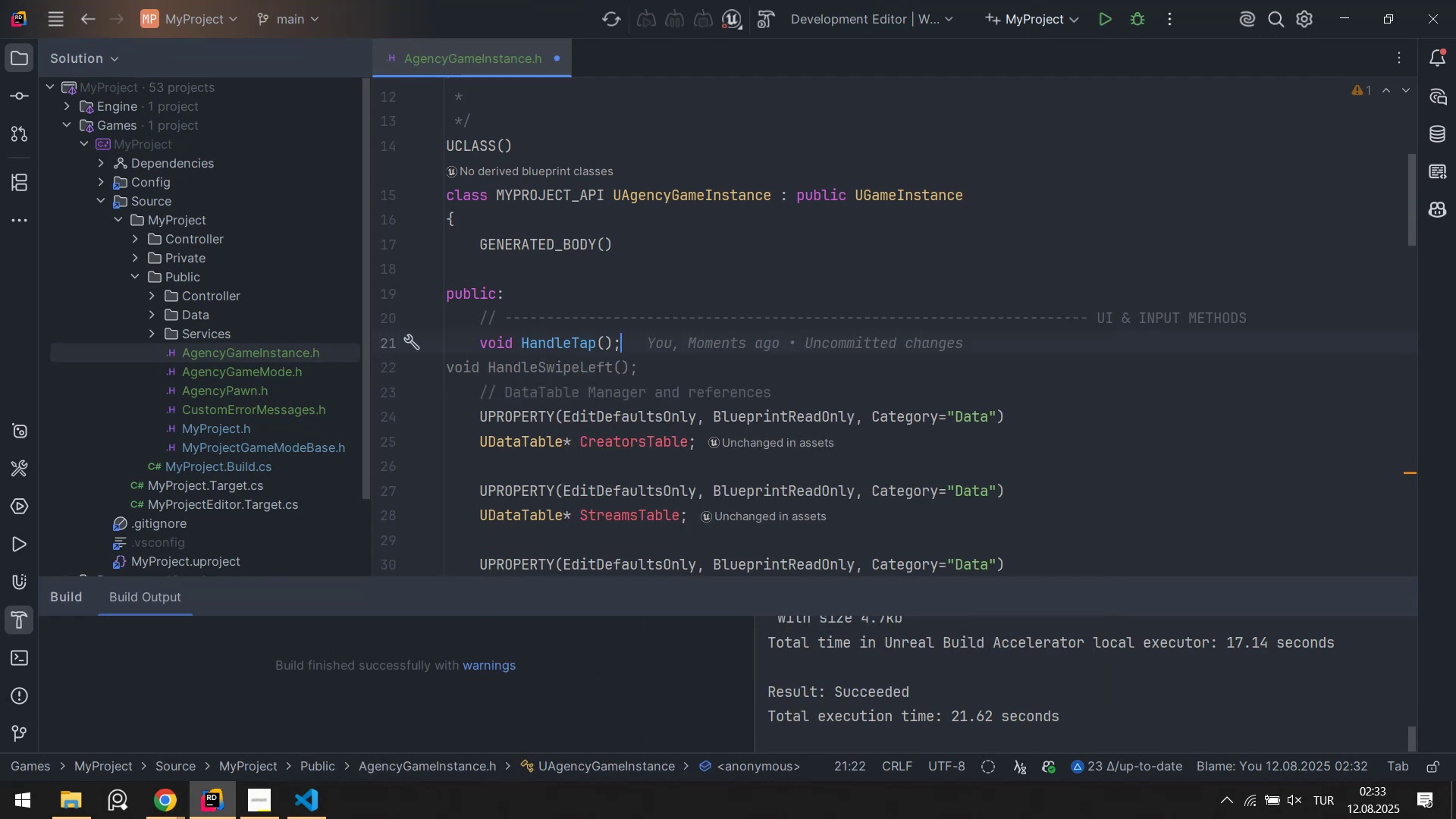 
key(Control+S)
 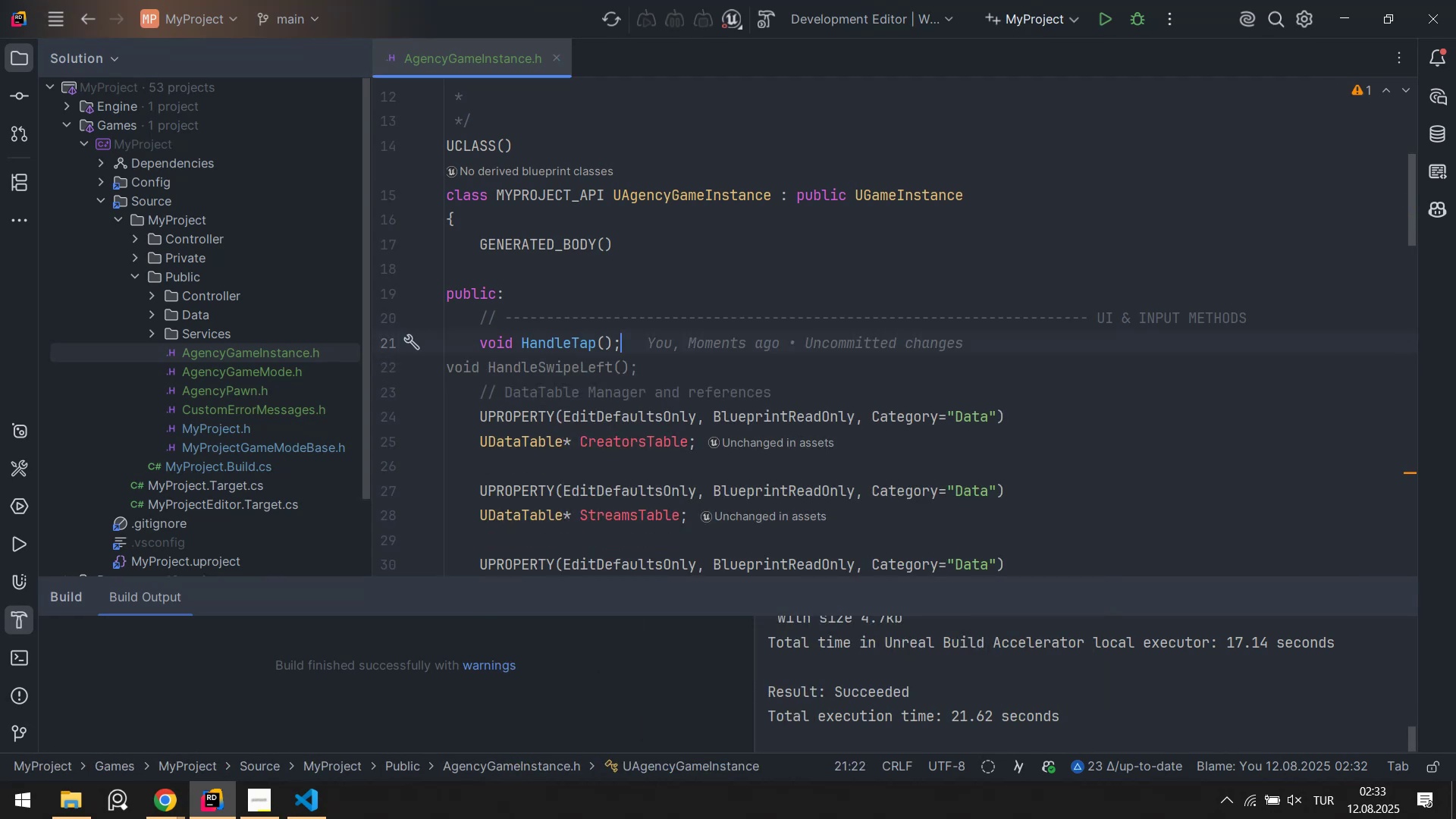 
scroll: coordinate [824, 375], scroll_direction: down, amount: 13.0
 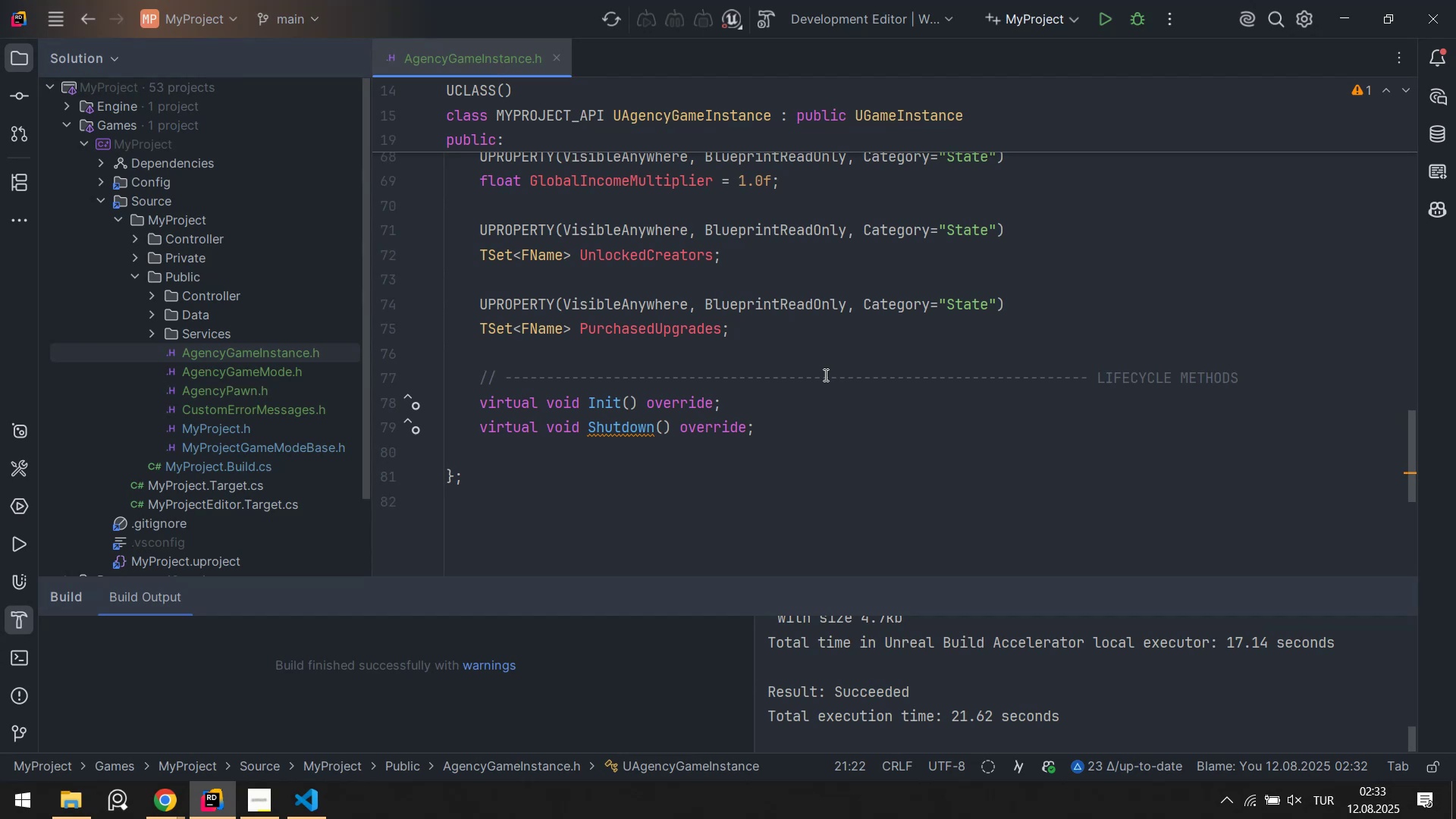 
wait(14.43)
 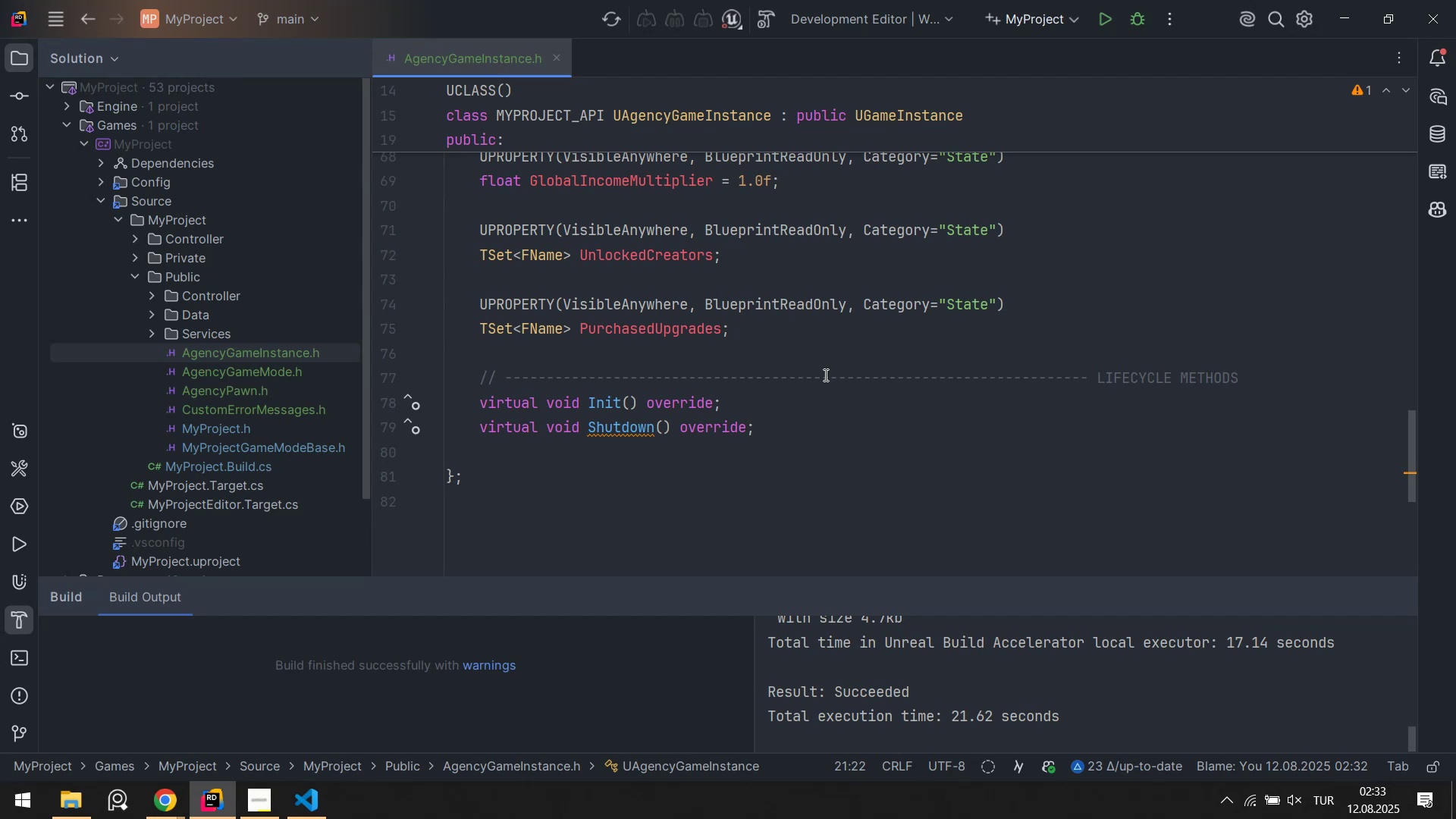 
scroll: coordinate [812, 391], scroll_direction: none, amount: 0.0
 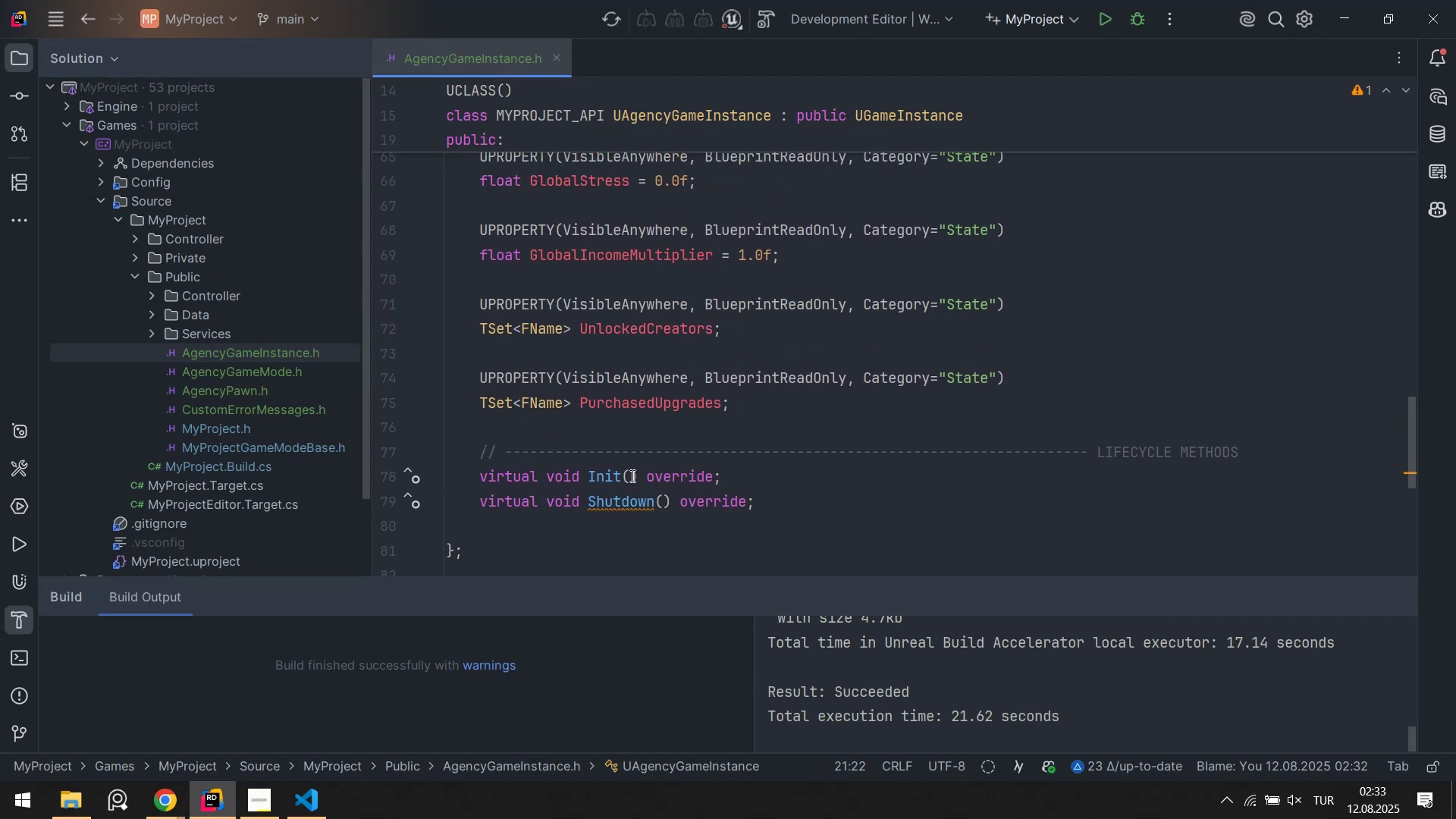 
mouse_move([477, 344])
 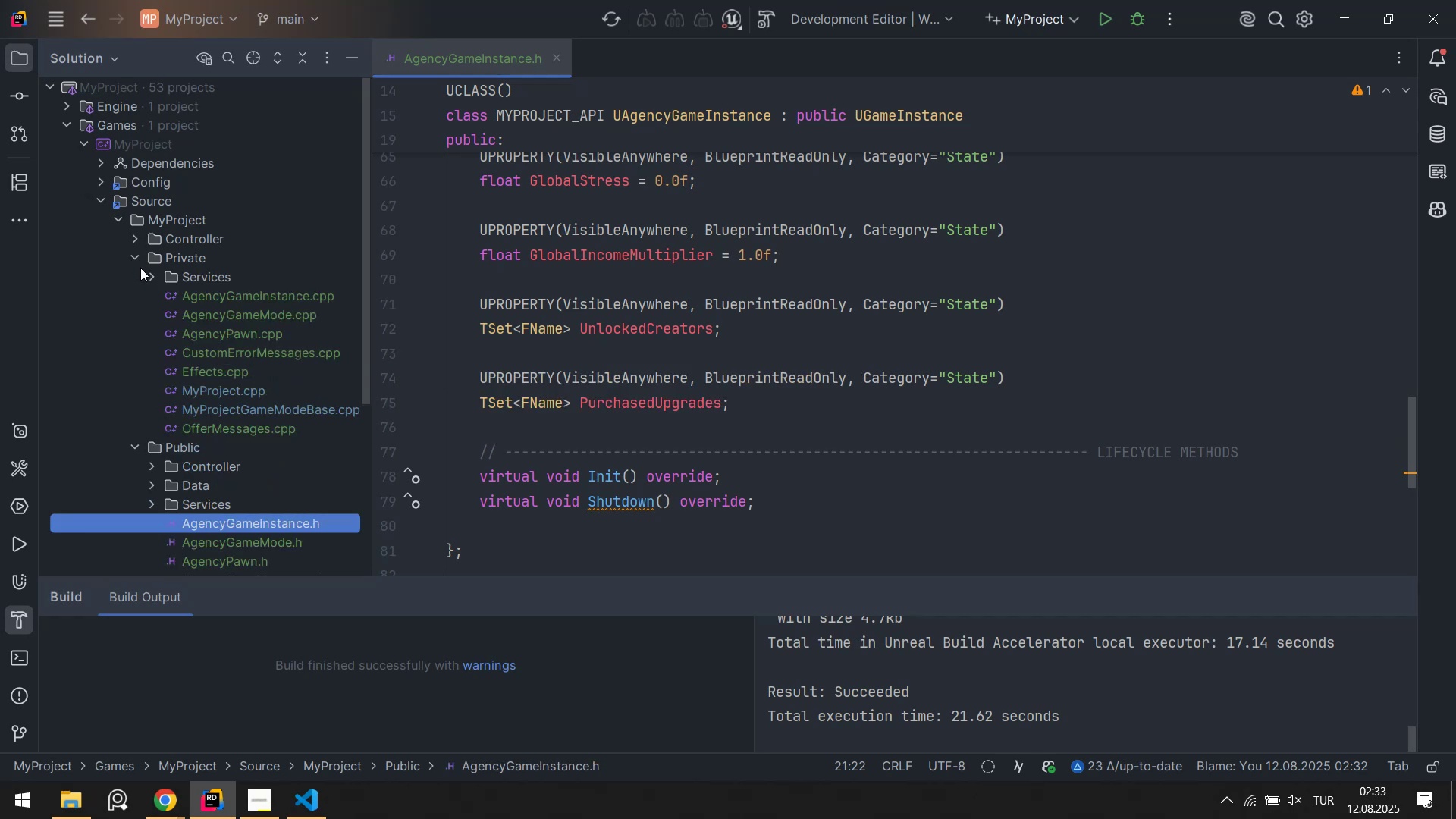 
double_click([216, 298])
 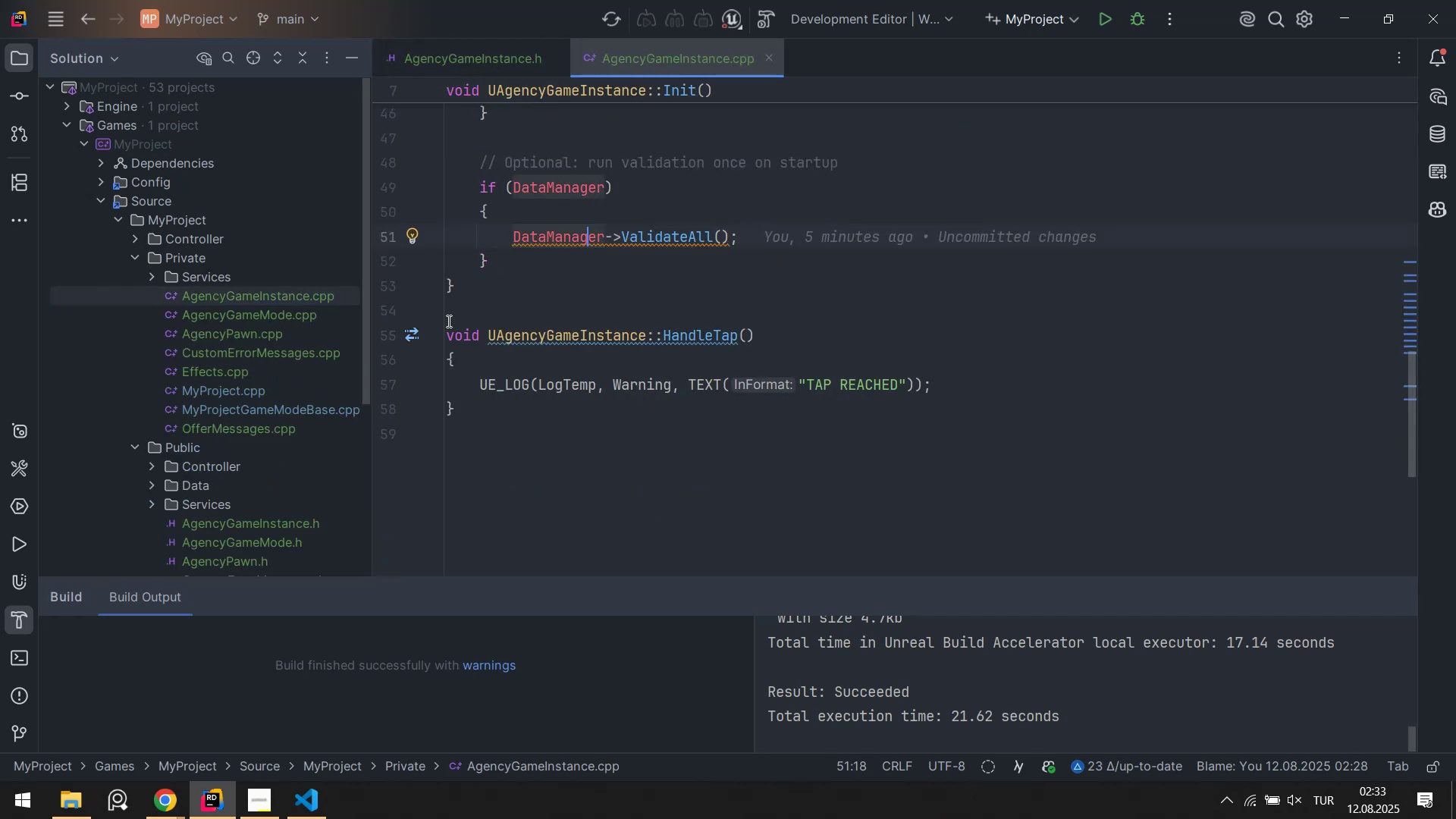 
scroll: coordinate [1046, 351], scroll_direction: up, amount: 17.0
 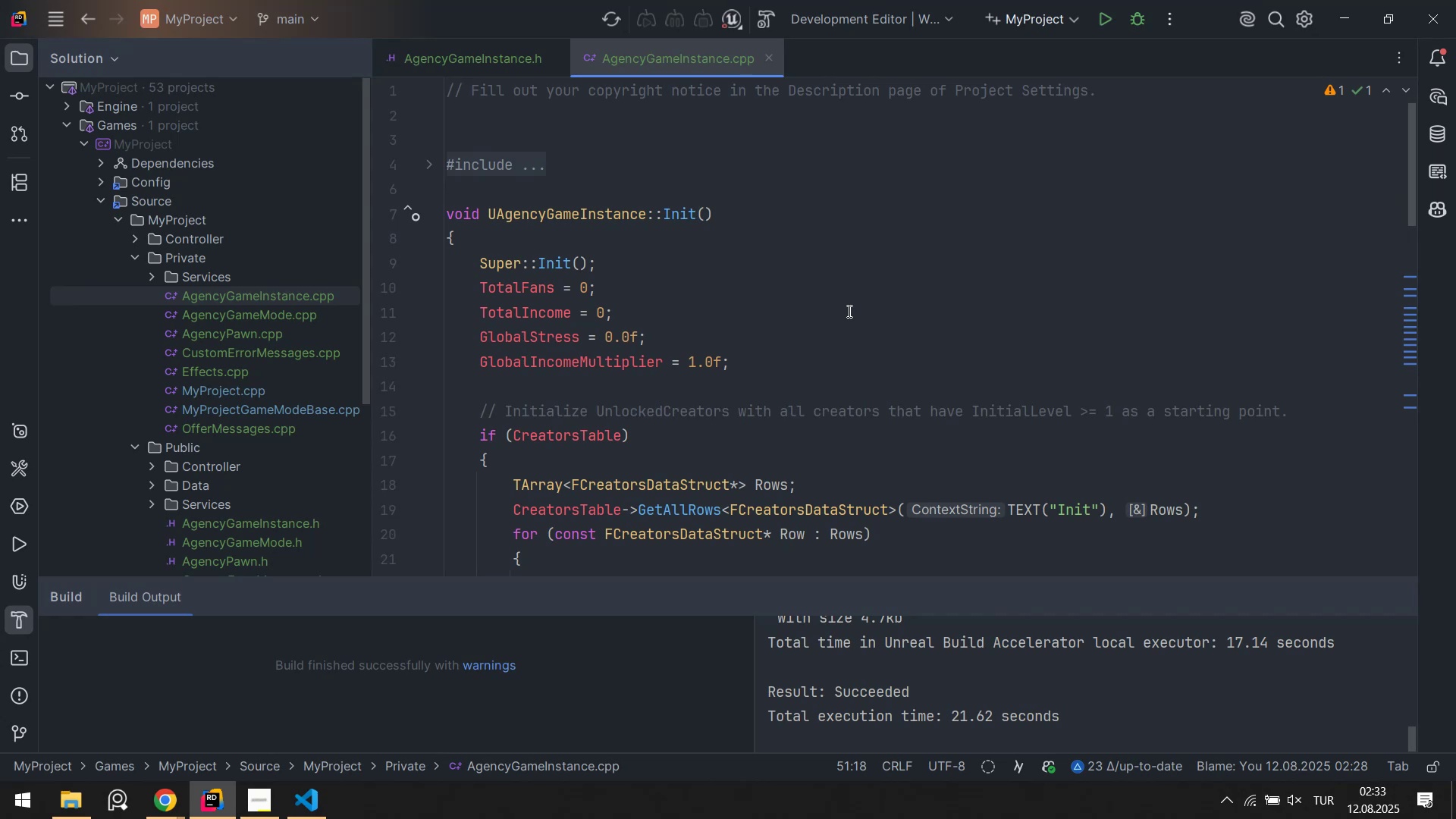 
wait(6.0)
 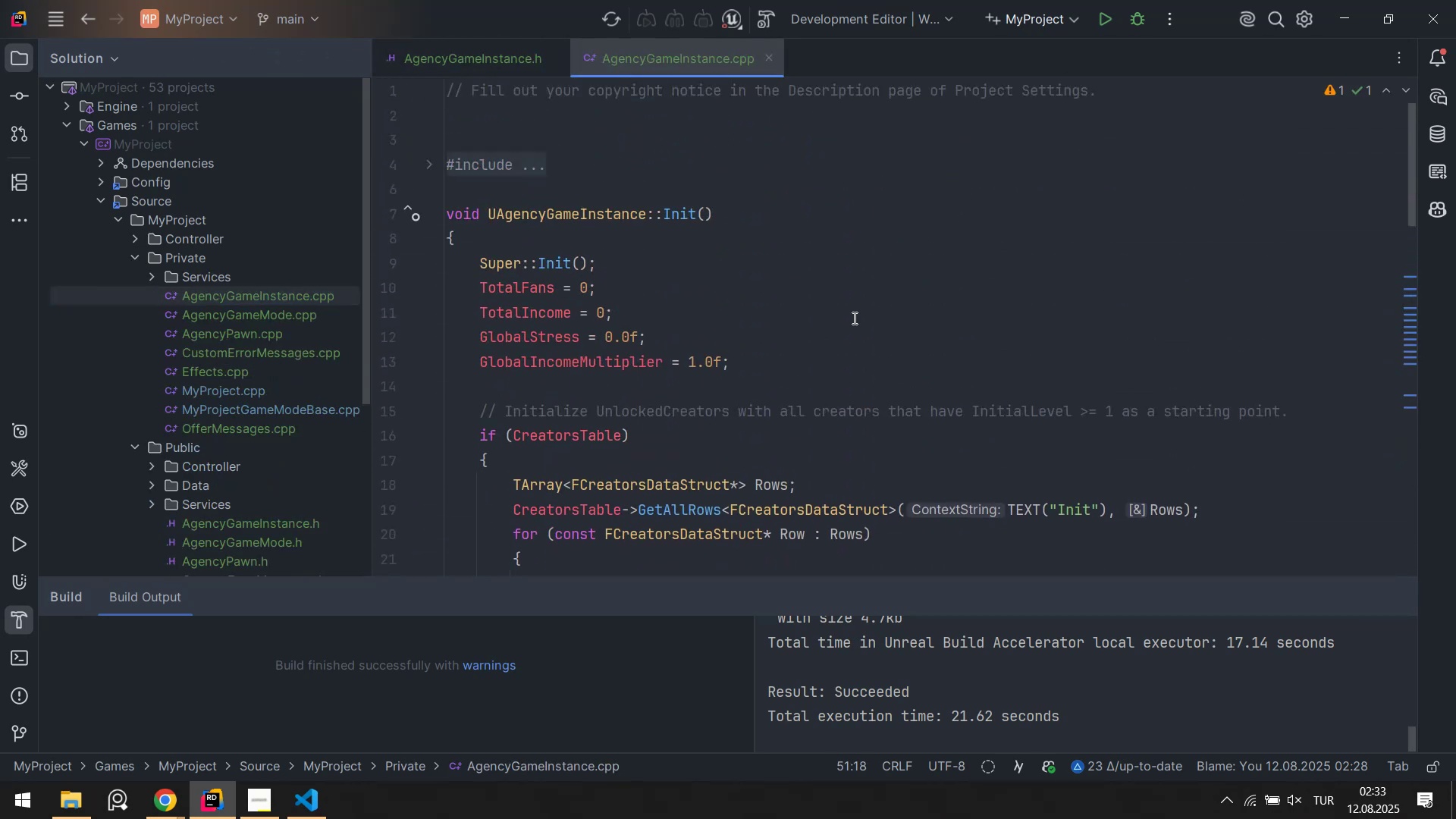 
scroll: coordinate [848, 311], scroll_direction: up, amount: 1.0
 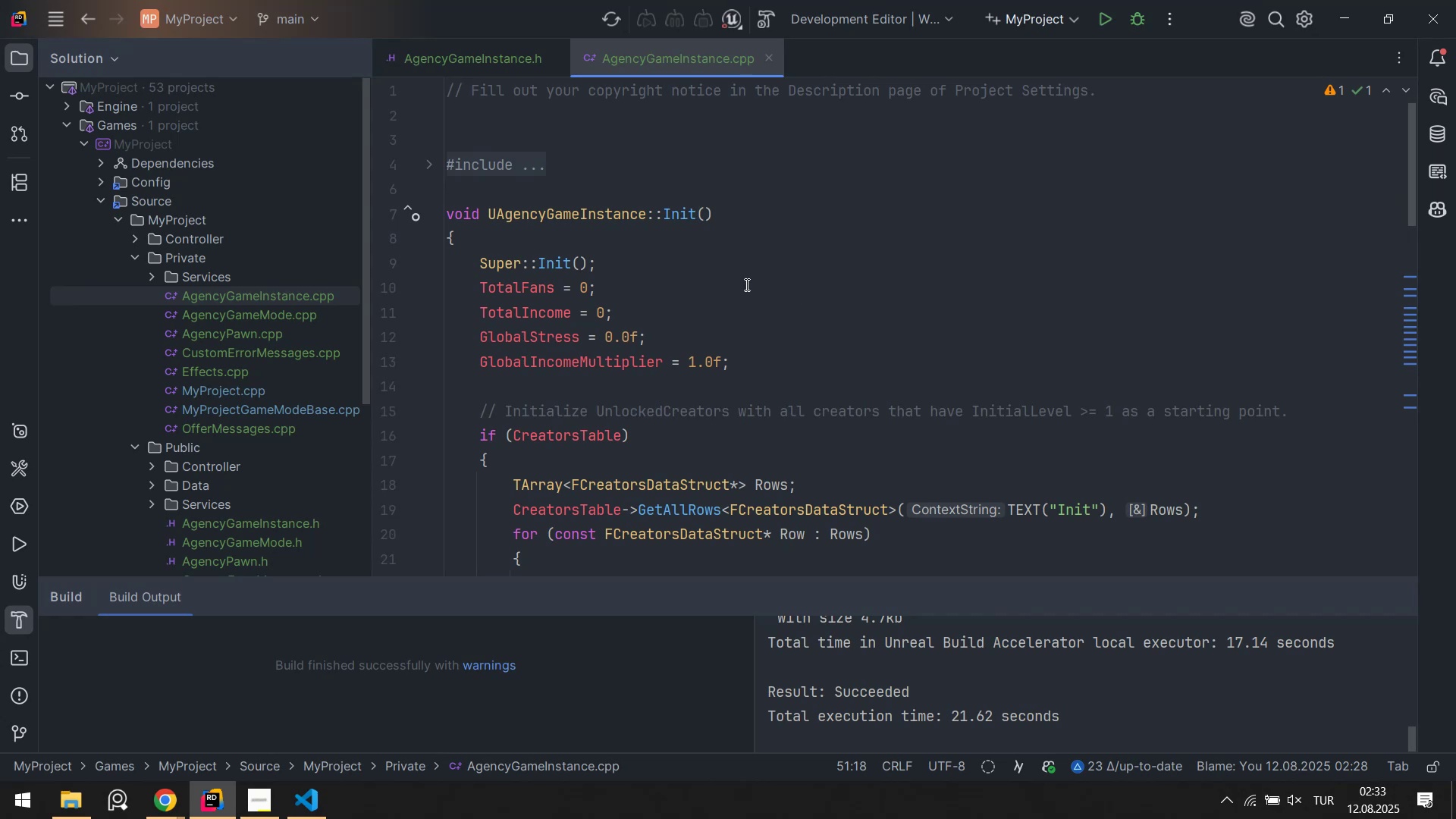 
left_click([733, 279])
 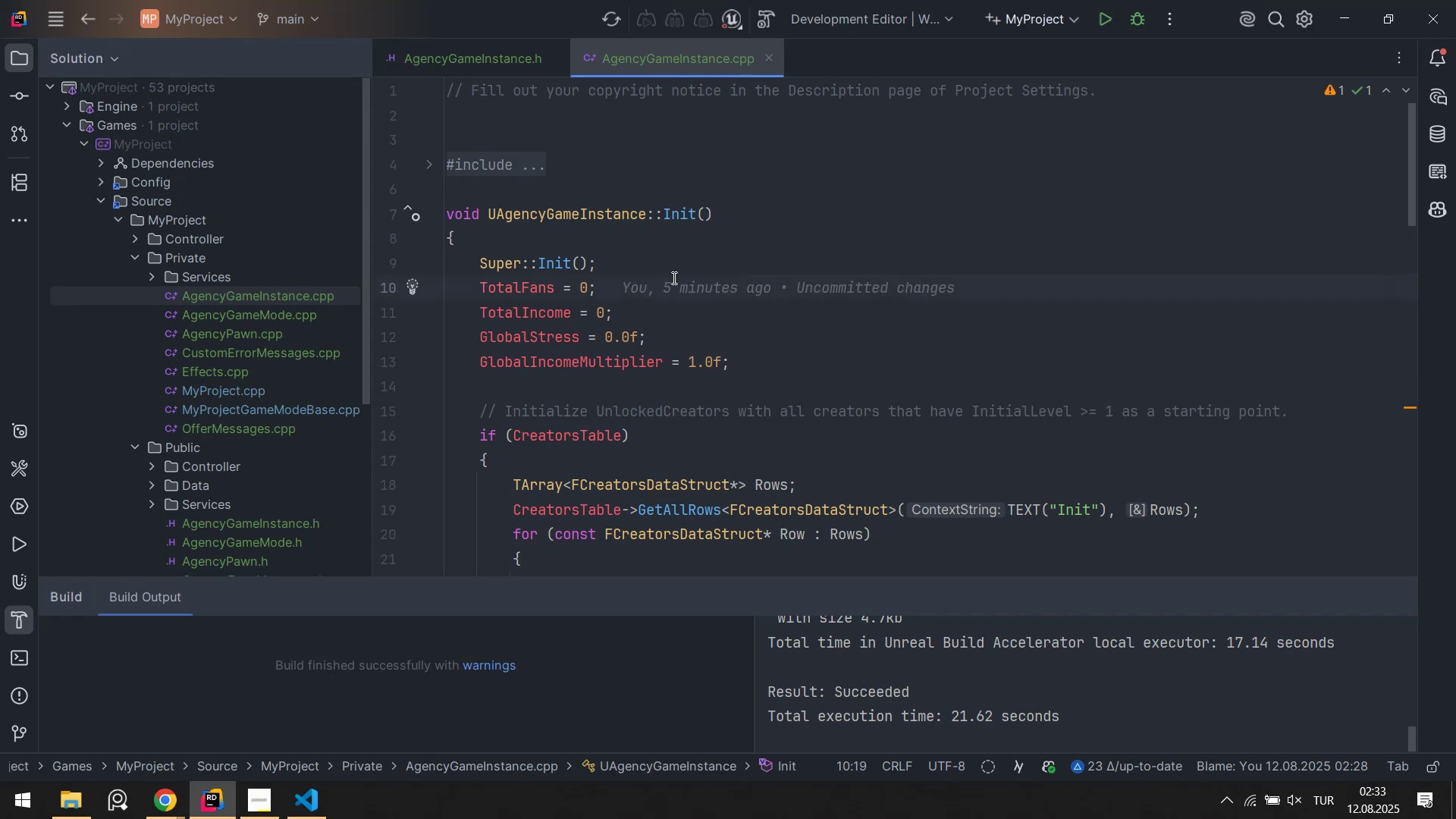 
left_click([660, 303])
 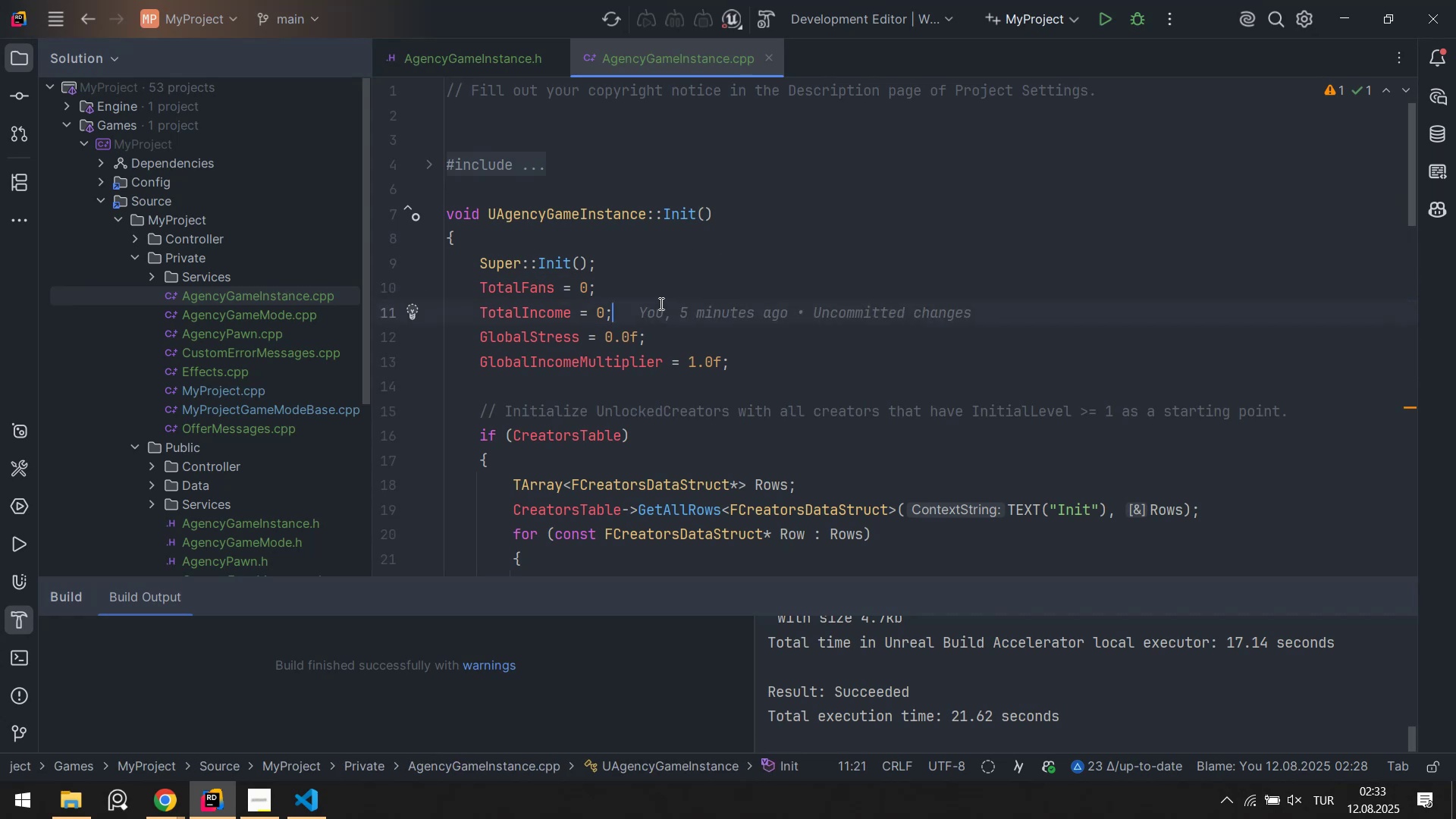 
left_click([670, 326])
 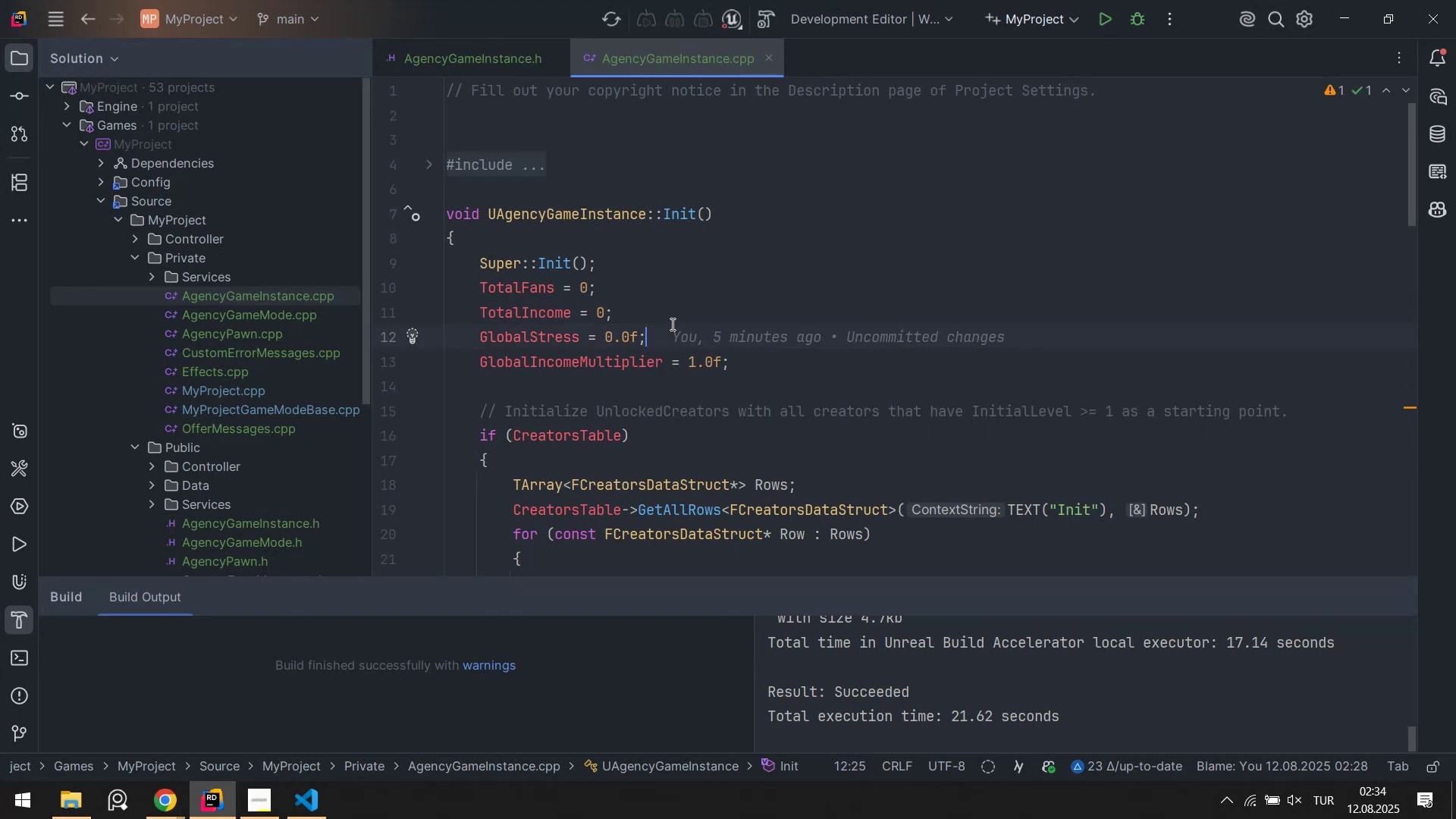 
left_click([612, 287])
 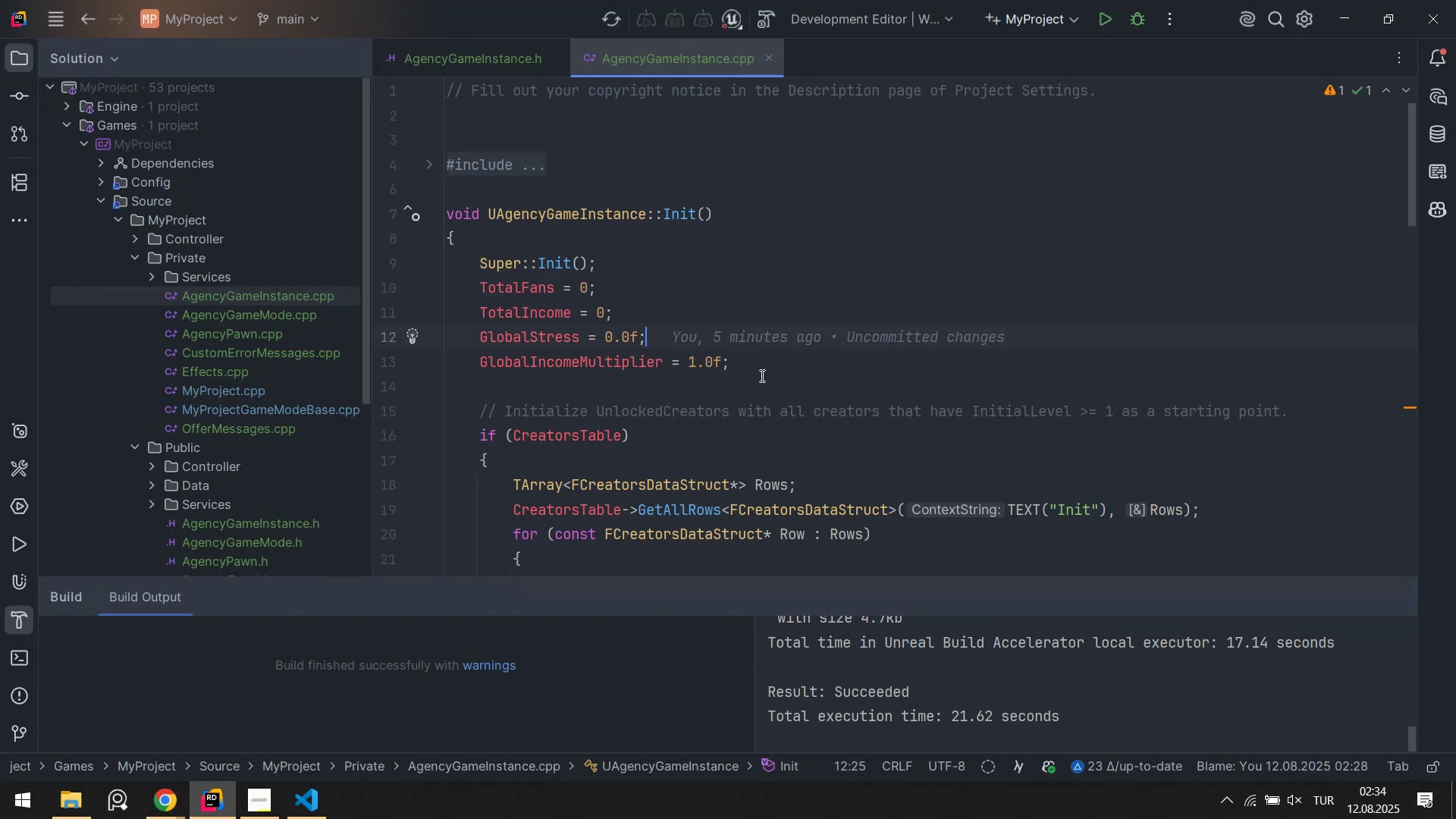 
left_click([751, 366])
 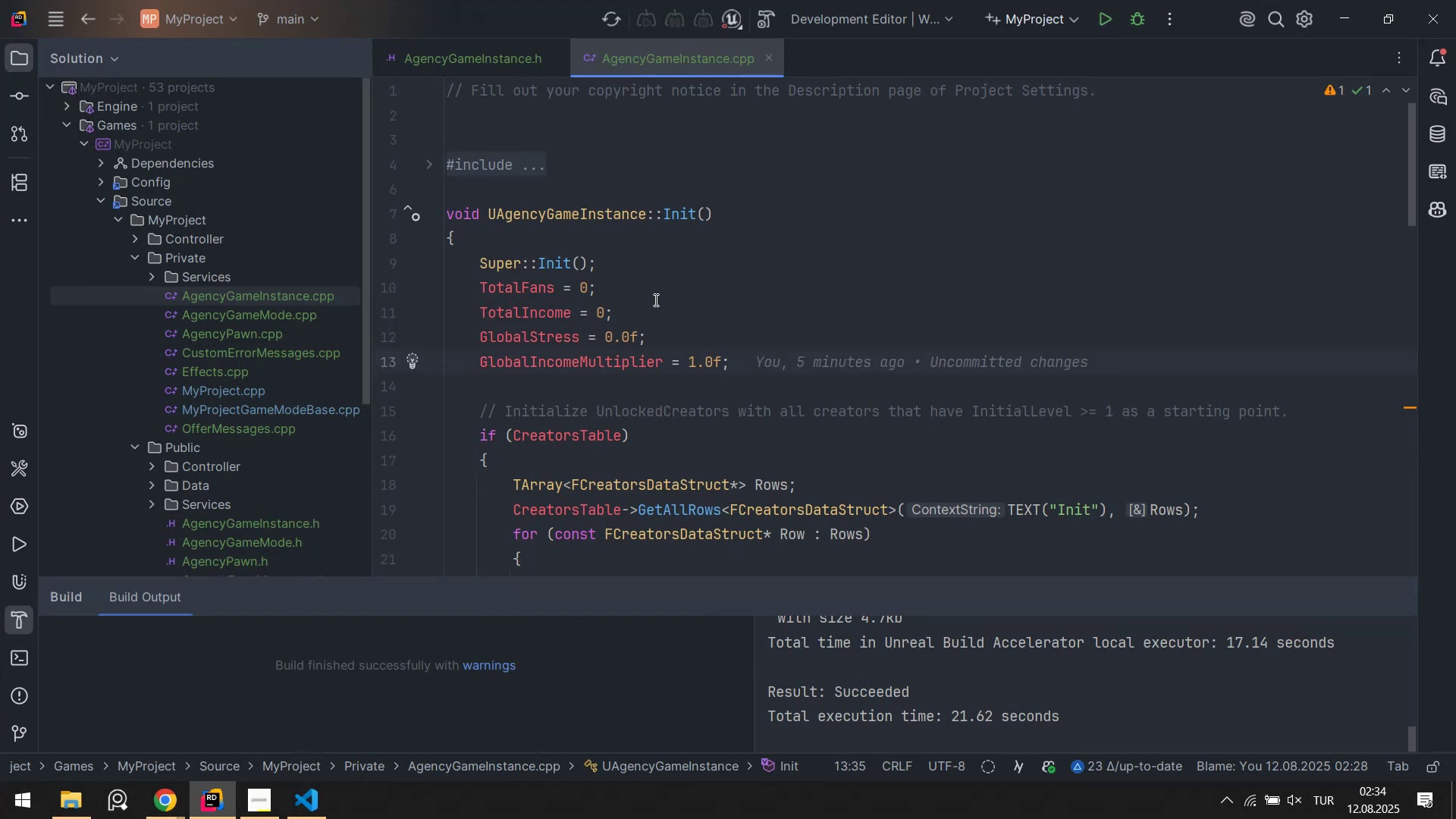 
scroll: coordinate [696, 357], scroll_direction: down, amount: 15.0
 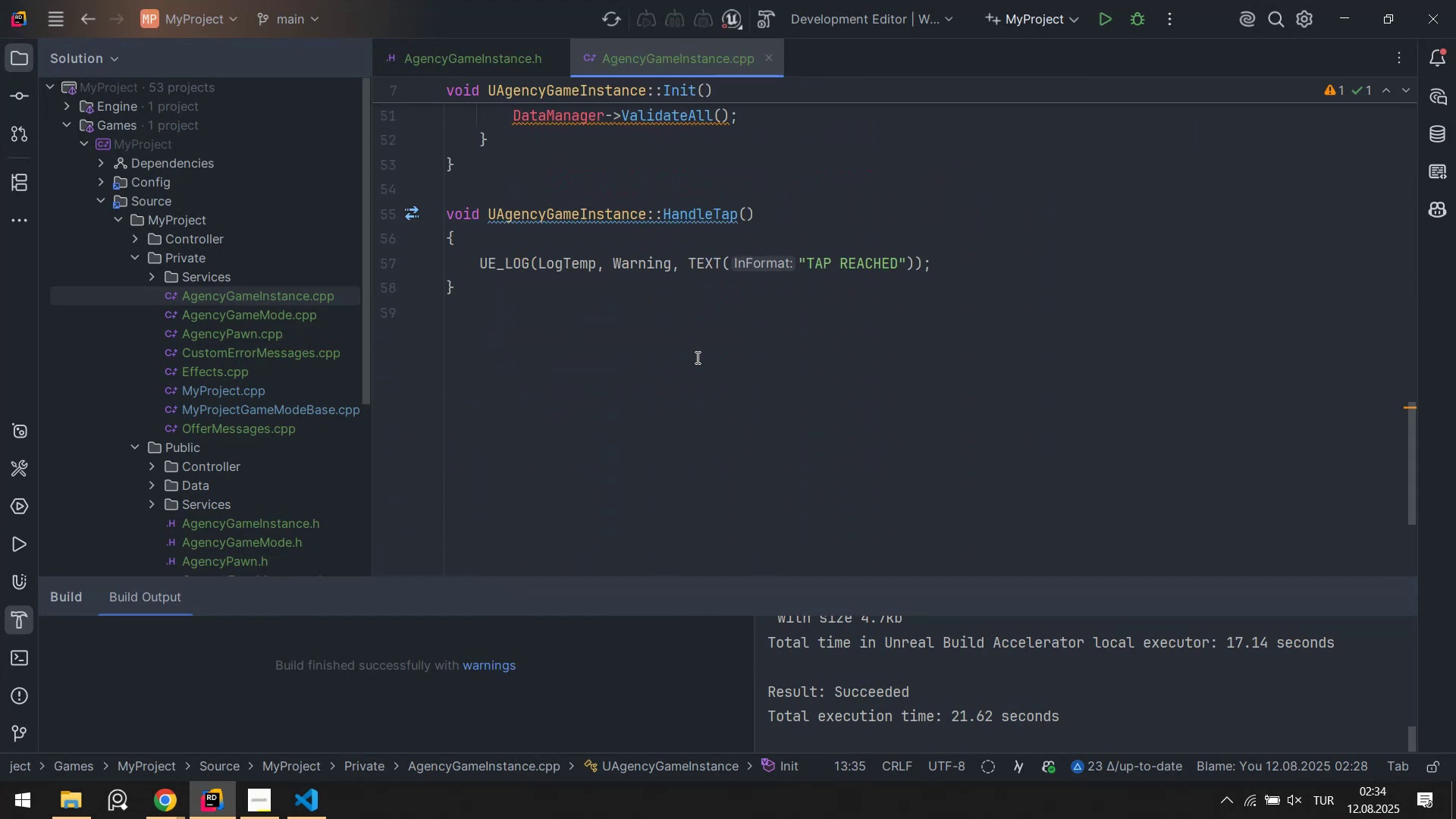 
left_click([696, 355])
 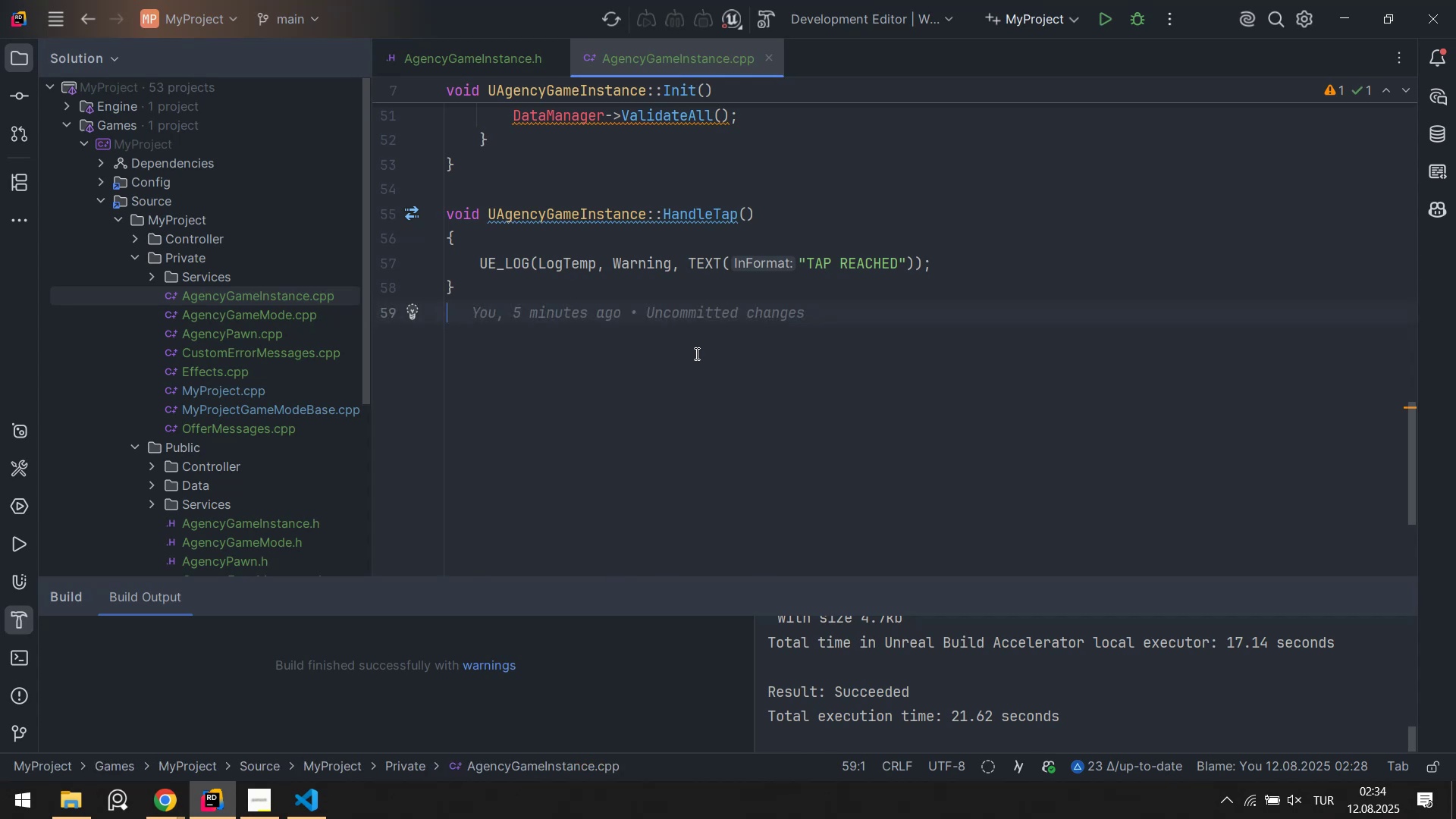 
wait(7.11)
 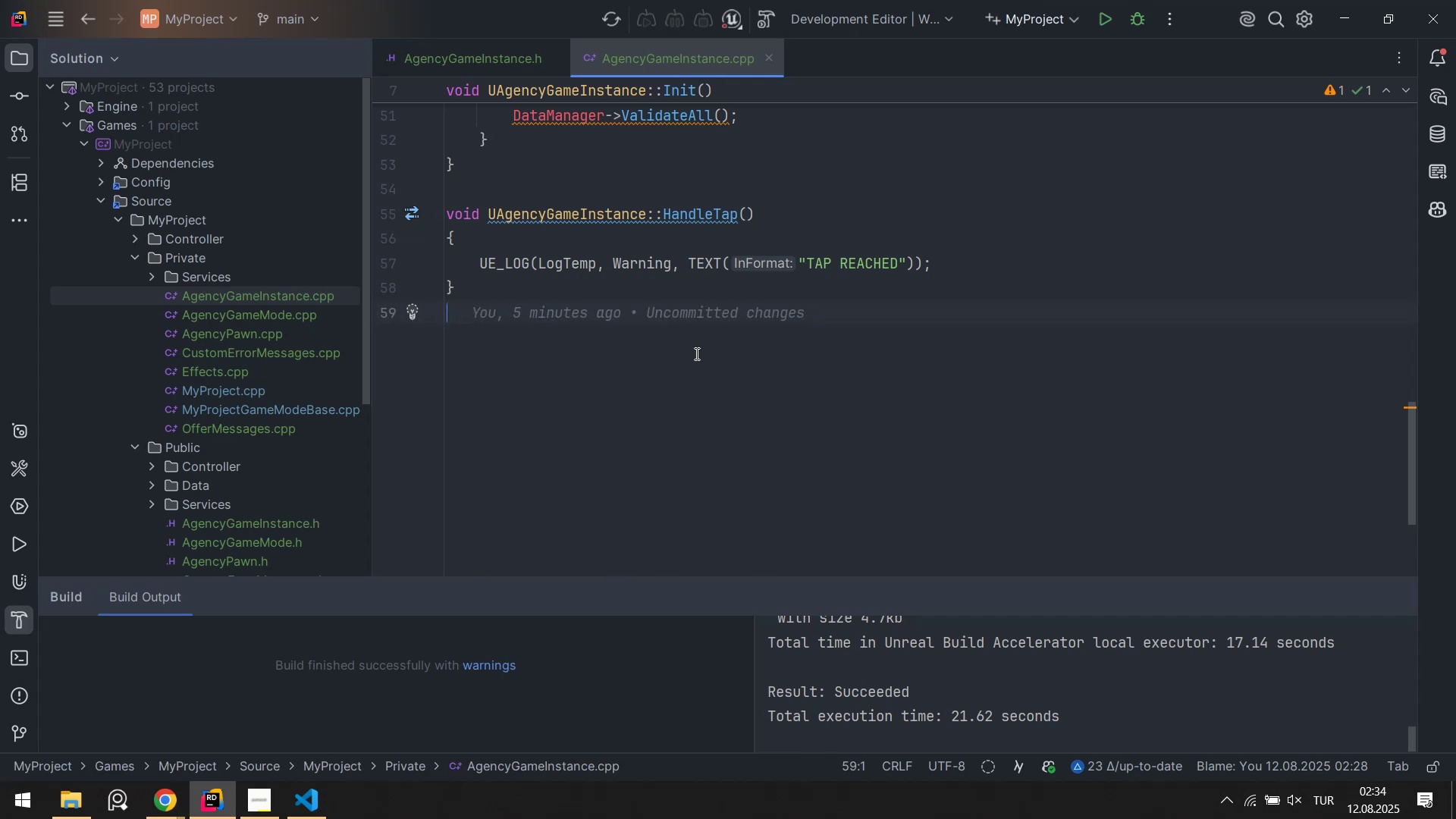 
key(ArrowUp)
 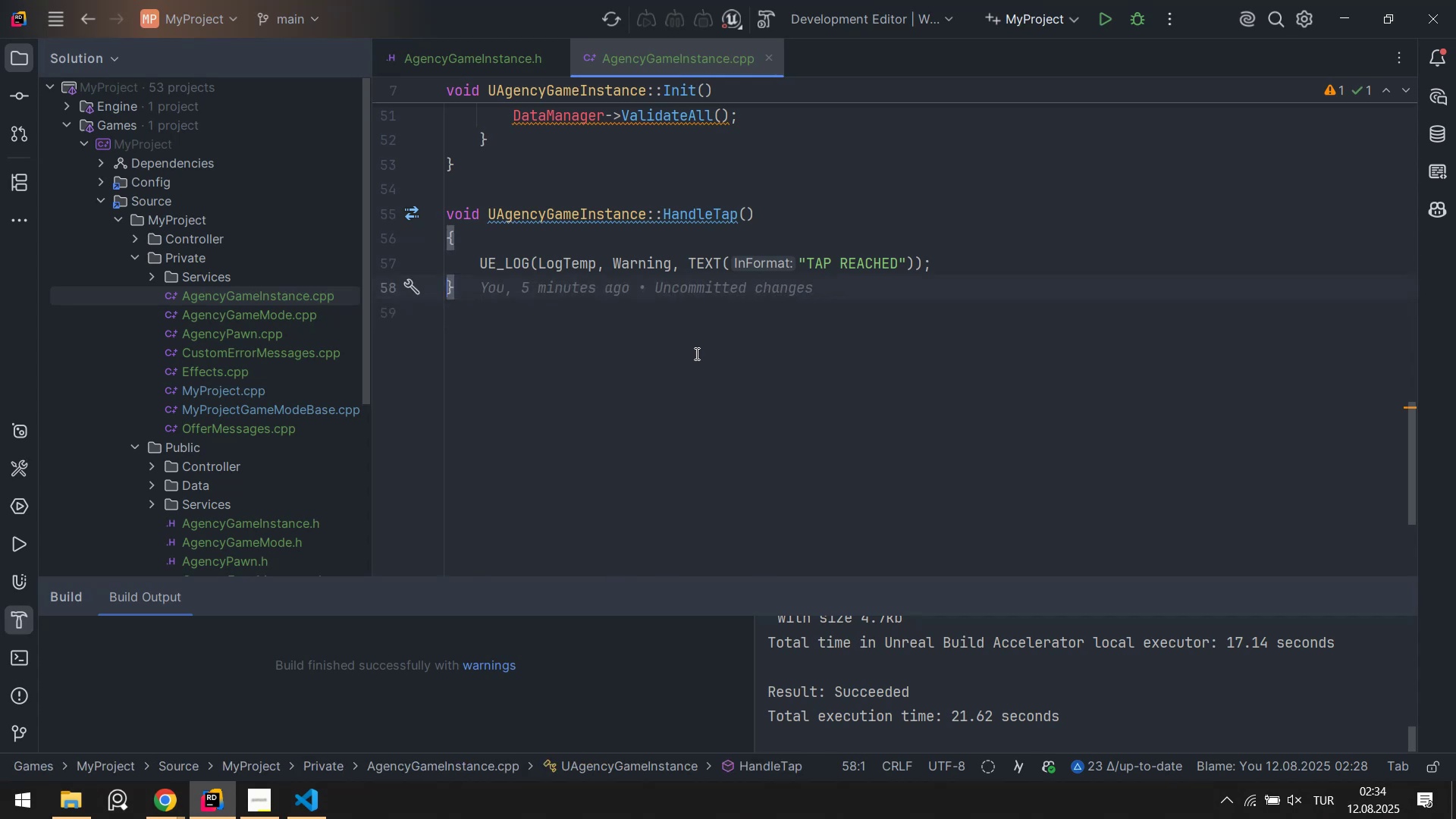 
key(ArrowUp)
 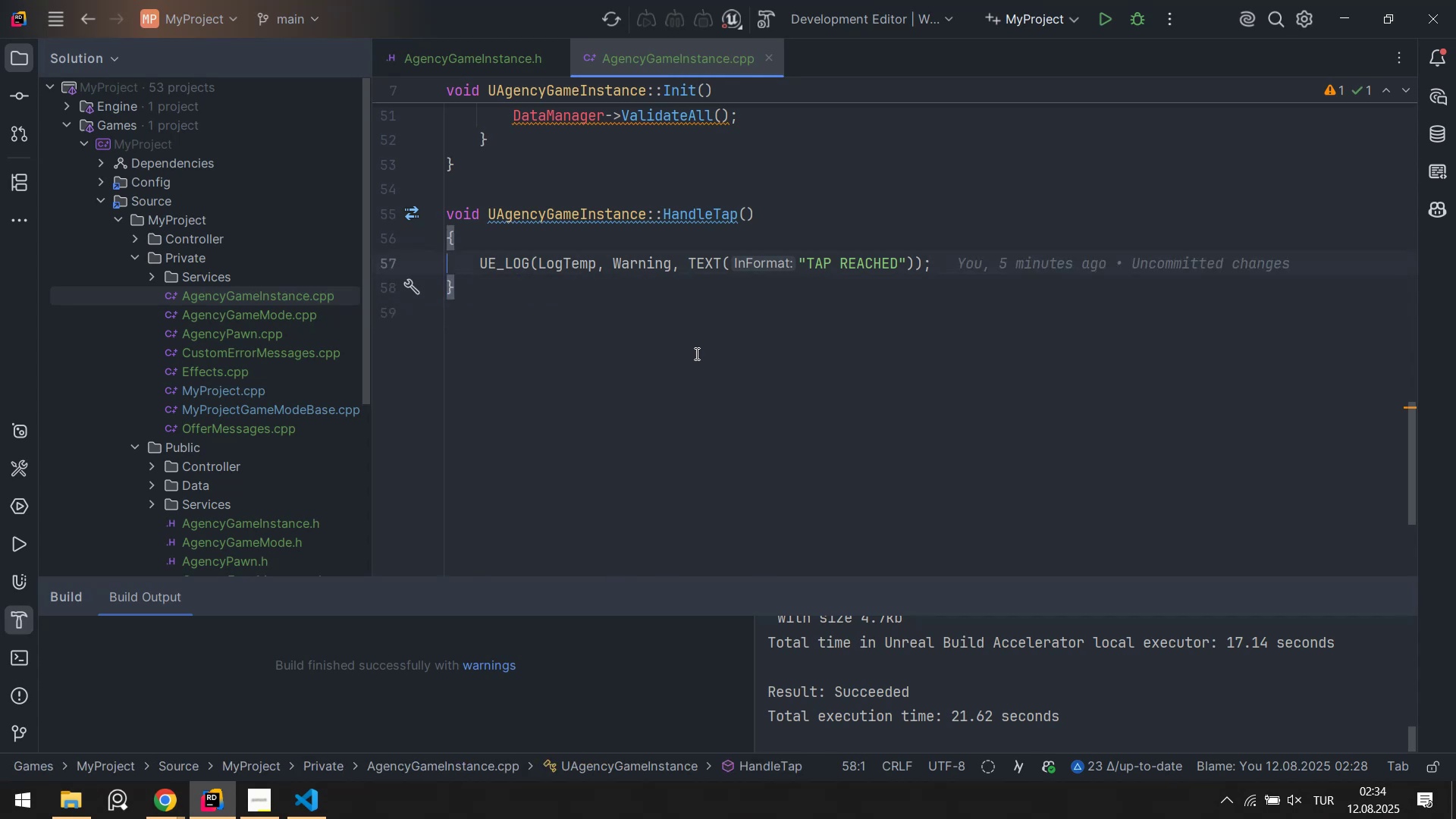 
key(ArrowUp)
 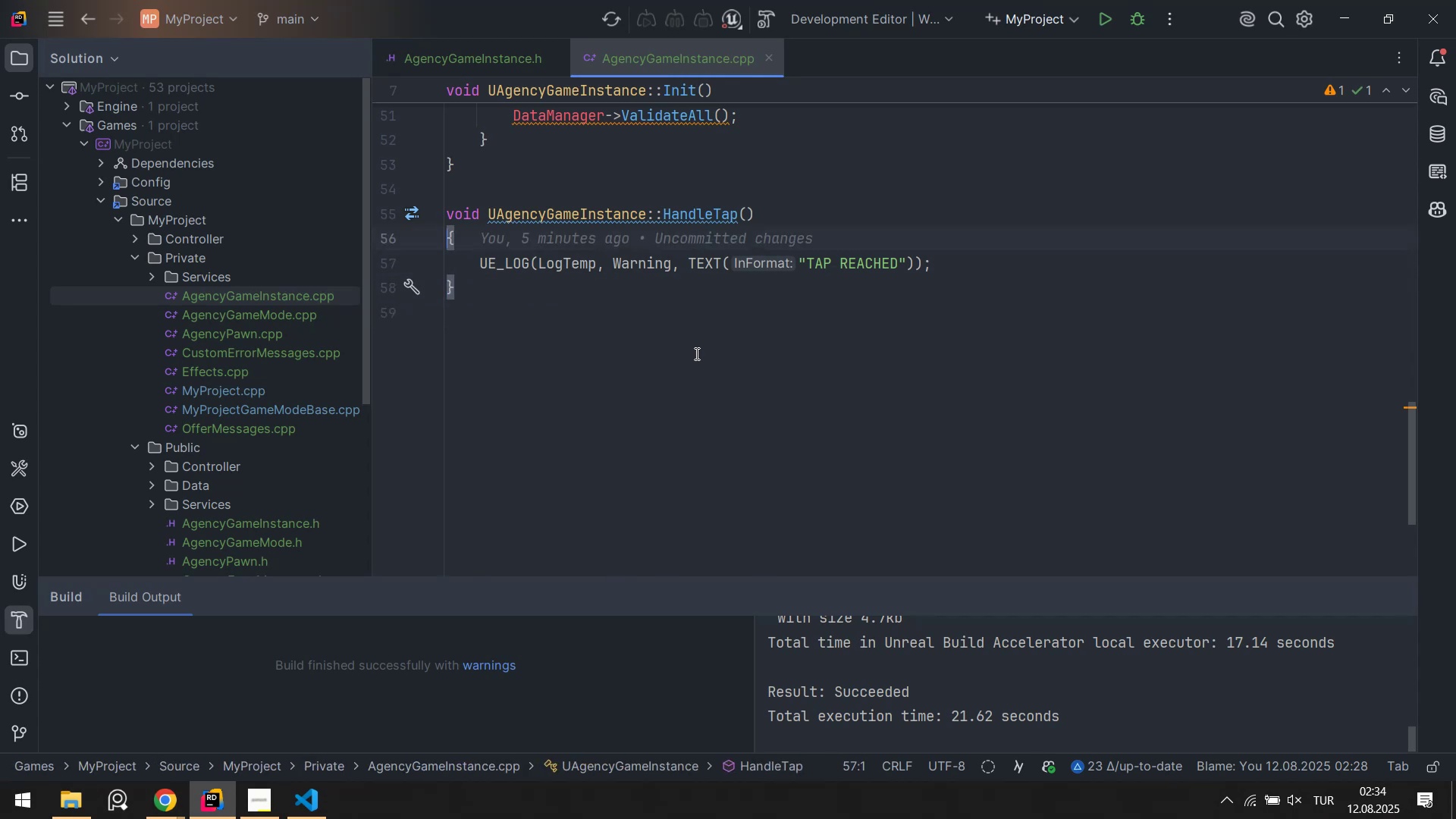 
key(ArrowUp)
 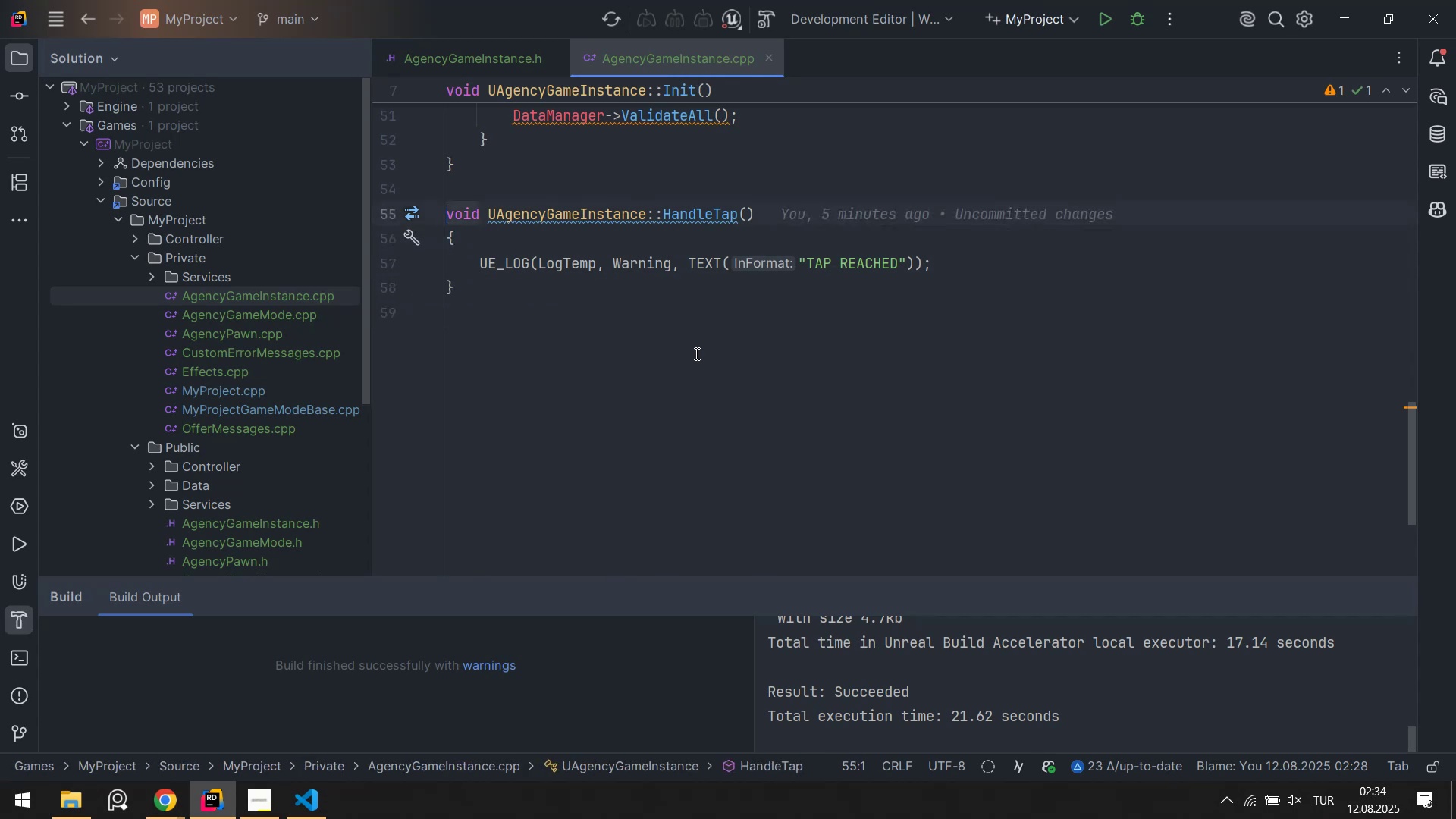 
key(ArrowUp)
 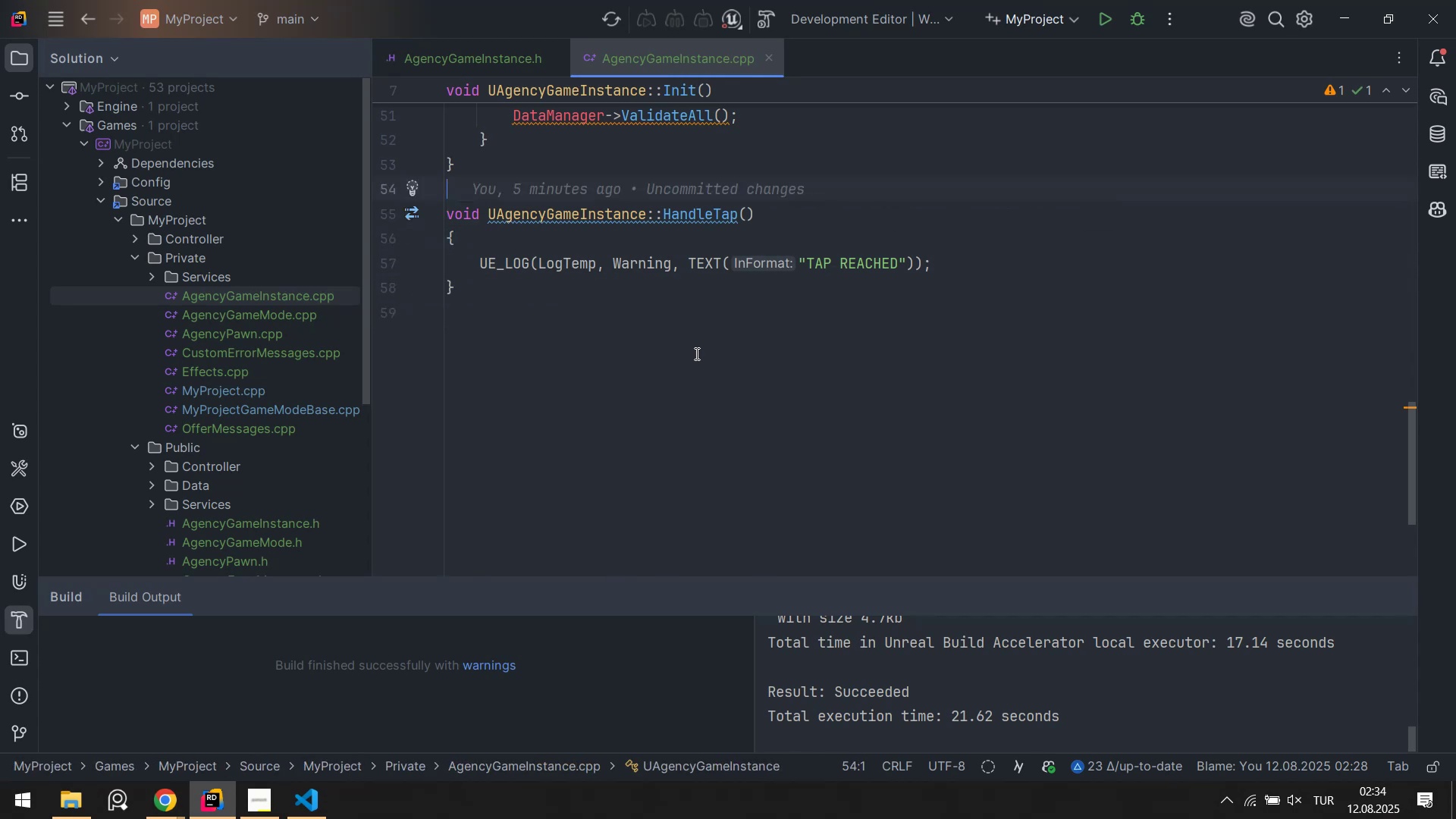 
key(Enter)
 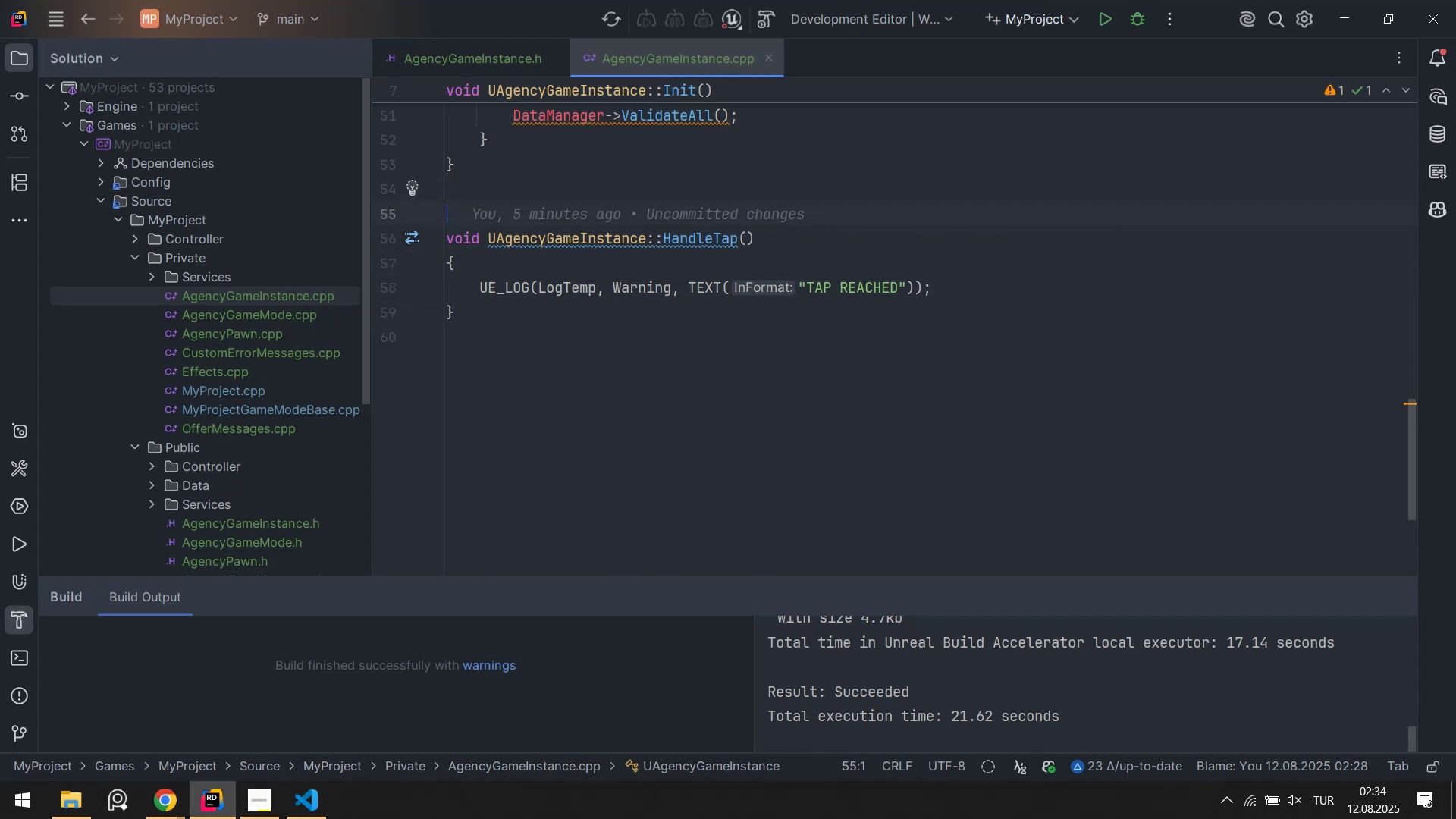 
key(Enter)
 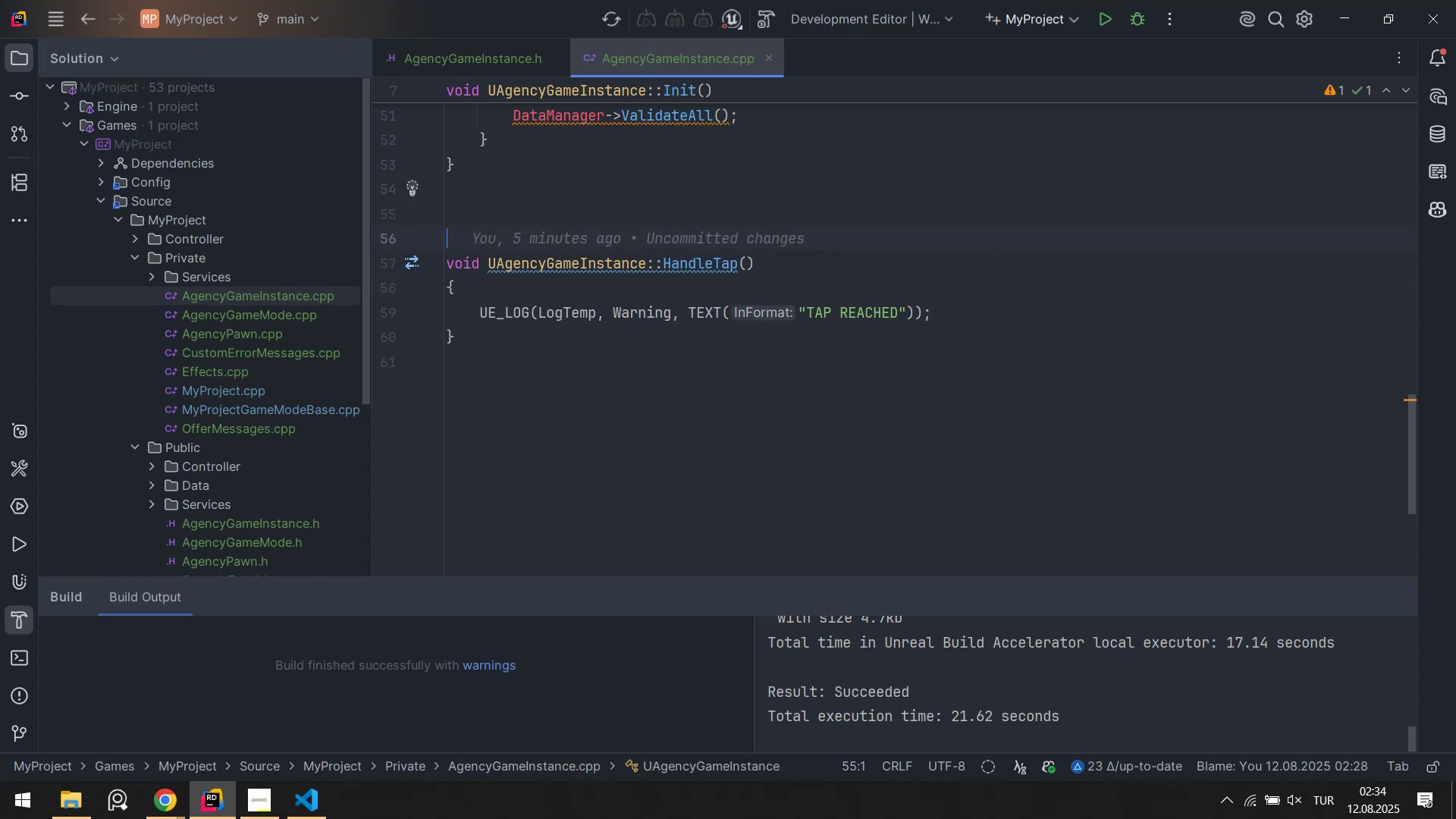 
key(ArrowUp)
 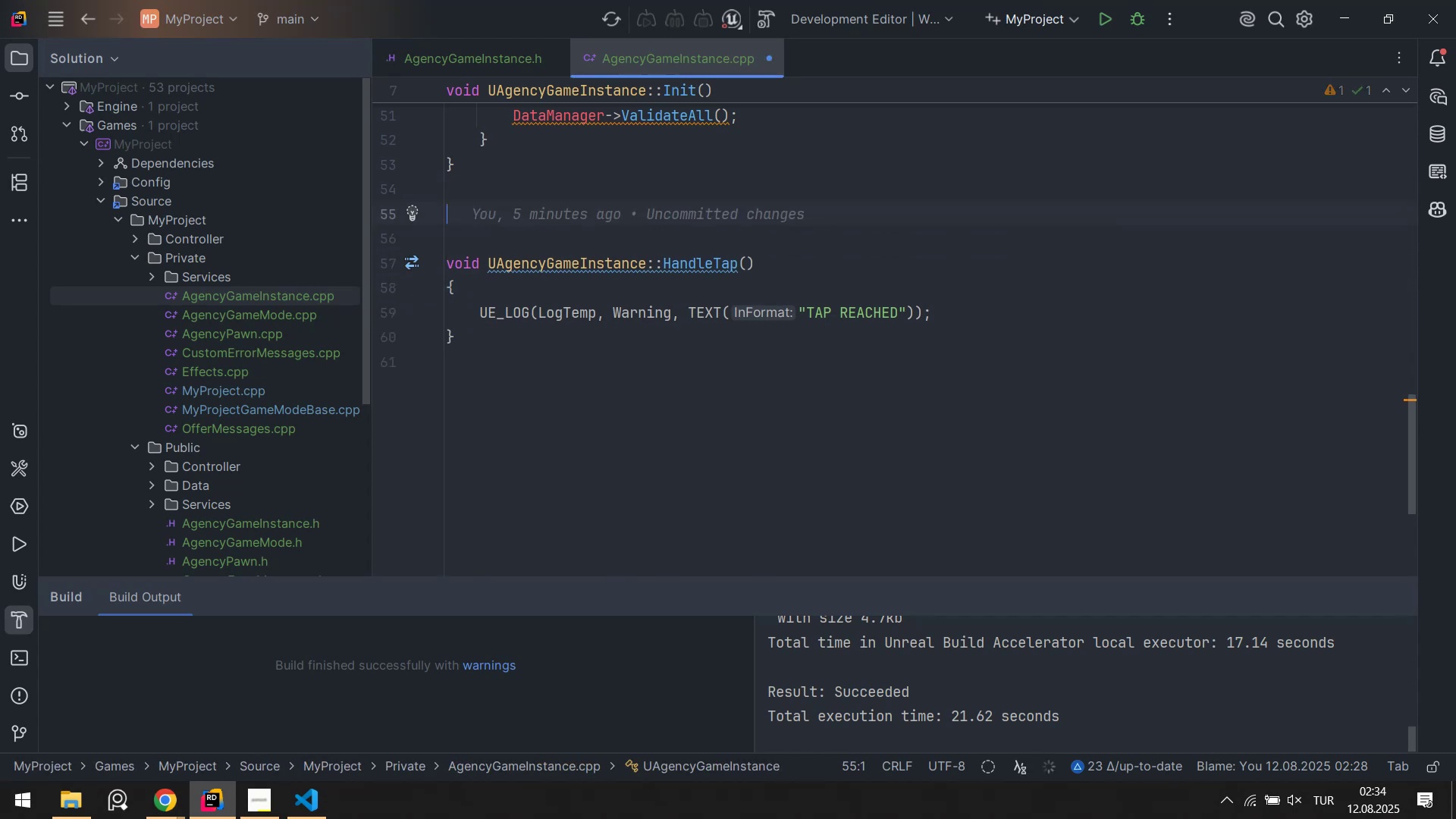 
type(vo'd )
key(Tab)
 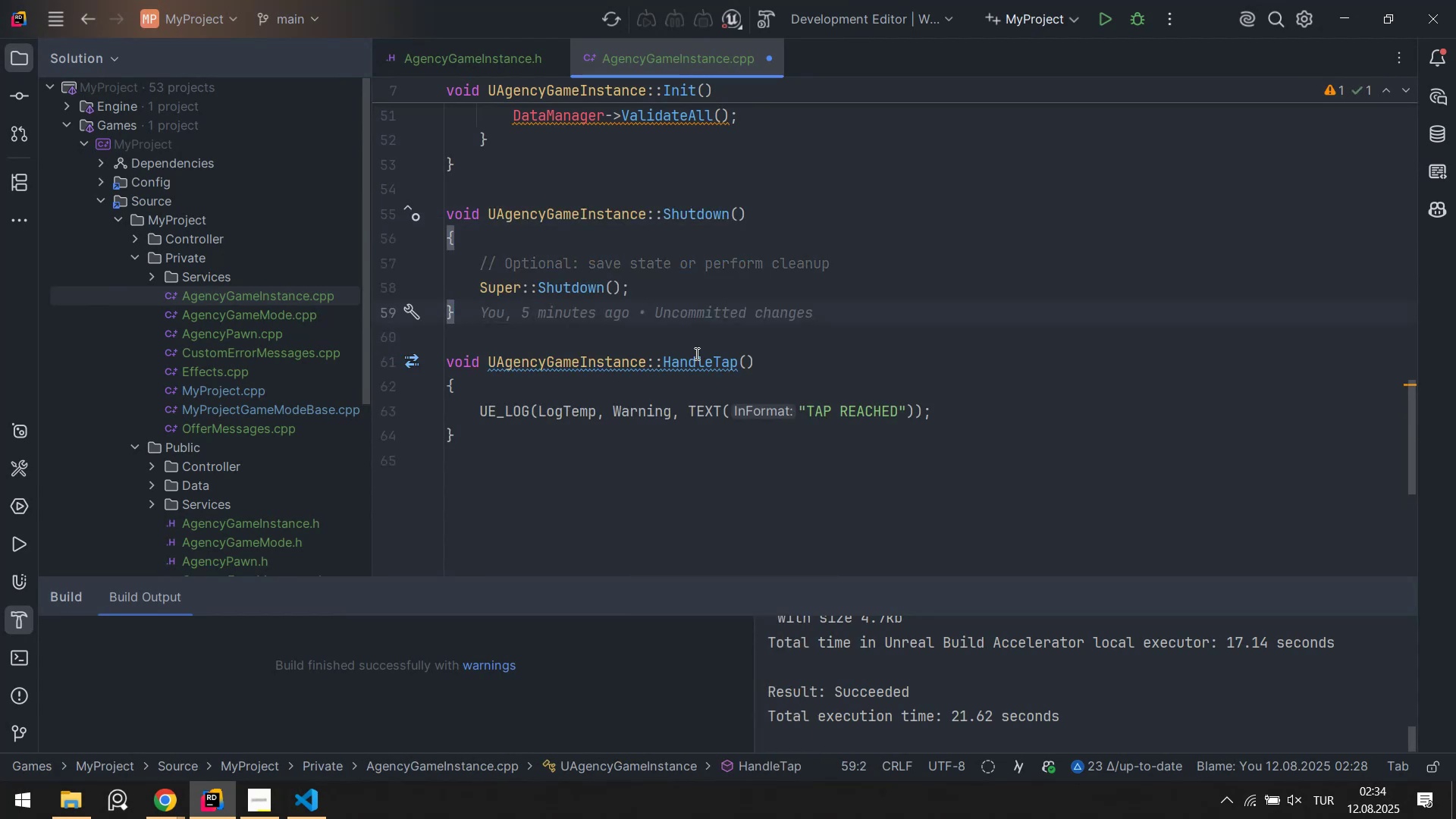 
key(ArrowUp)
 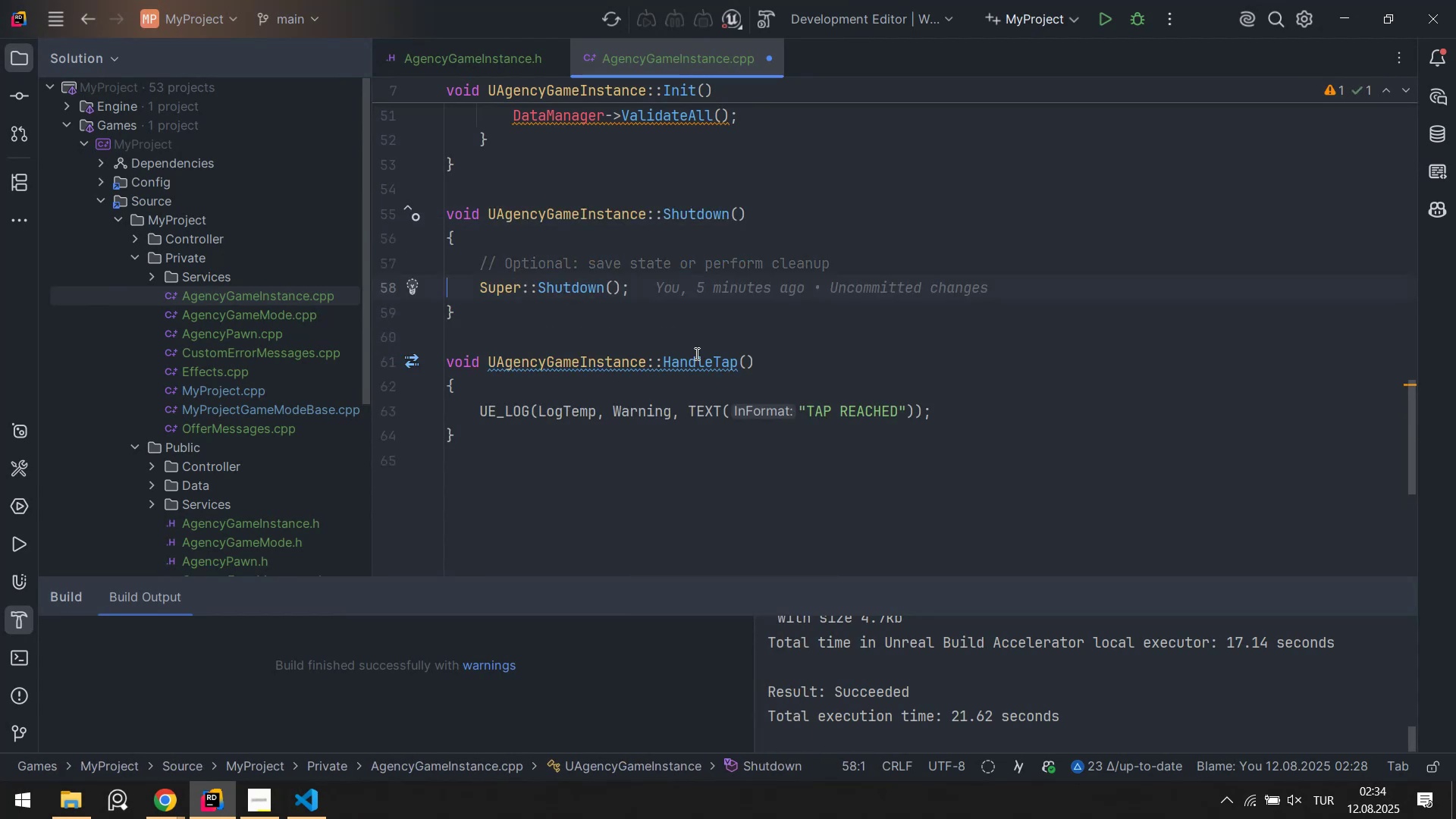 
key(ArrowDown)
 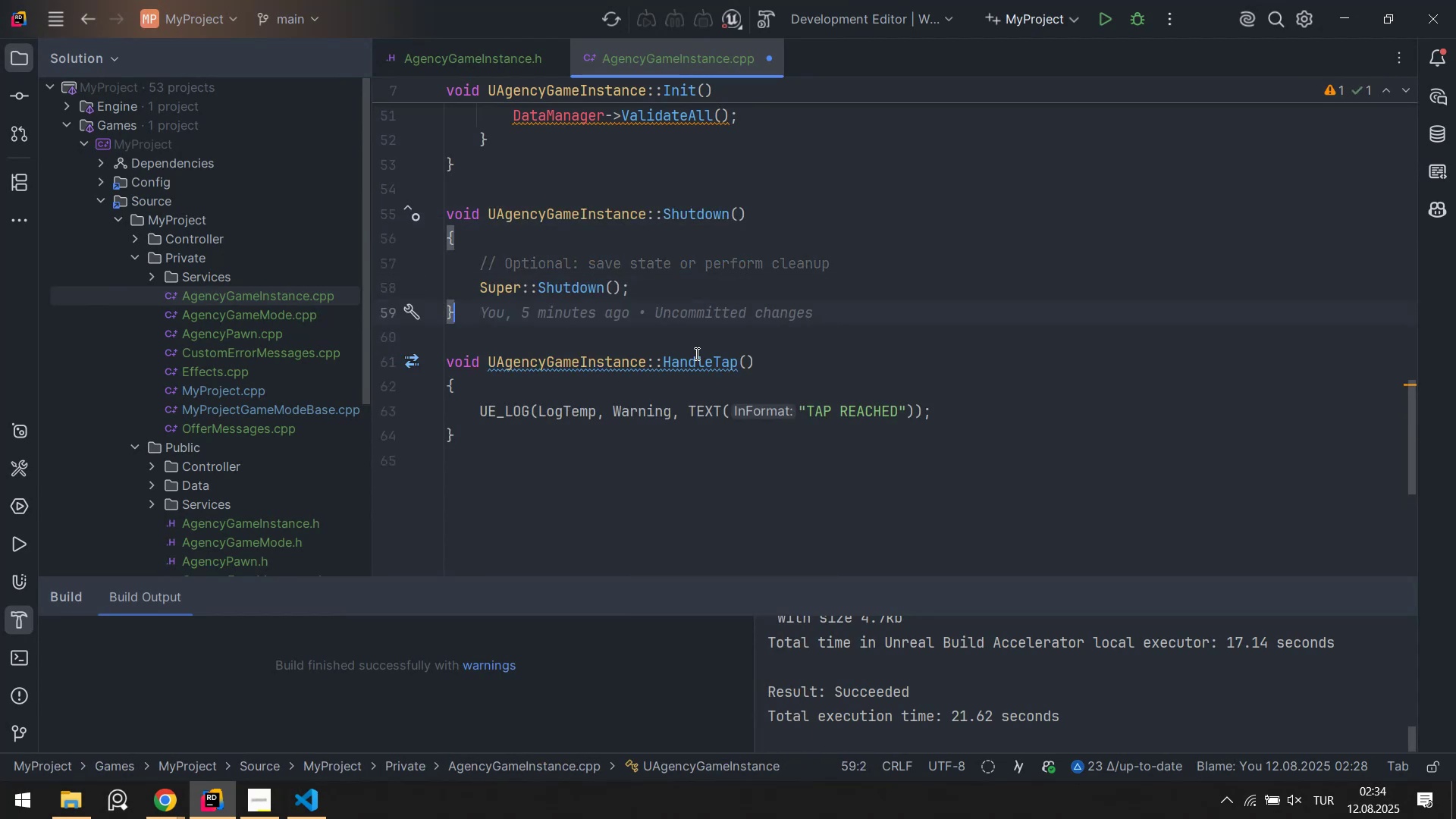 
key(ArrowUp)
 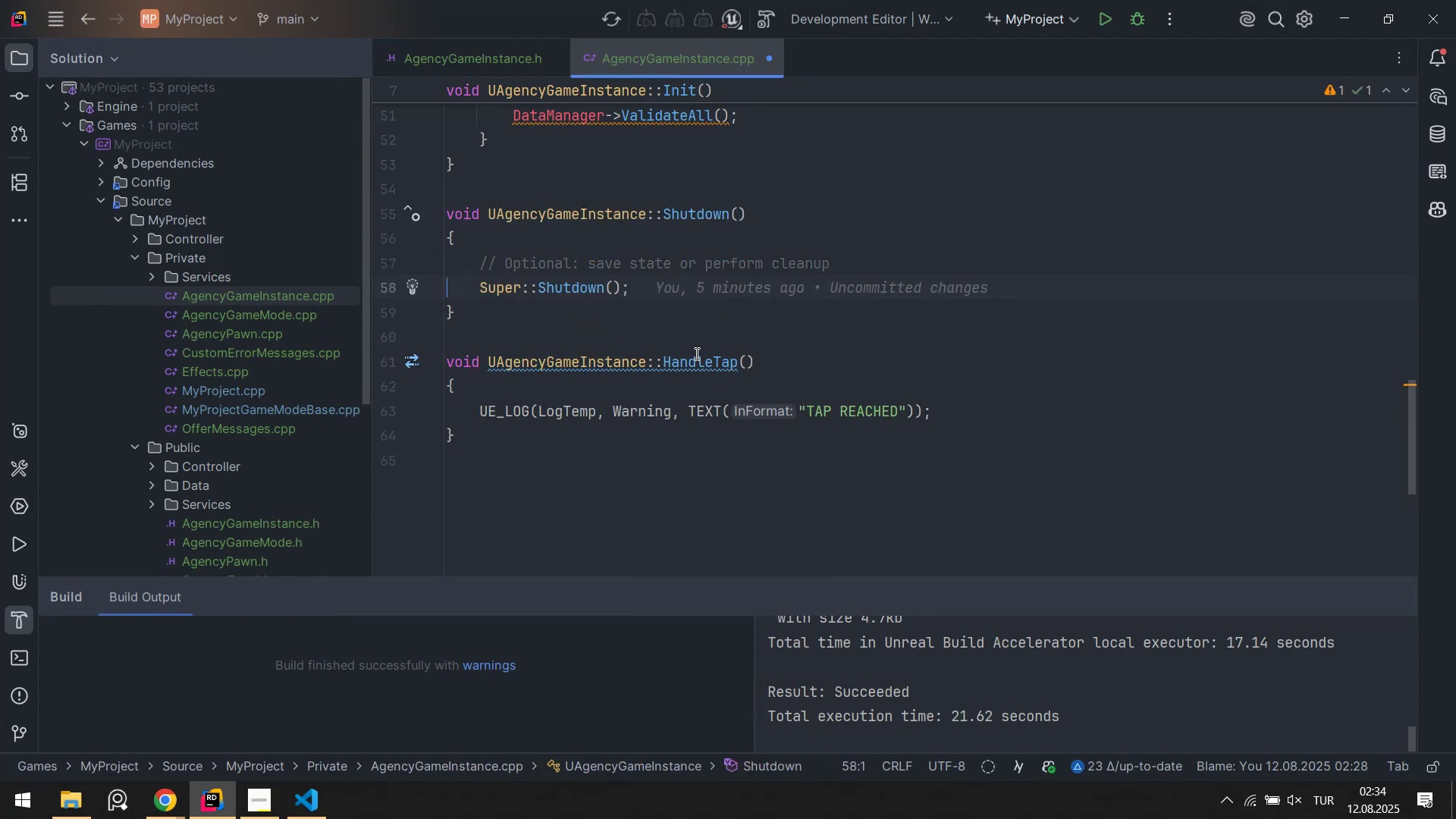 
key(ArrowUp)
 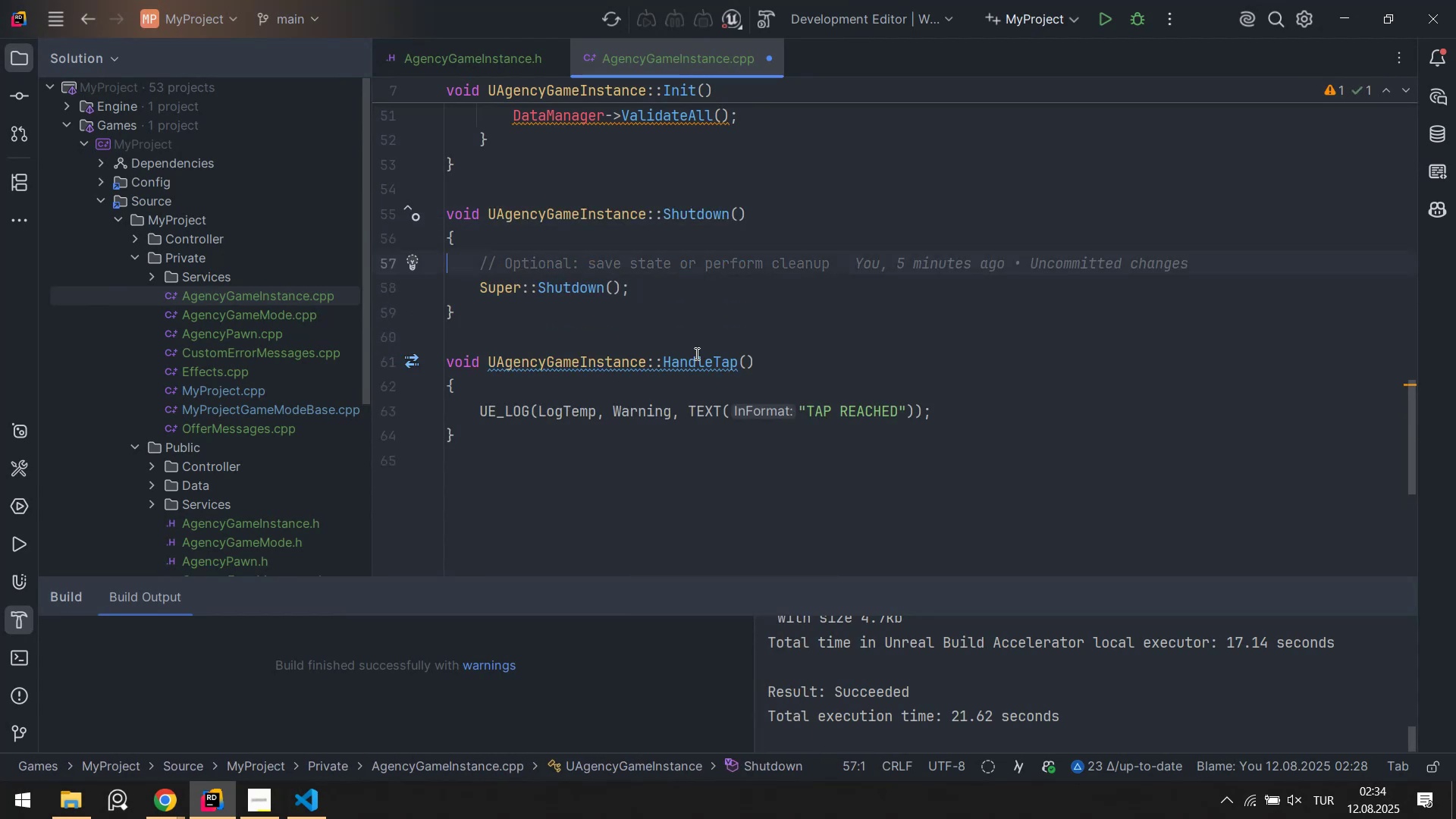 
key(ArrowDown)
 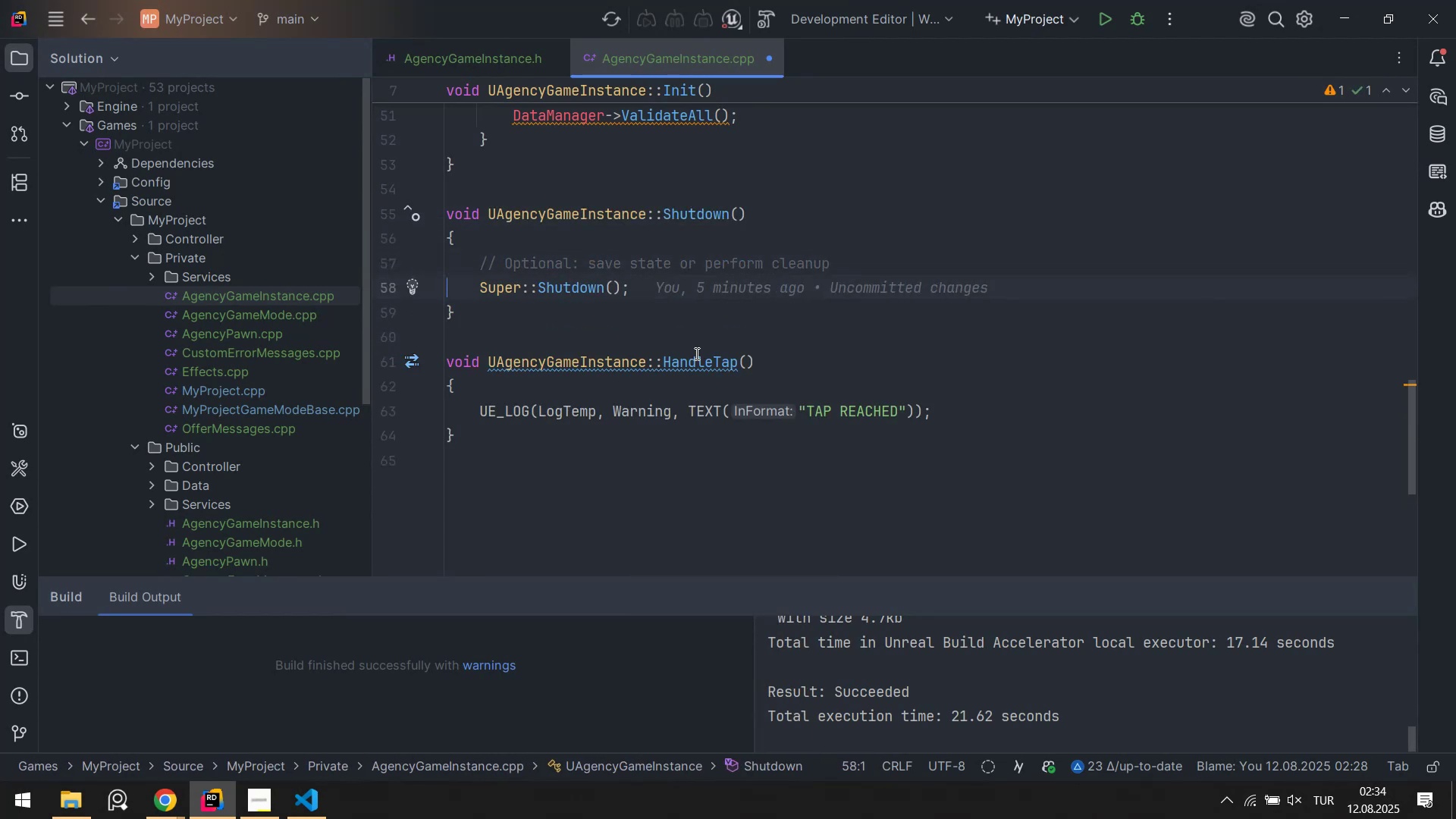 
key(Enter)
 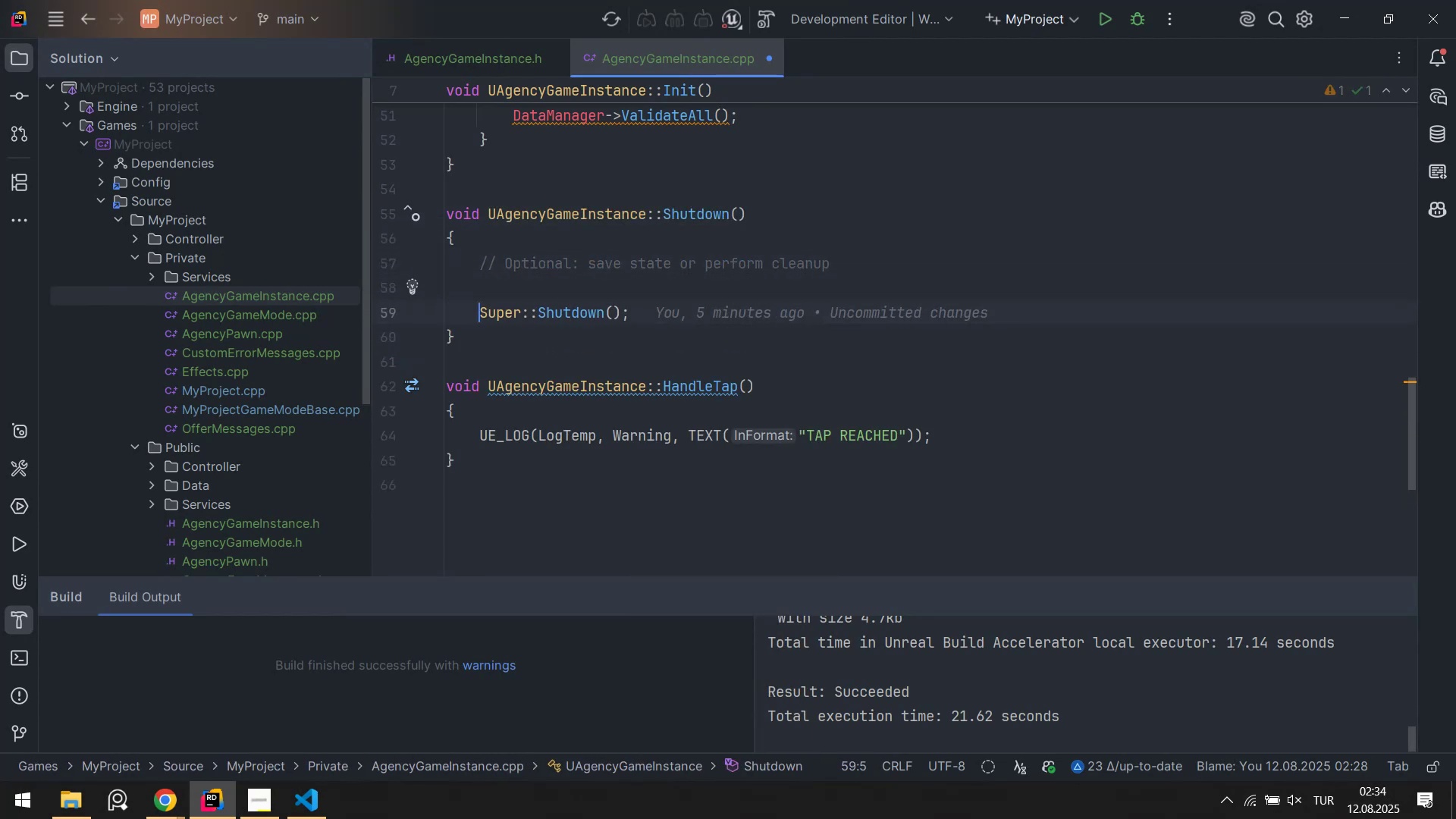 
key(ArrowUp)
 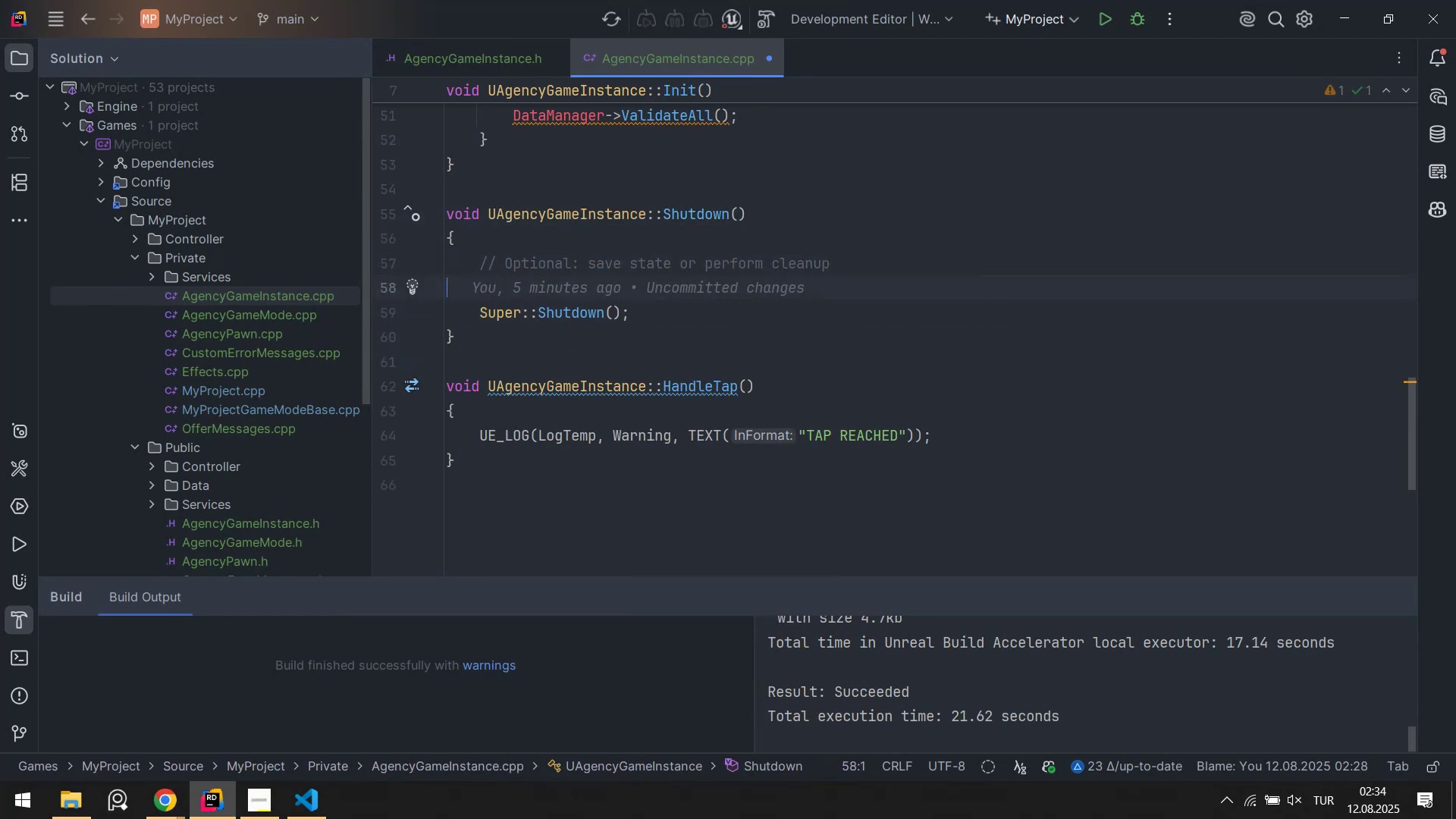 
key(Control+Z)
 